 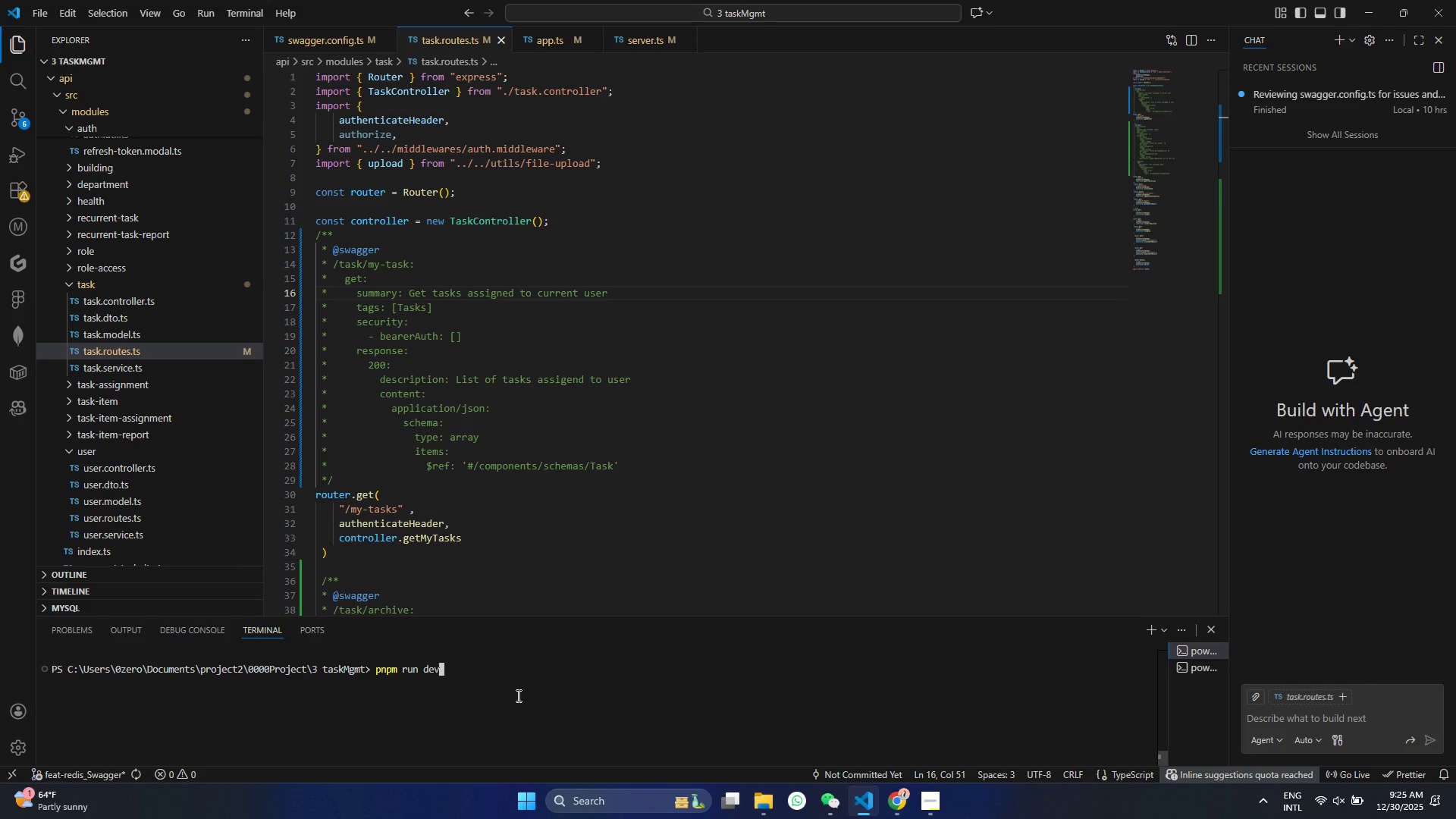 
key(Enter)
 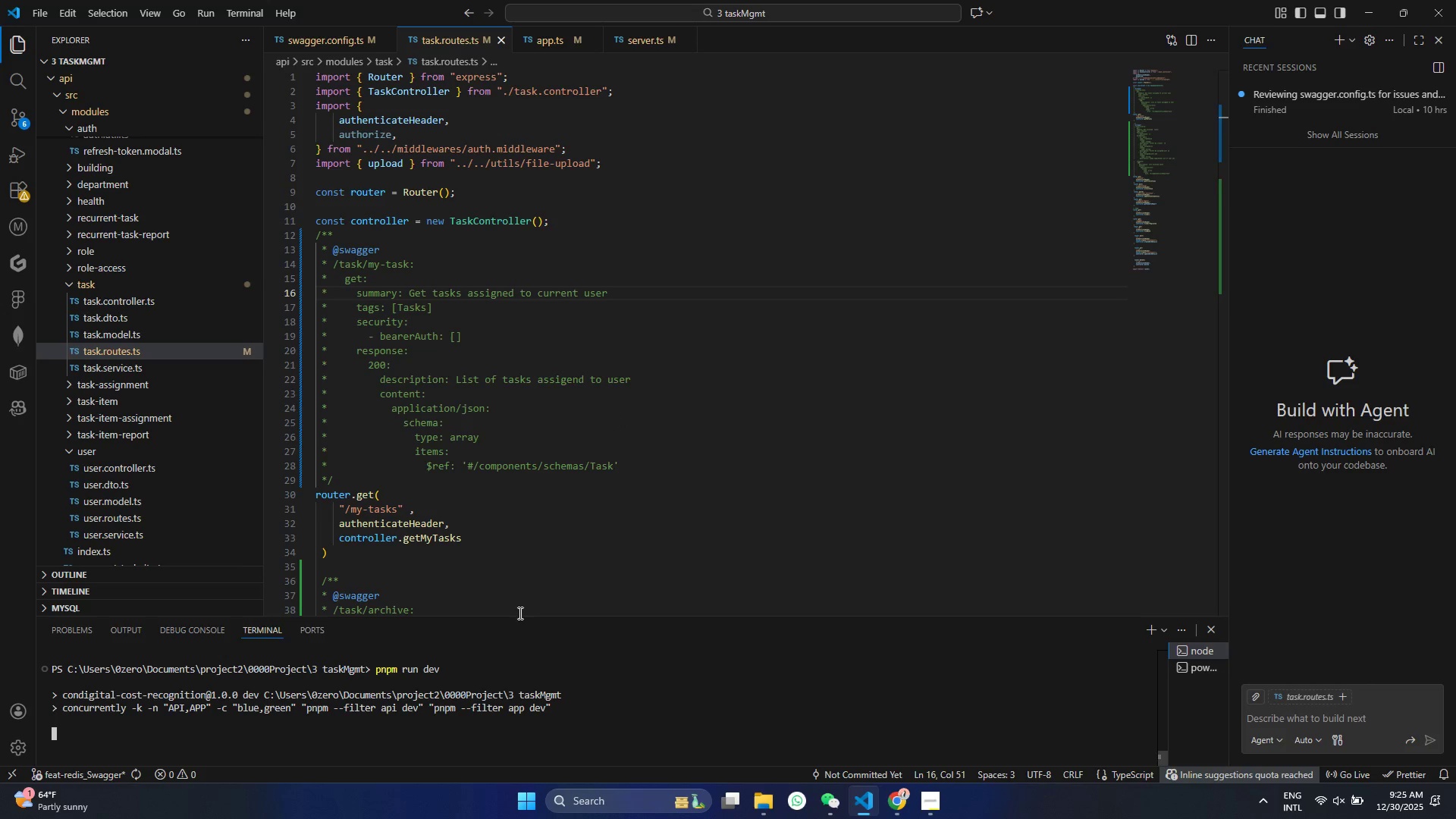 
left_click([503, 544])
 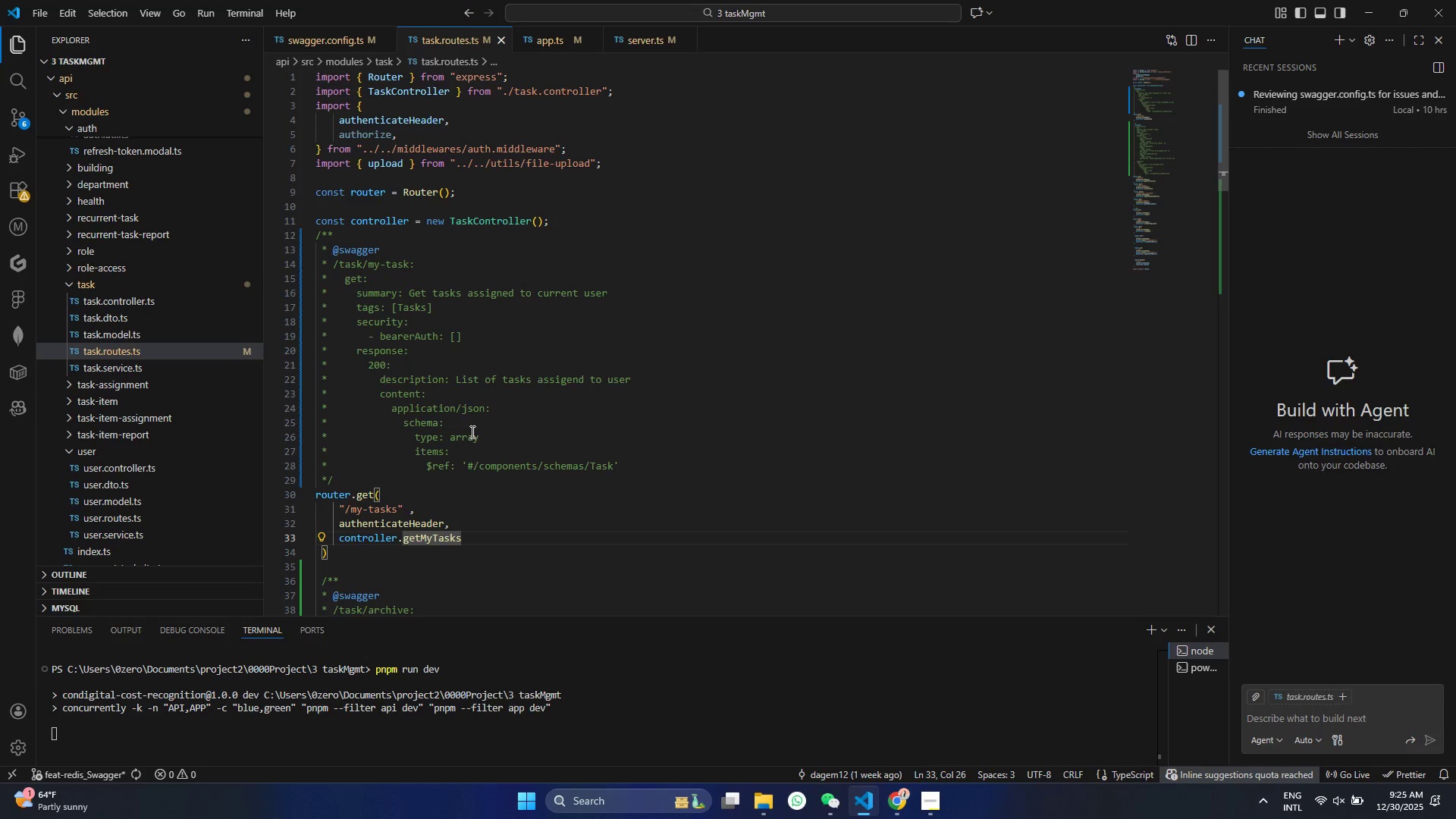 
left_click_drag(start_coordinate=[350, 481], to_coordinate=[271, 241])
 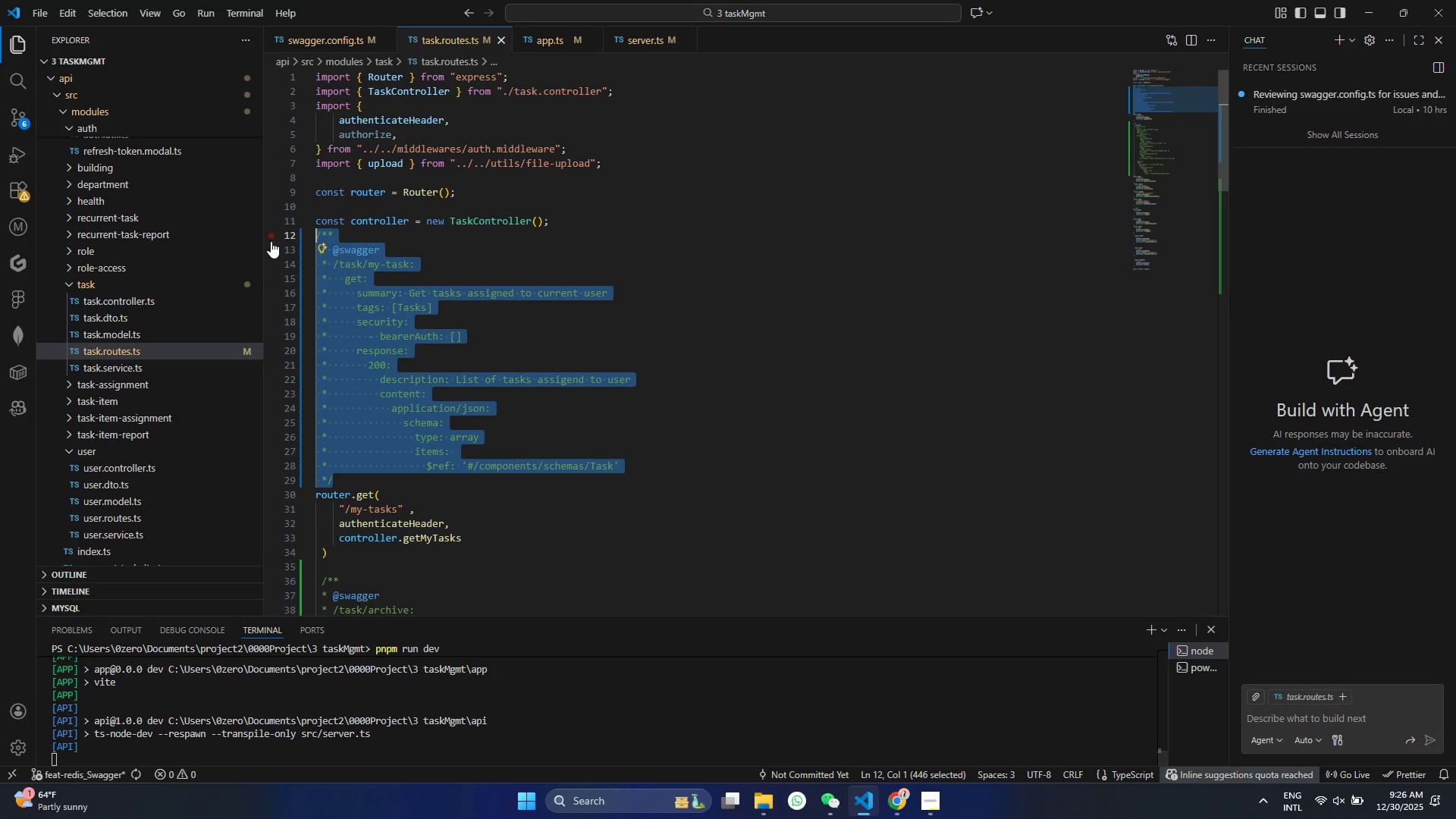 
key(Control+C)
 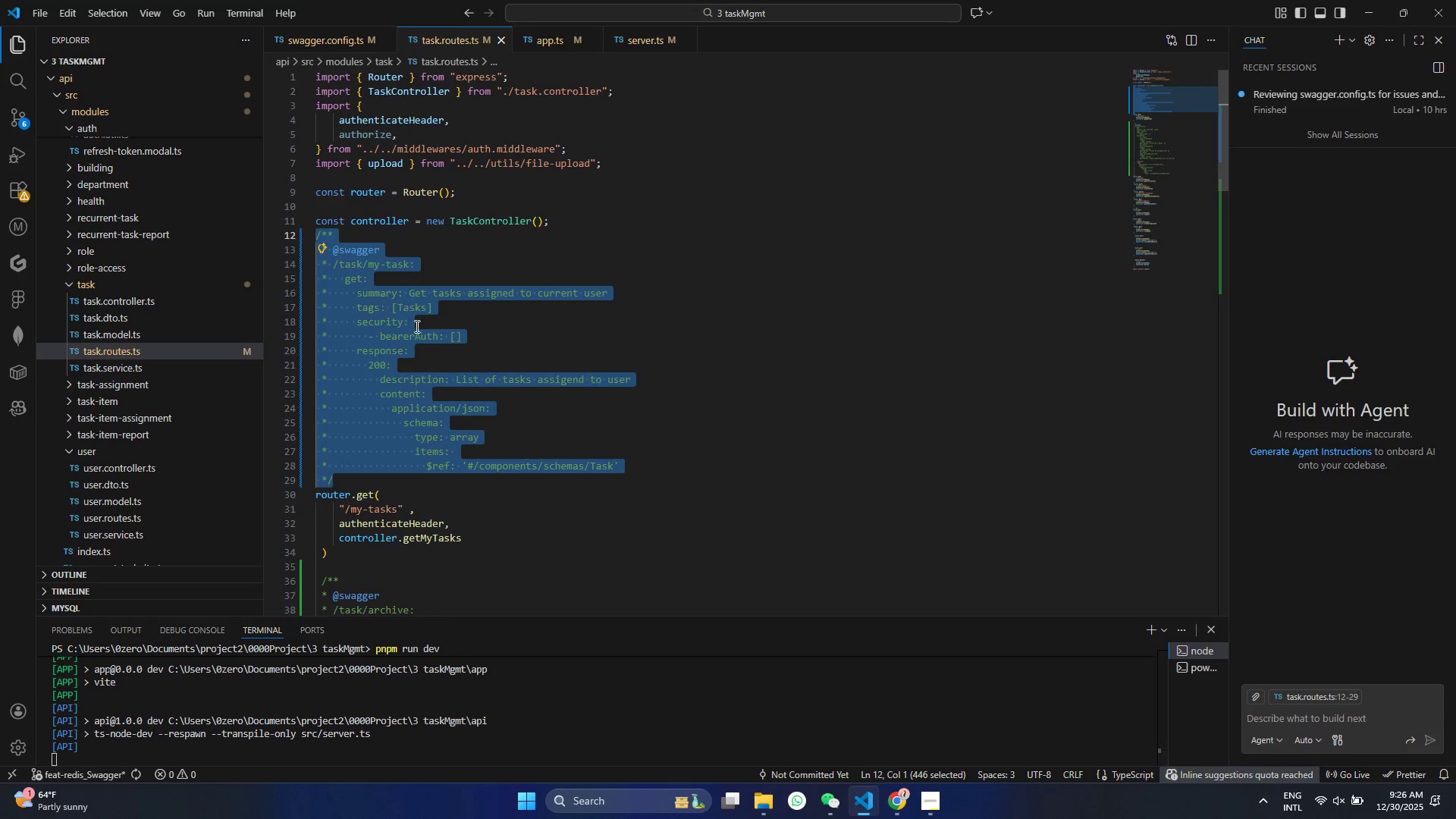 
scroll: coordinate [416, 345], scroll_direction: down, amount: 13.0
 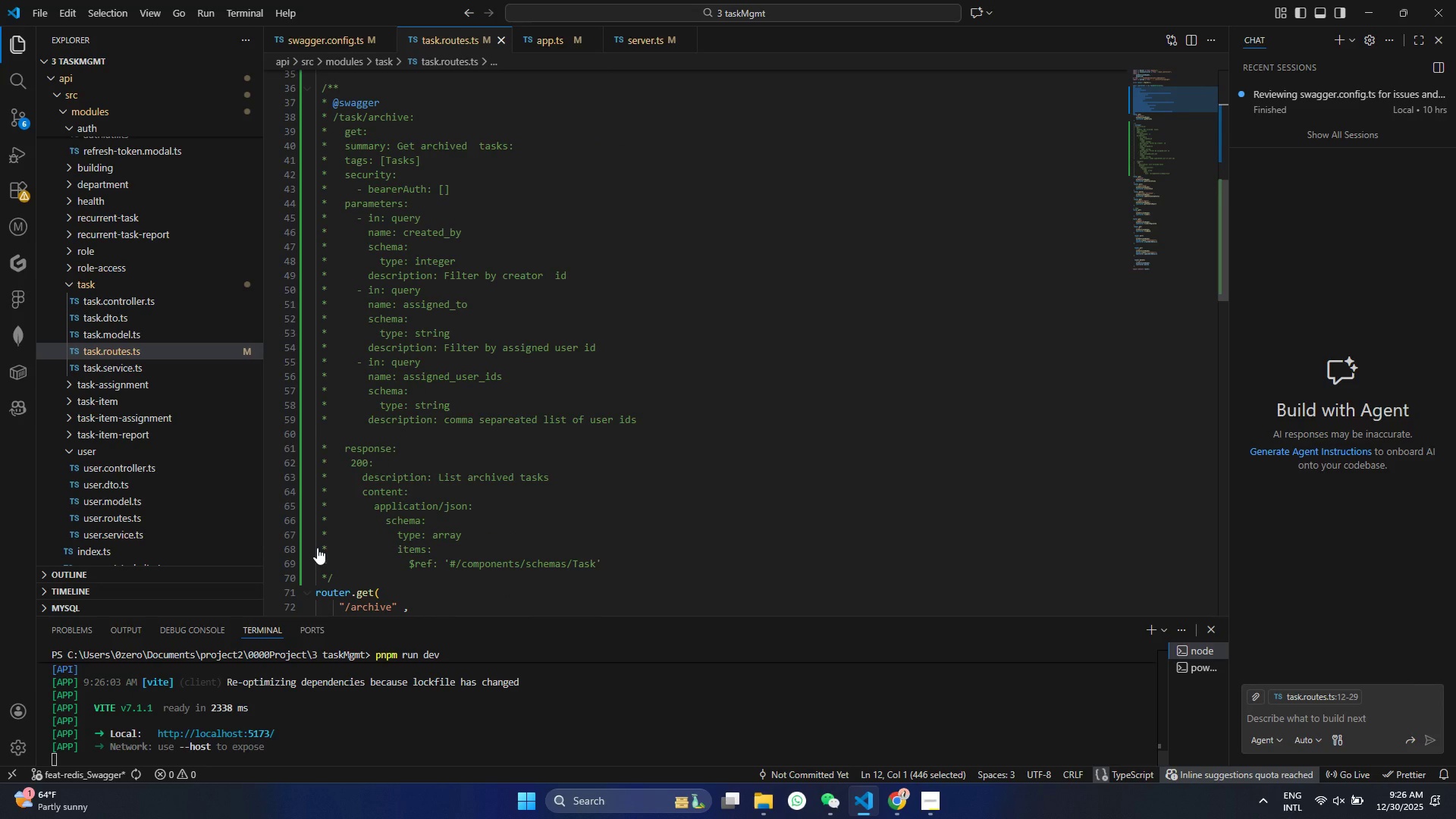 
left_click_drag(start_coordinate=[348, 579], to_coordinate=[284, 352])
 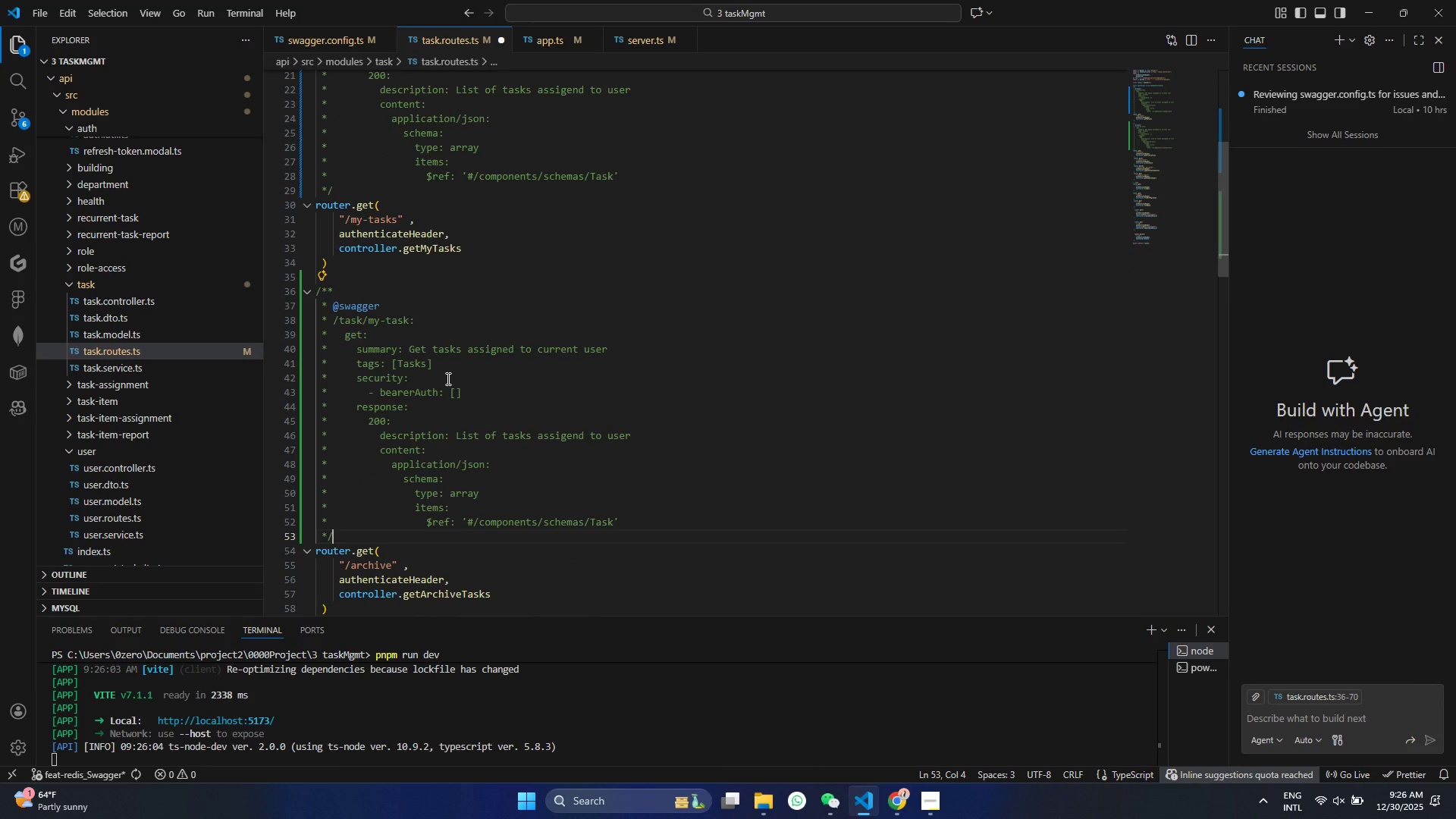 
scroll: coordinate [326, 441], scroll_direction: up, amount: 7.0
 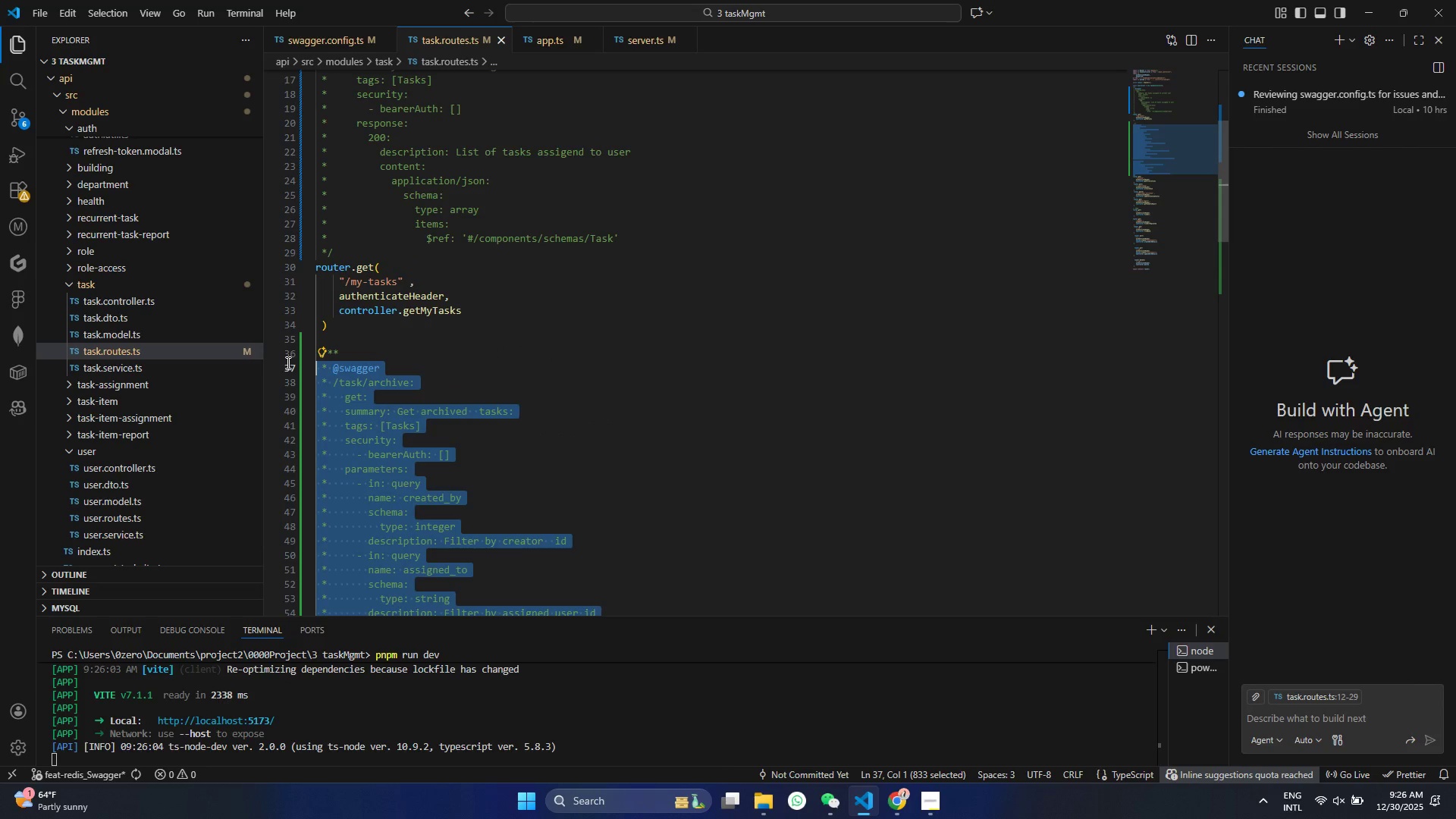 
key(Control+V)
 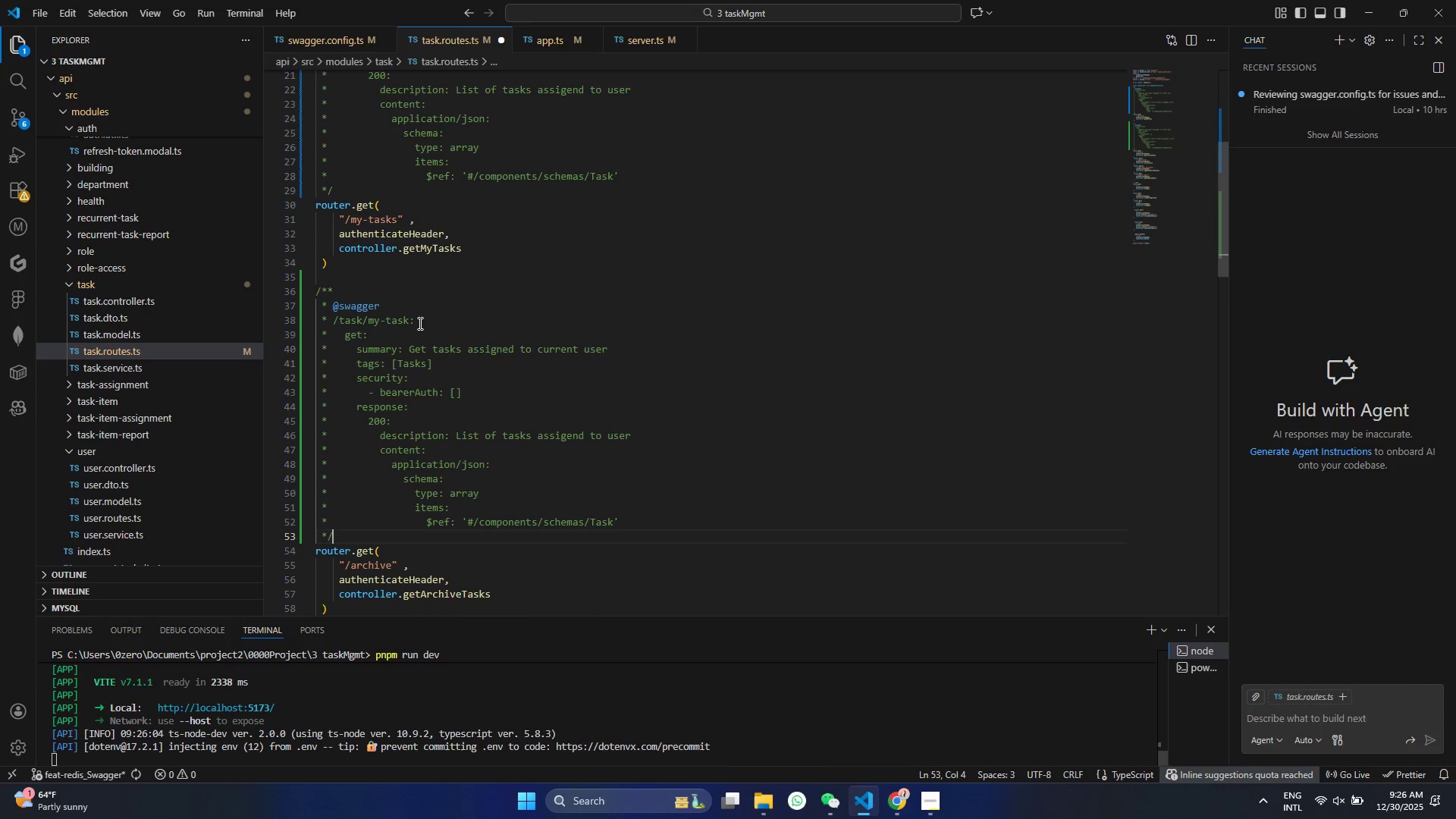 
left_click([406, 318])
 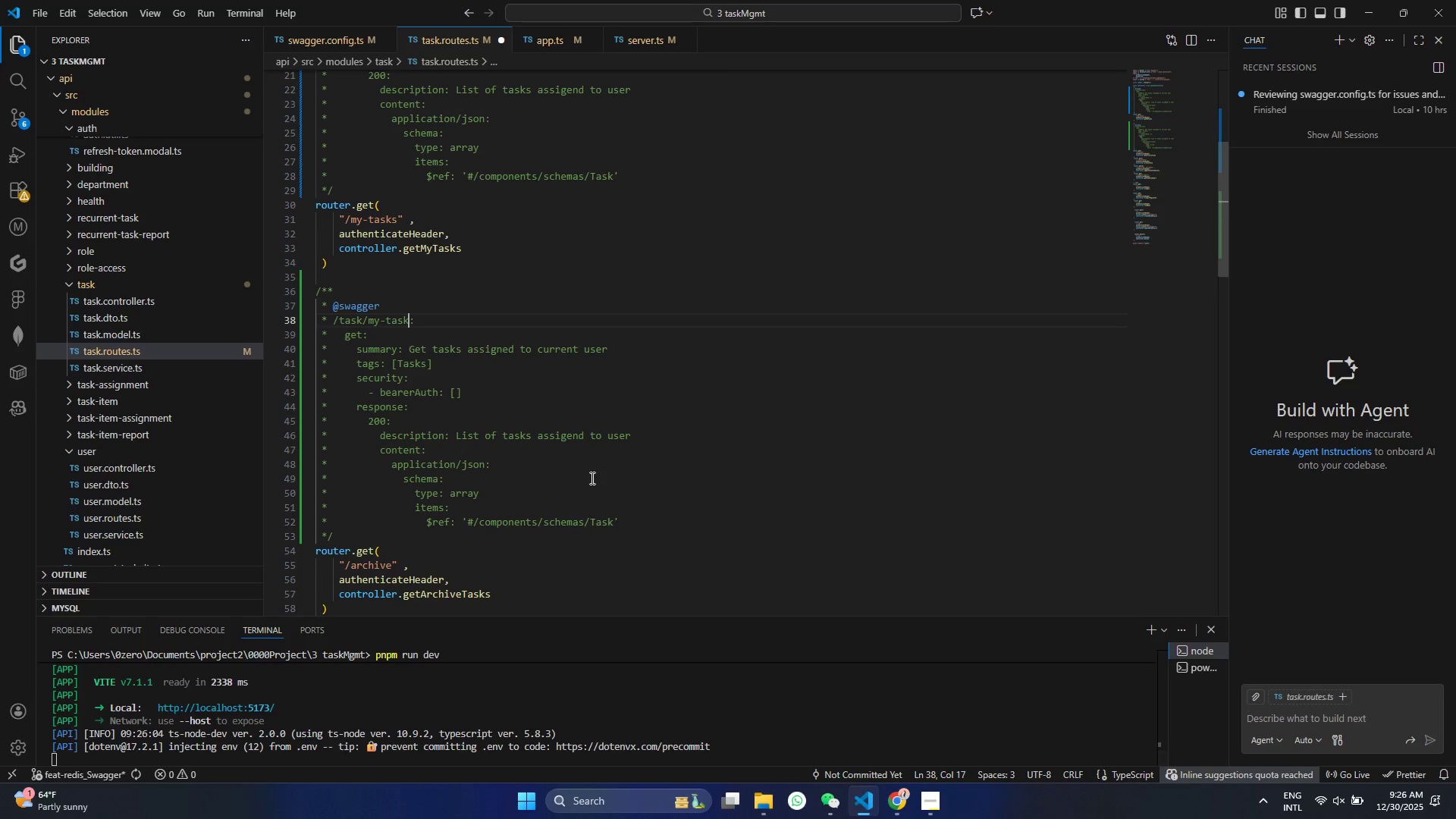 
key(Backspace)
key(Backspace)
key(Backspace)
key(Backspace)
key(Backspace)
key(Backspace)
key(Backspace)
type(archive)
 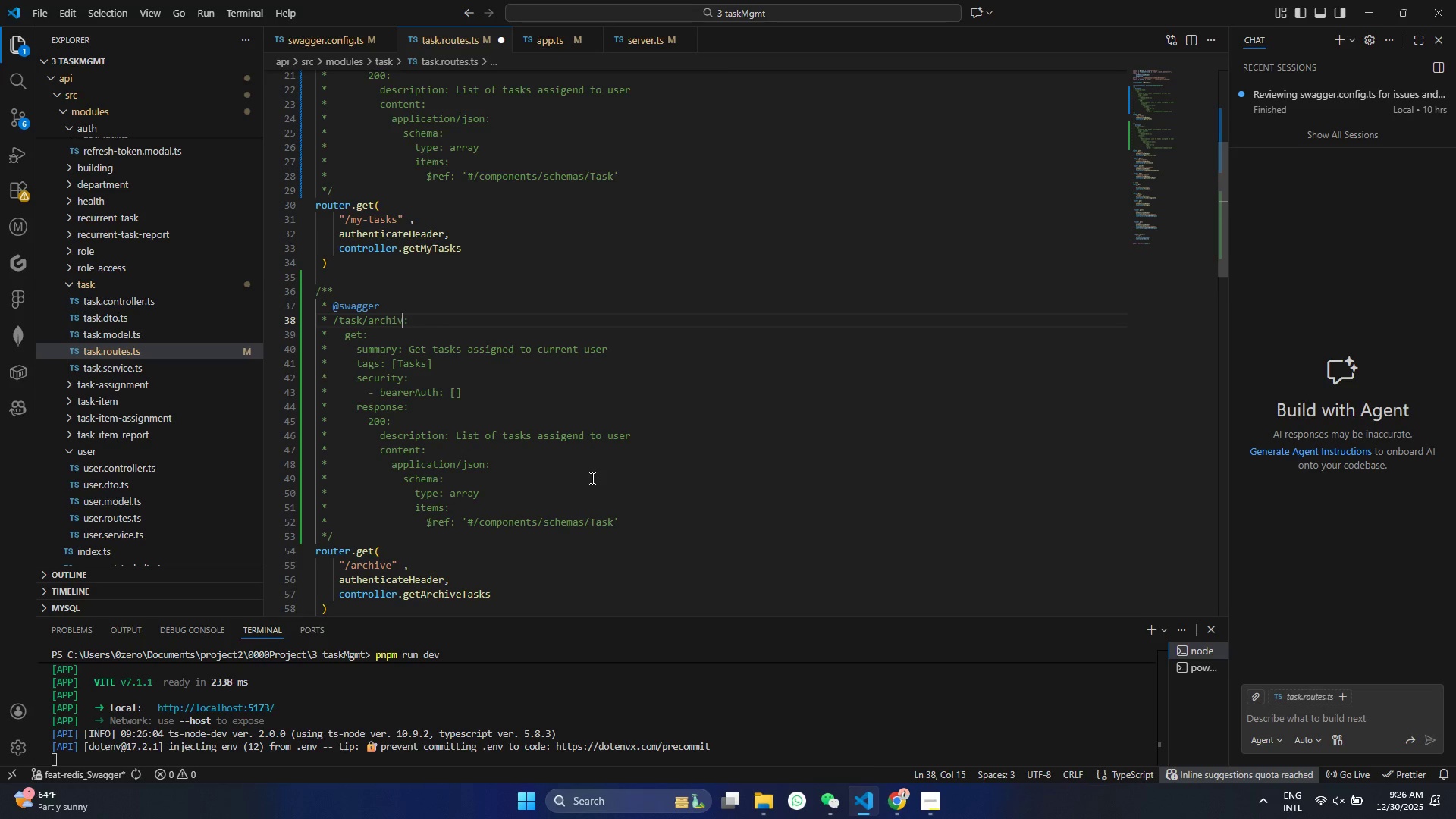 
key(Control+ControlLeft)
 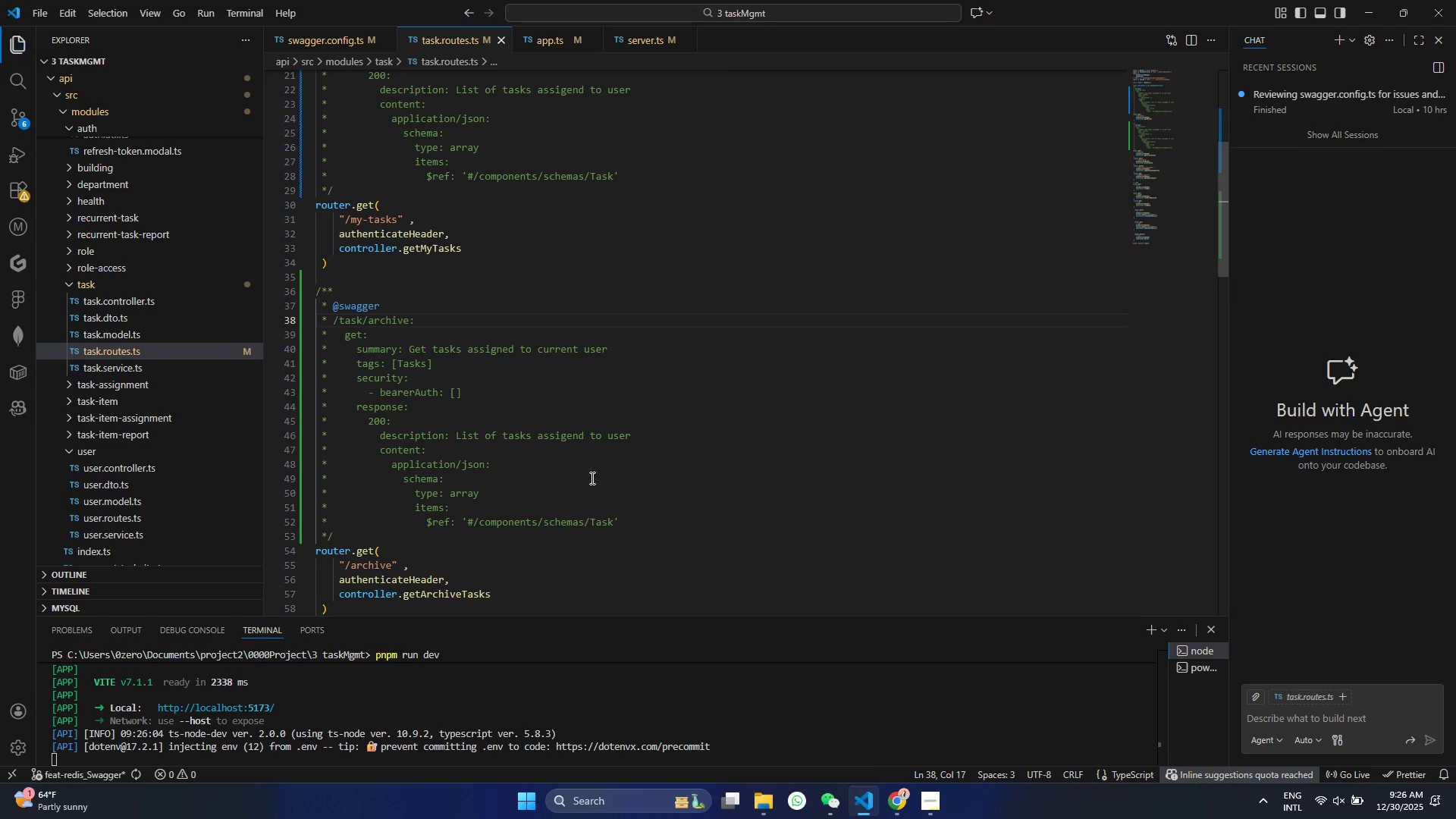 
key(Control+S)
 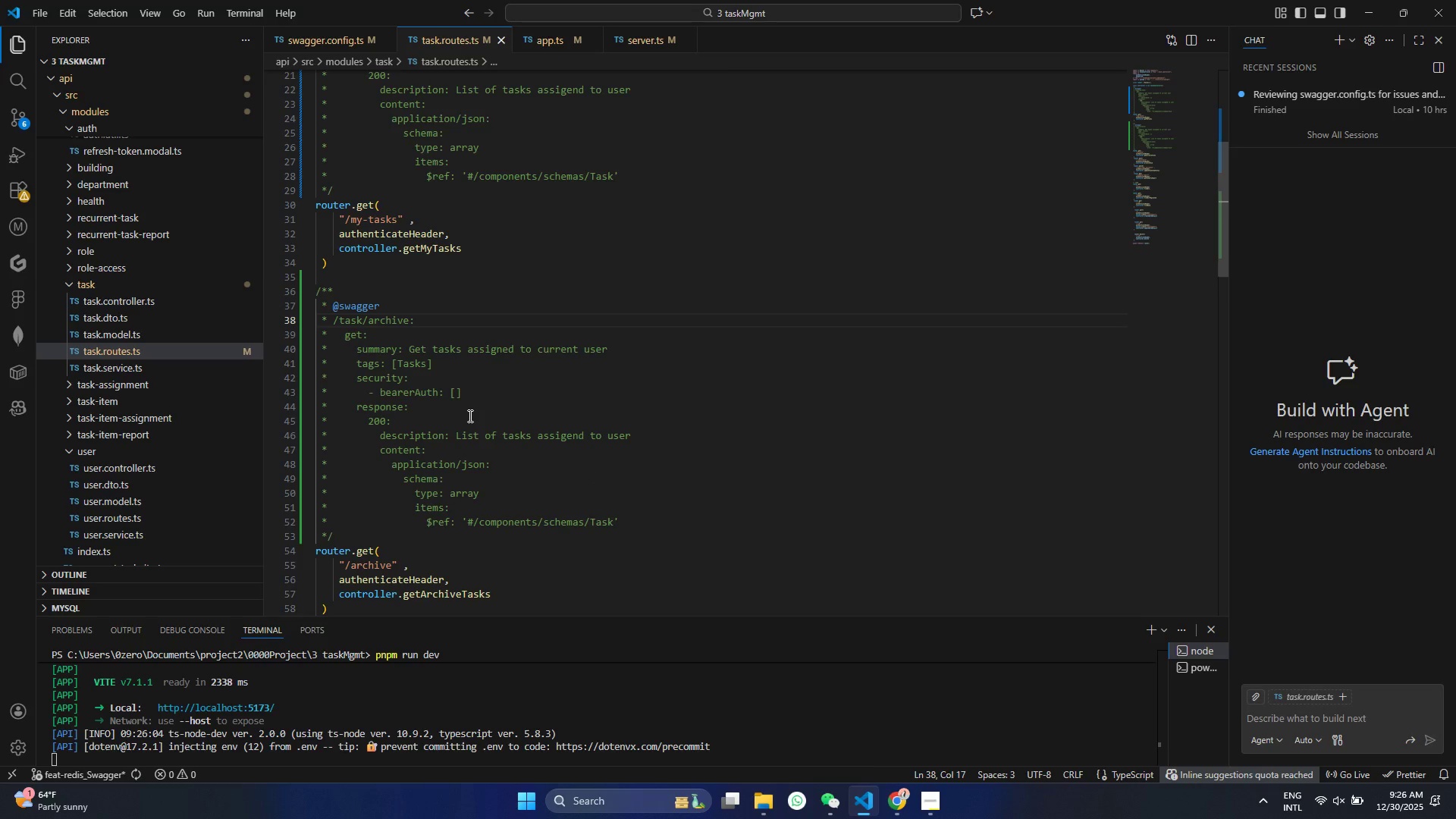 
left_click([468, 395])
 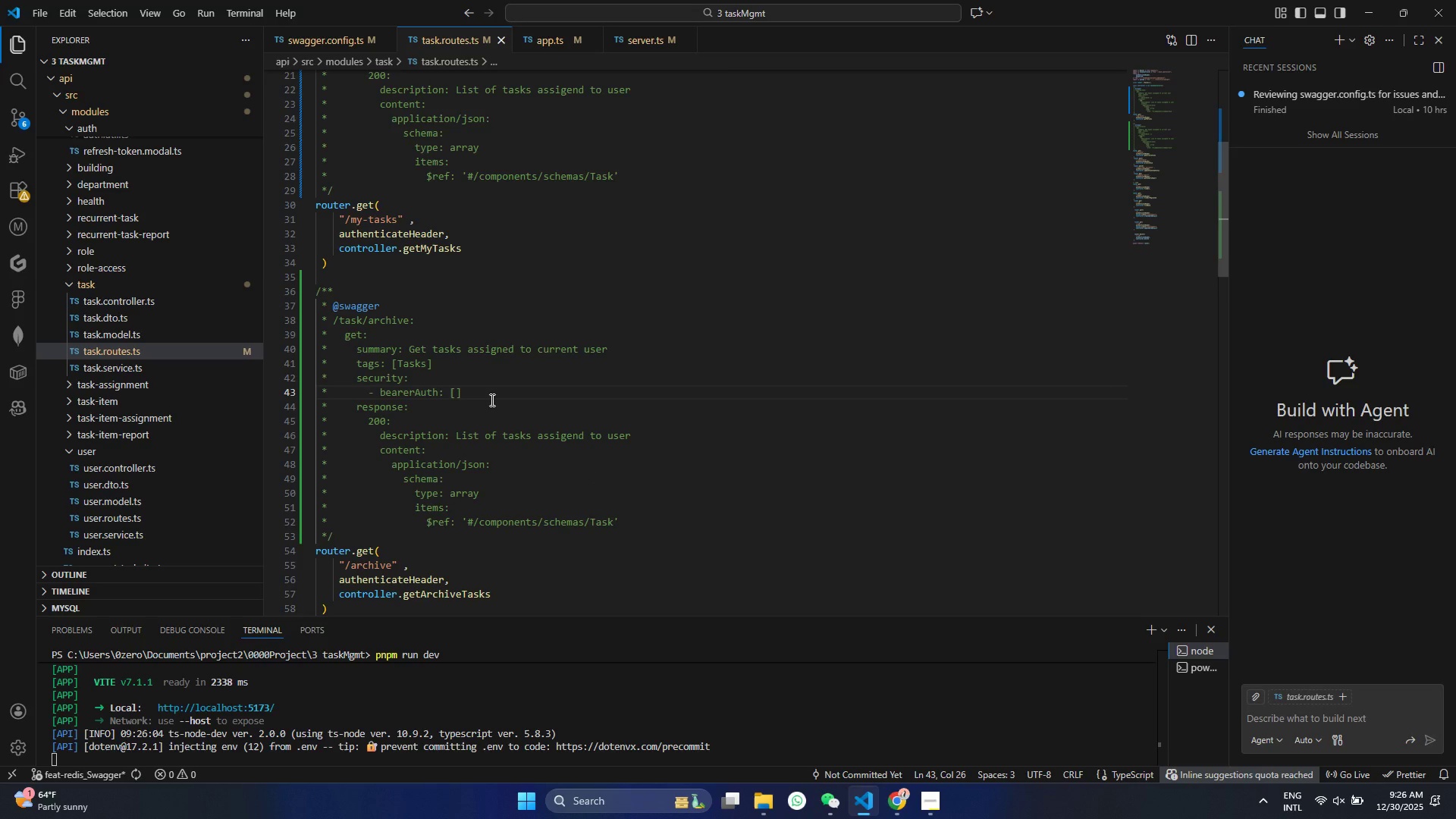 
key(Enter)
 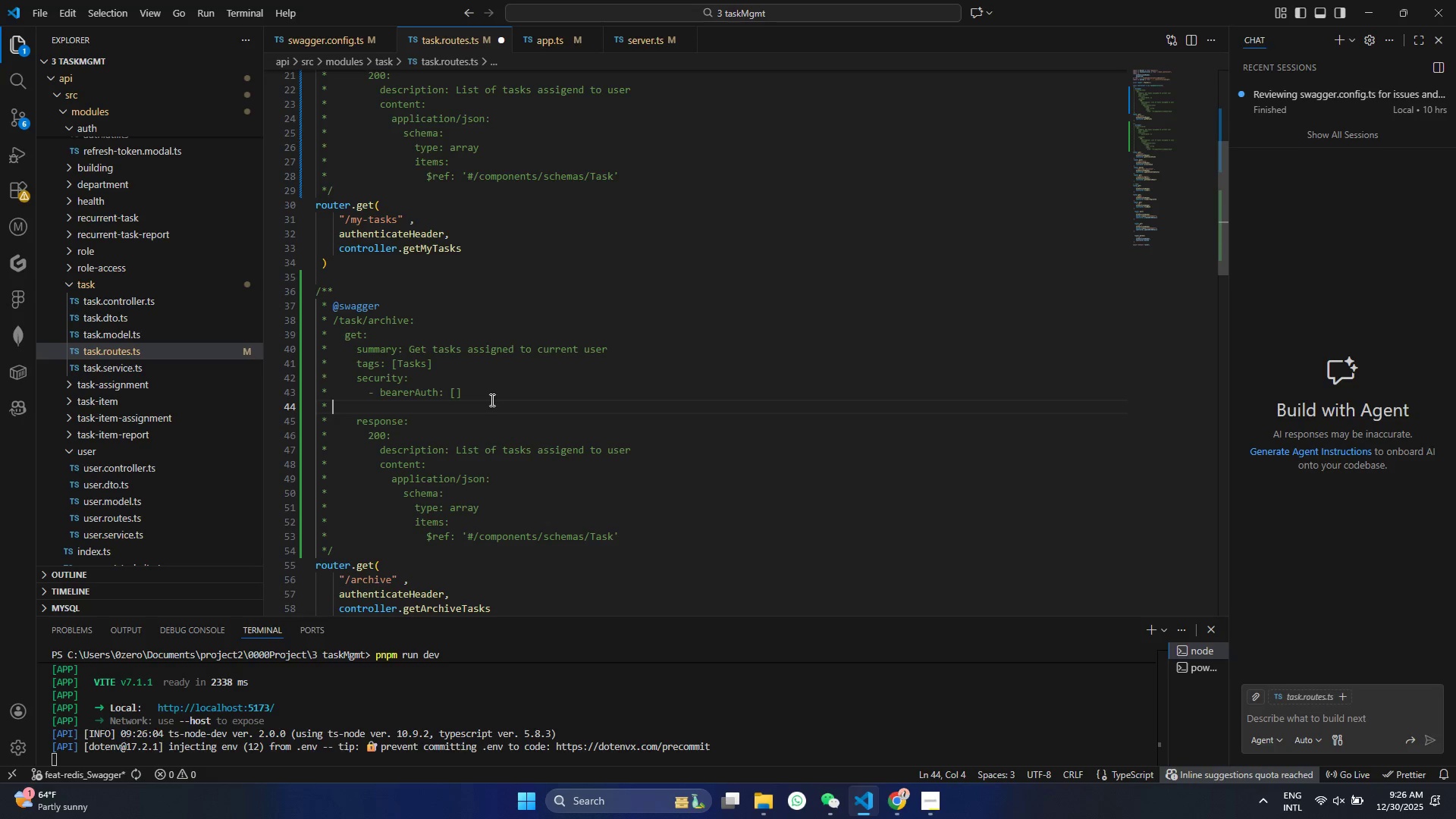 
key(Meta+V)
 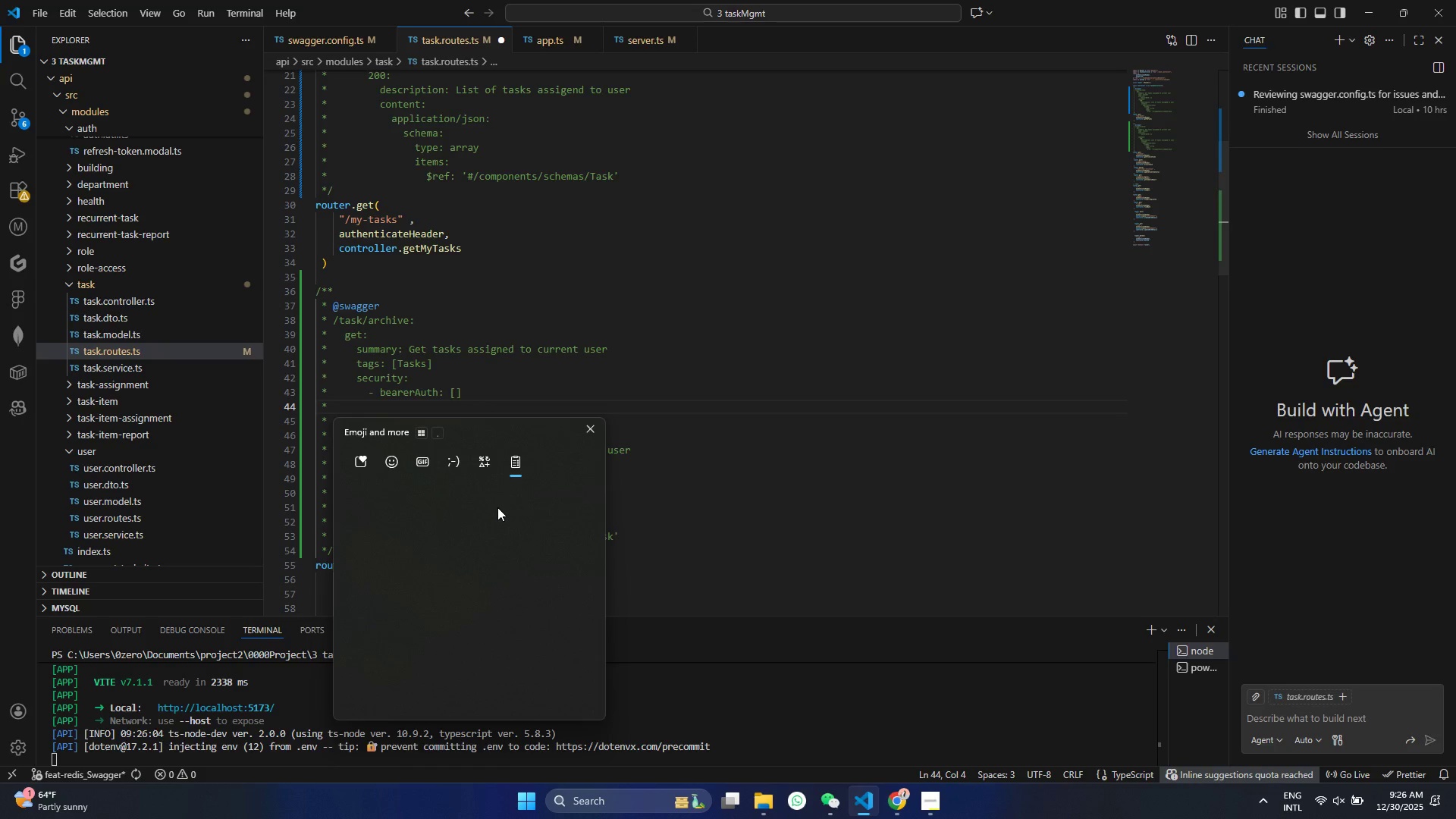 
left_click([476, 544])
 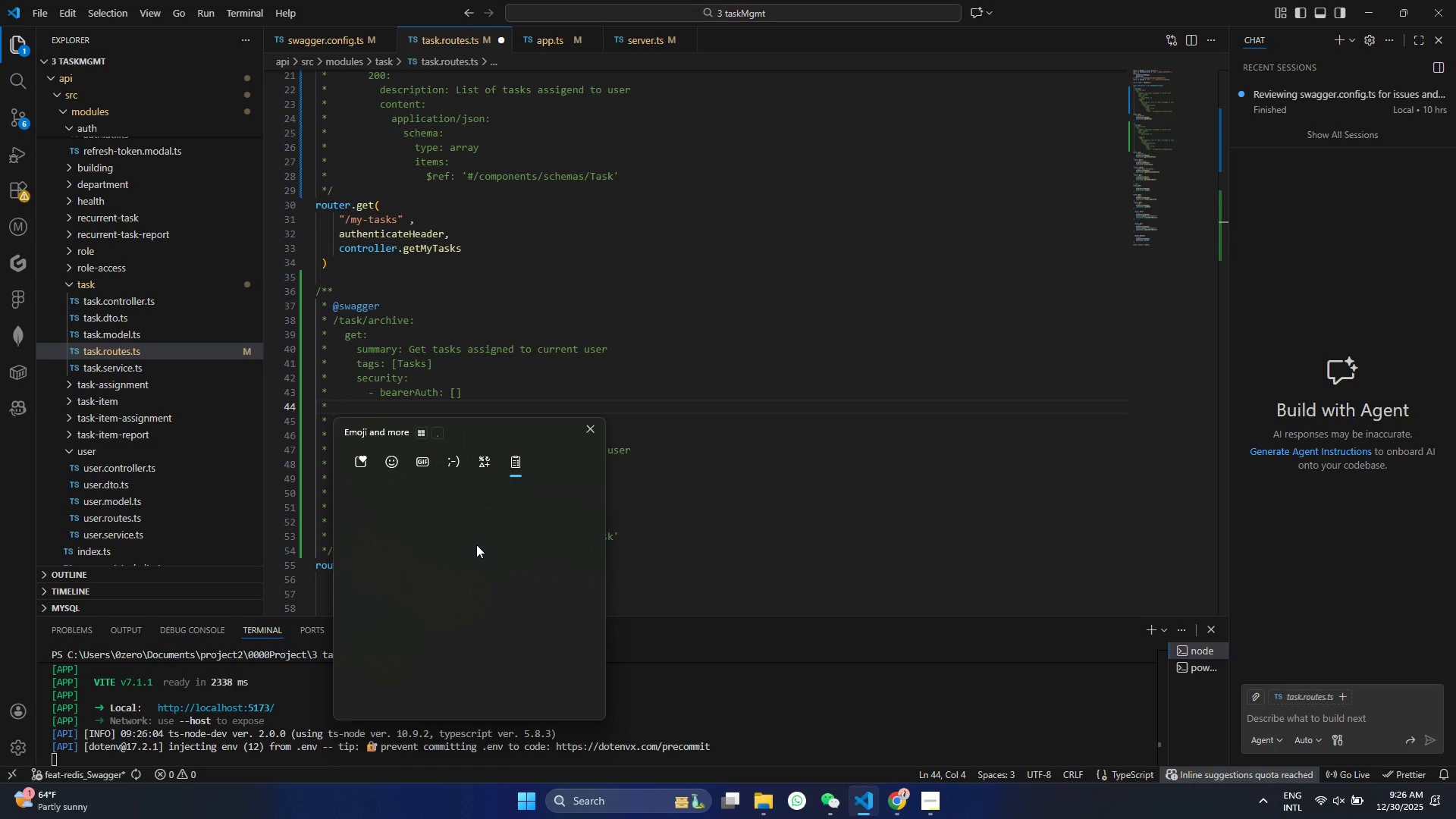 
double_click([476, 544])
 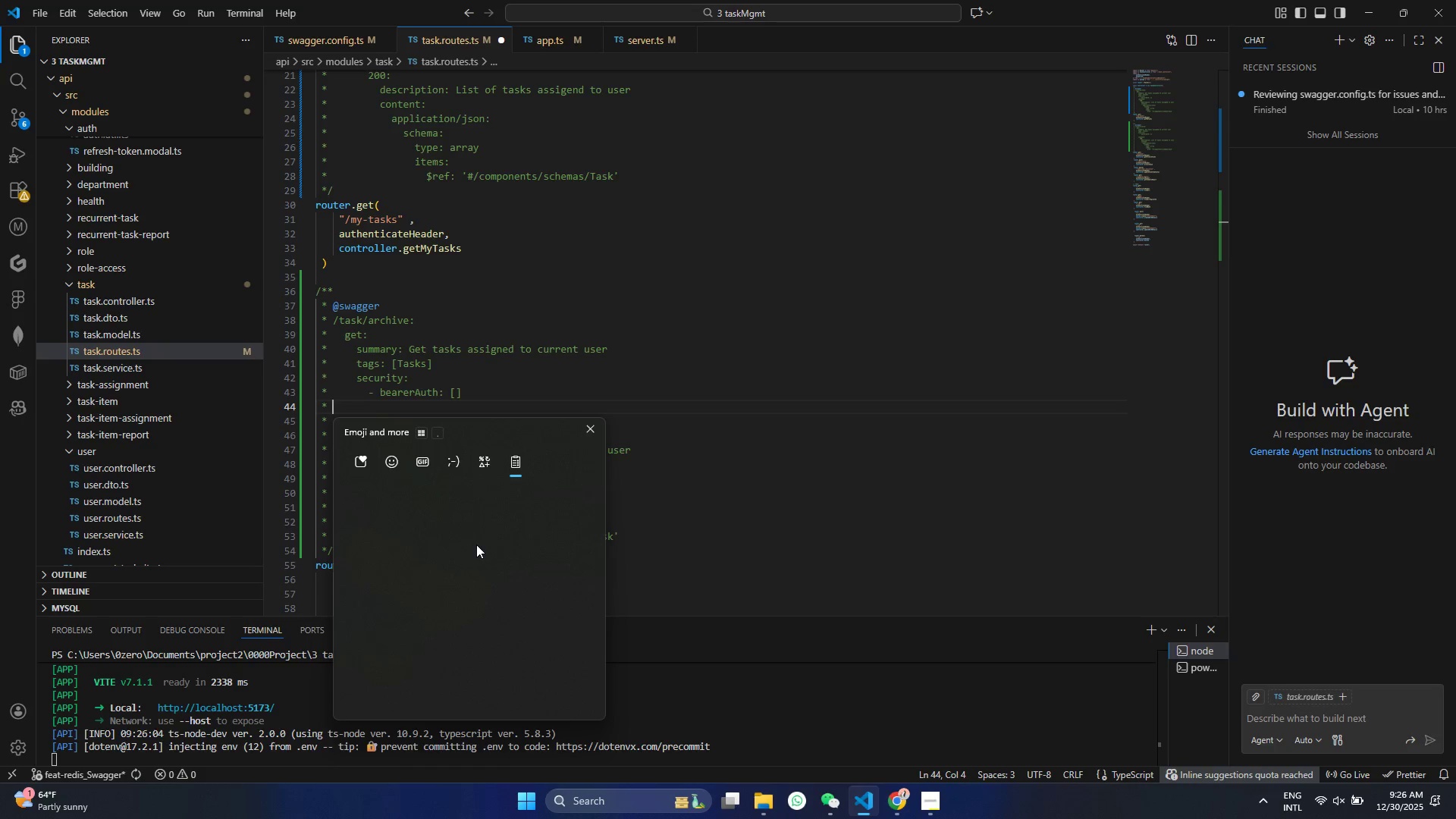 
triple_click([476, 544])
 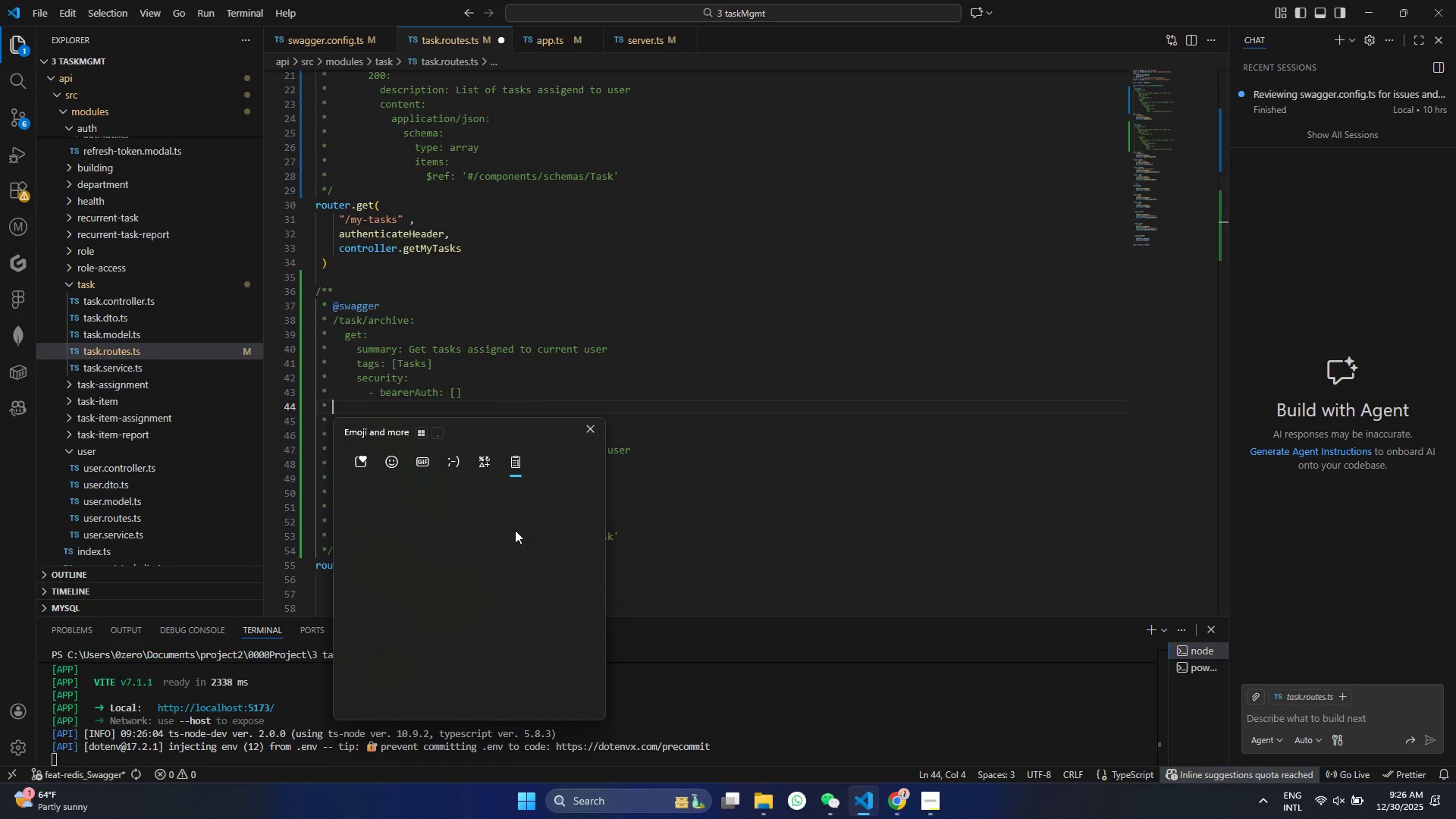 
triple_click([679, 470])
 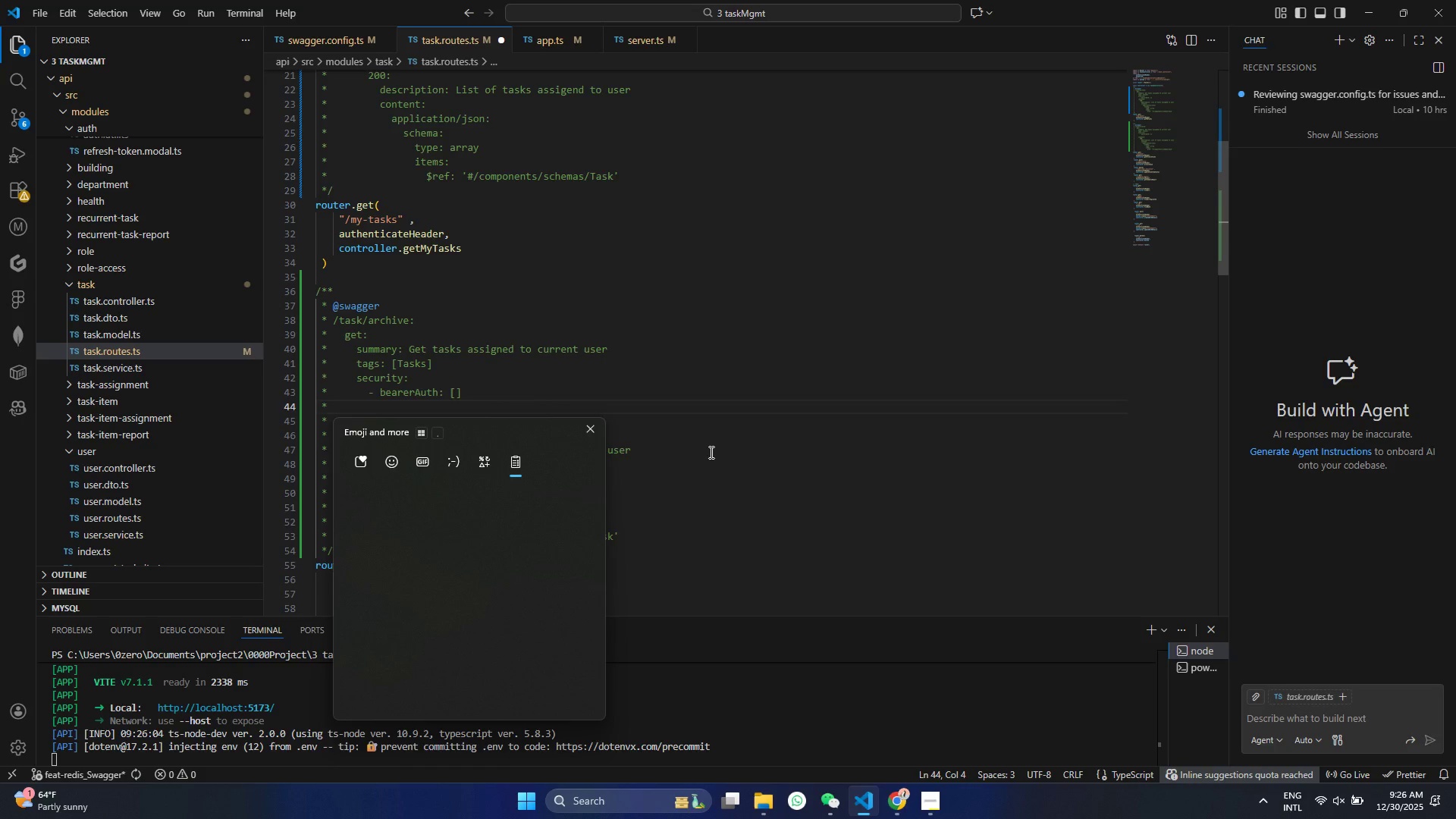 
left_click_drag(start_coordinate=[712, 450], to_coordinate=[716, 447])
 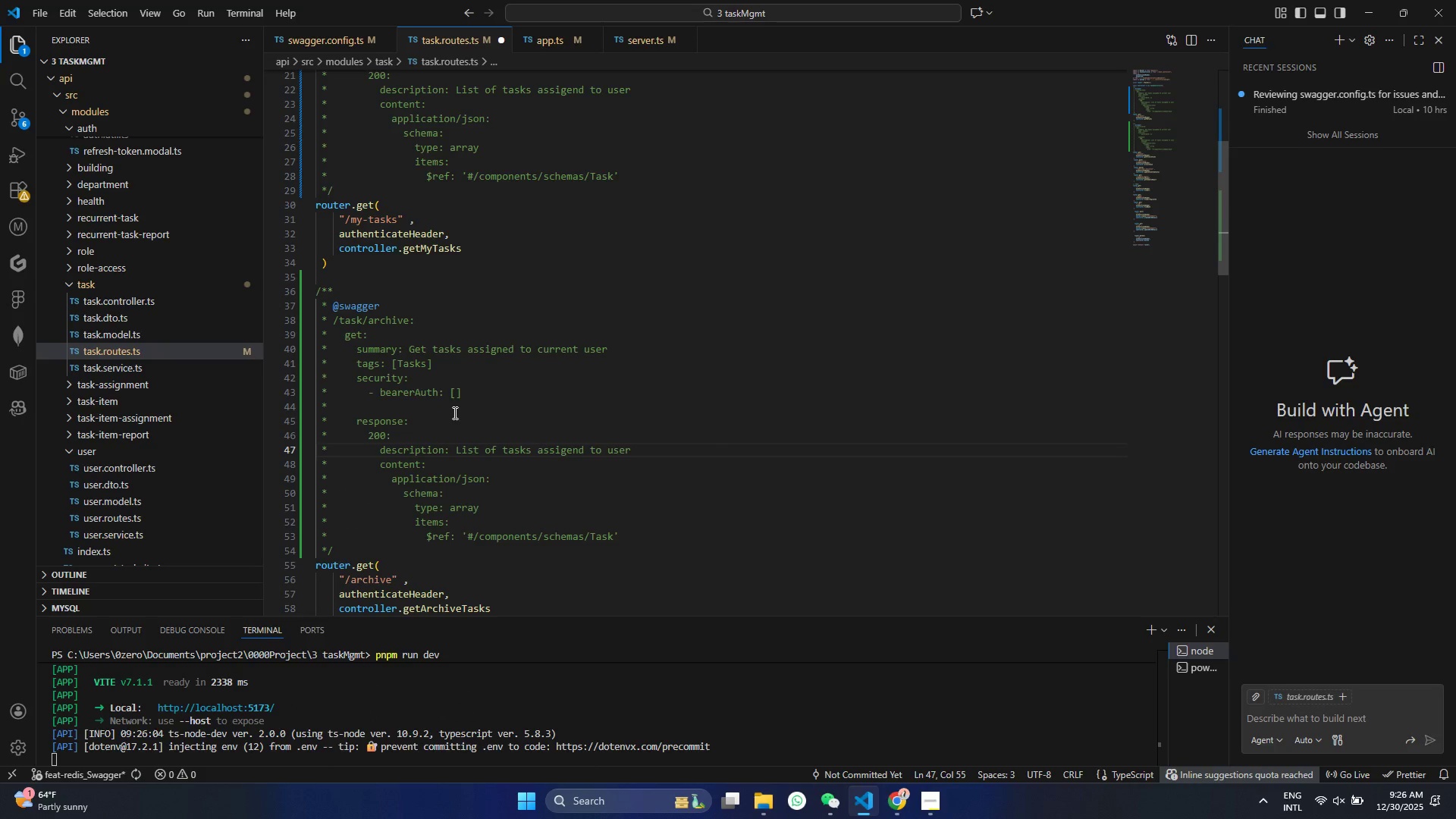 
left_click([406, 402])
 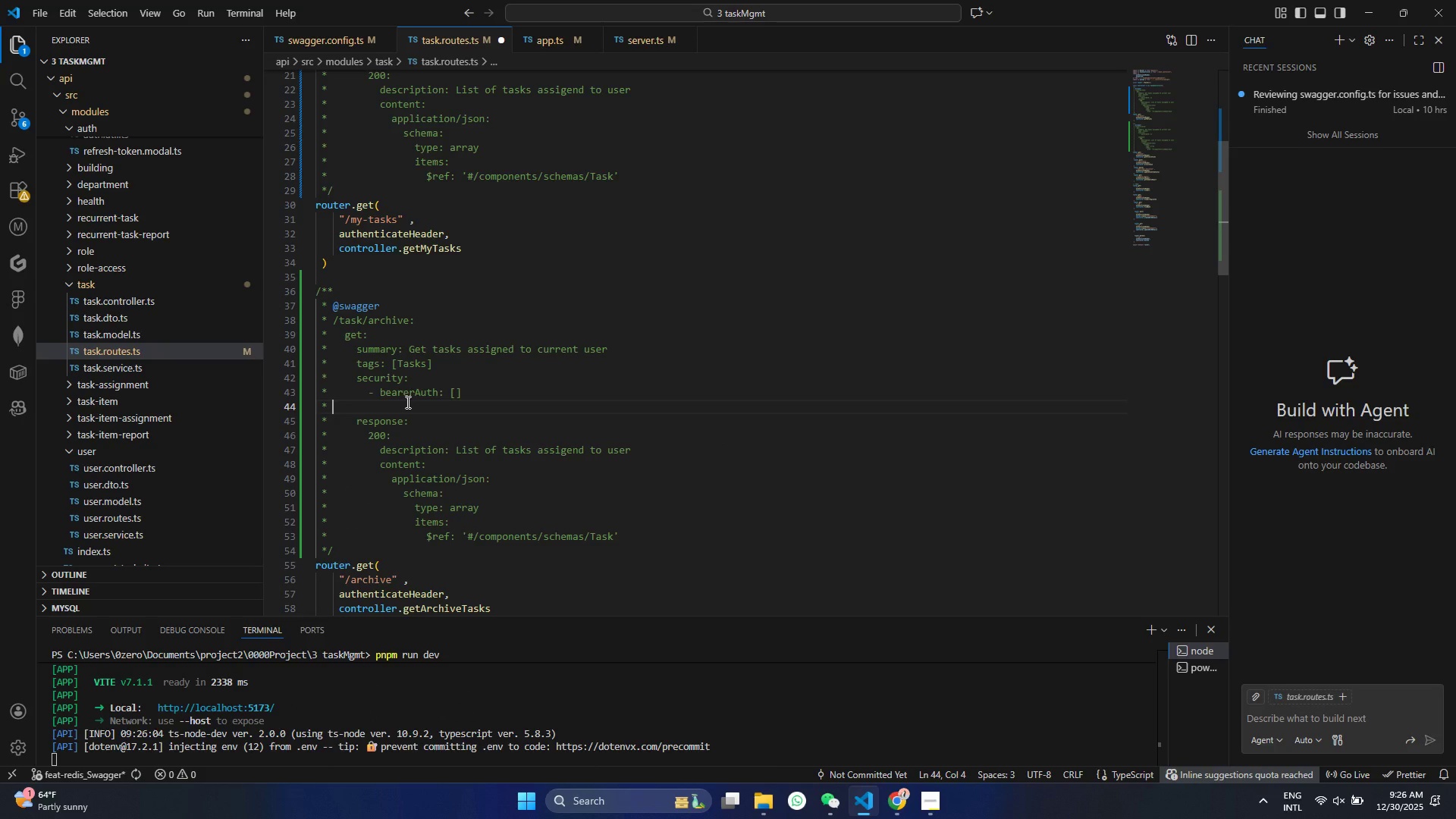 
type(    parameters:)
 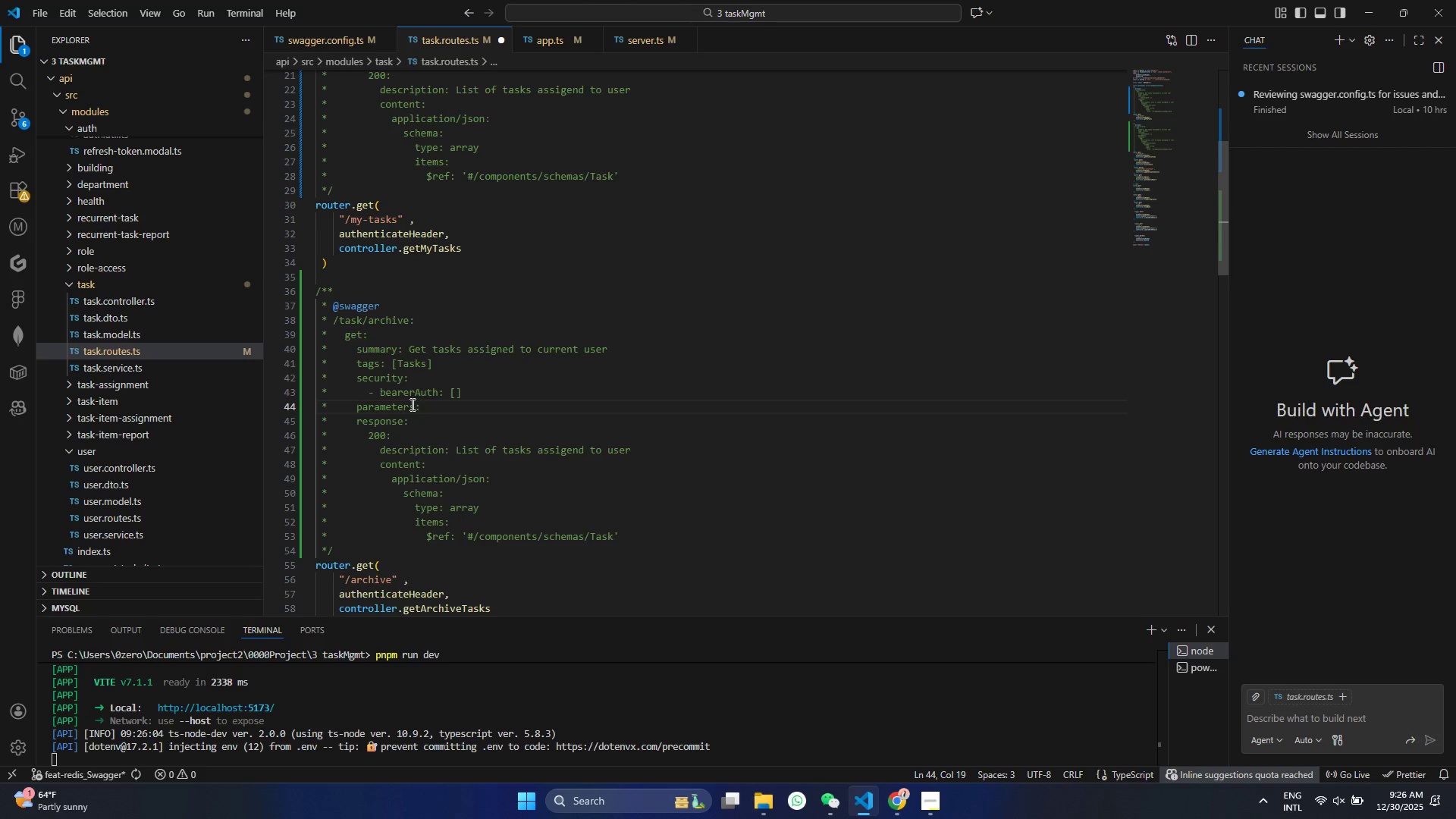 
key(Enter)
 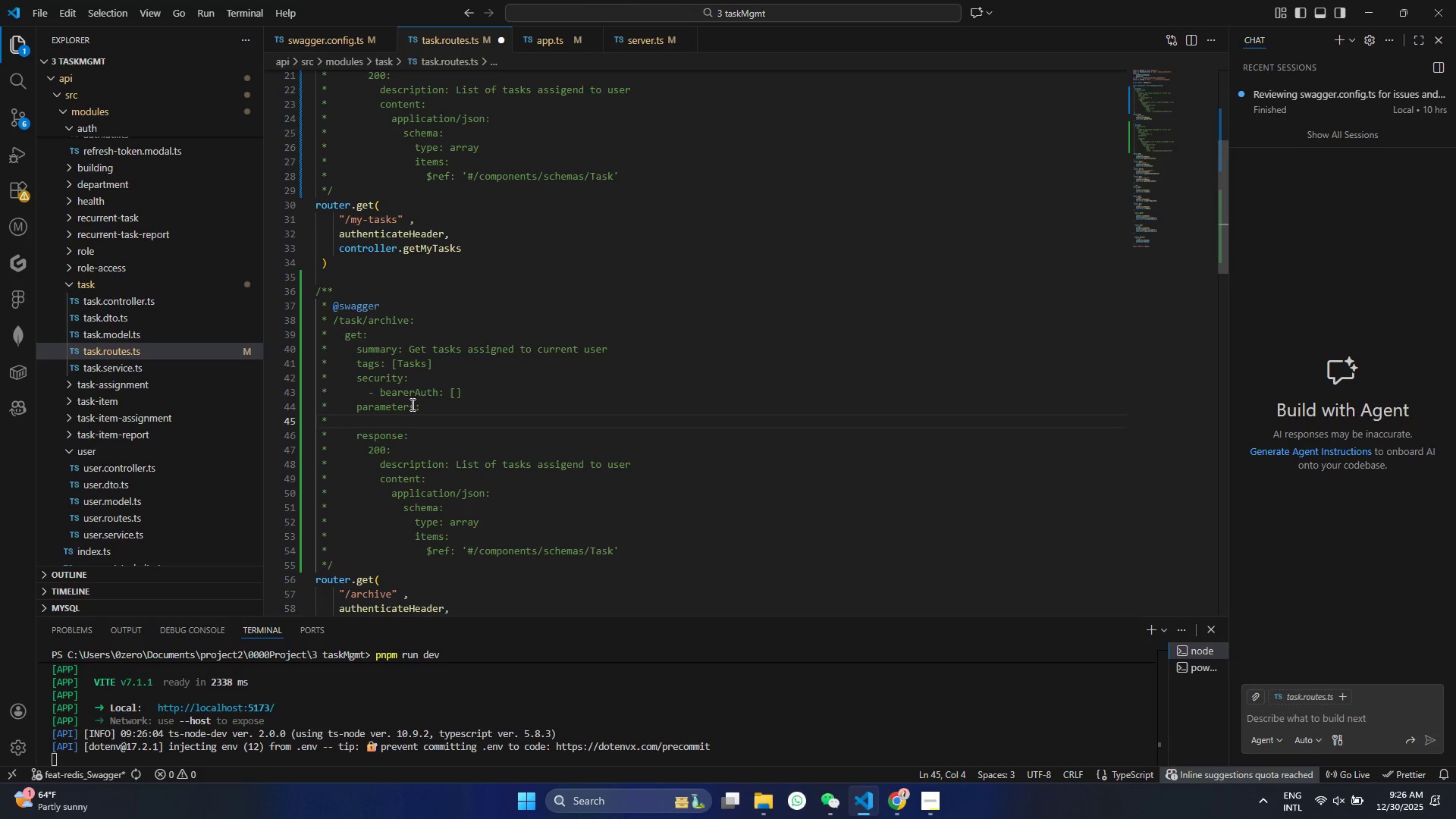 
hold_key(key=Space, duration=0.55)
 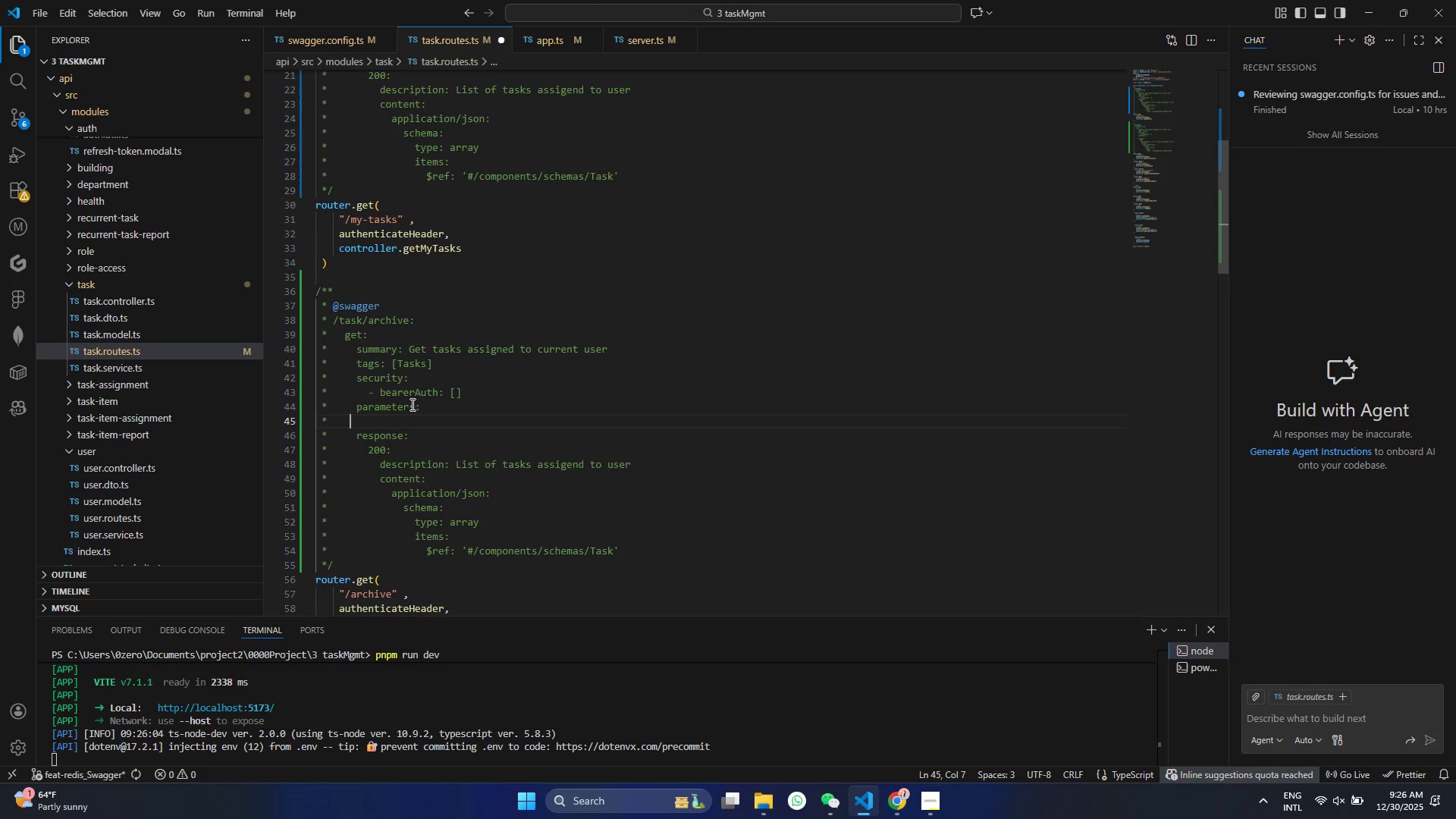 
type(   - in: query)
 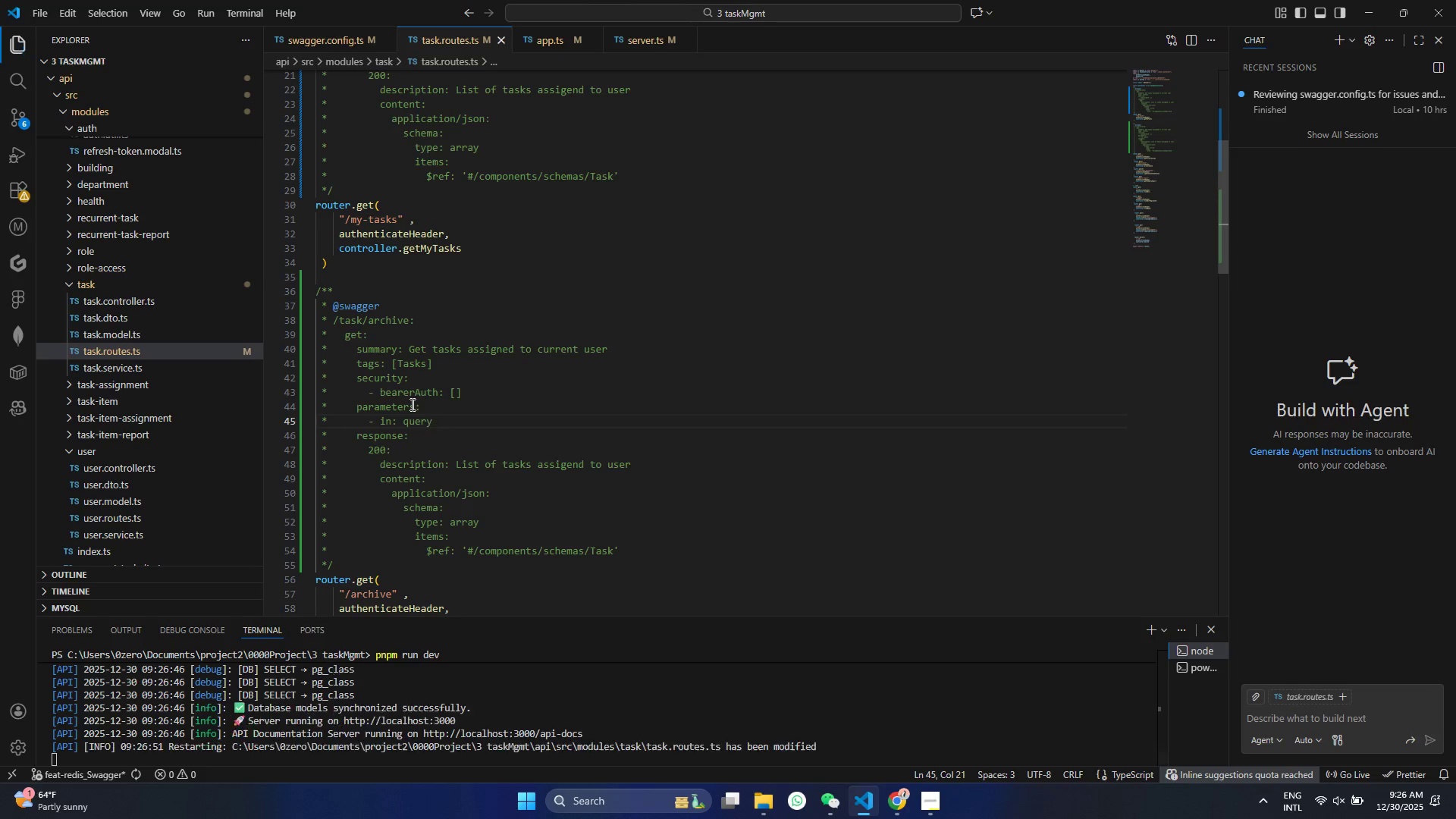 
 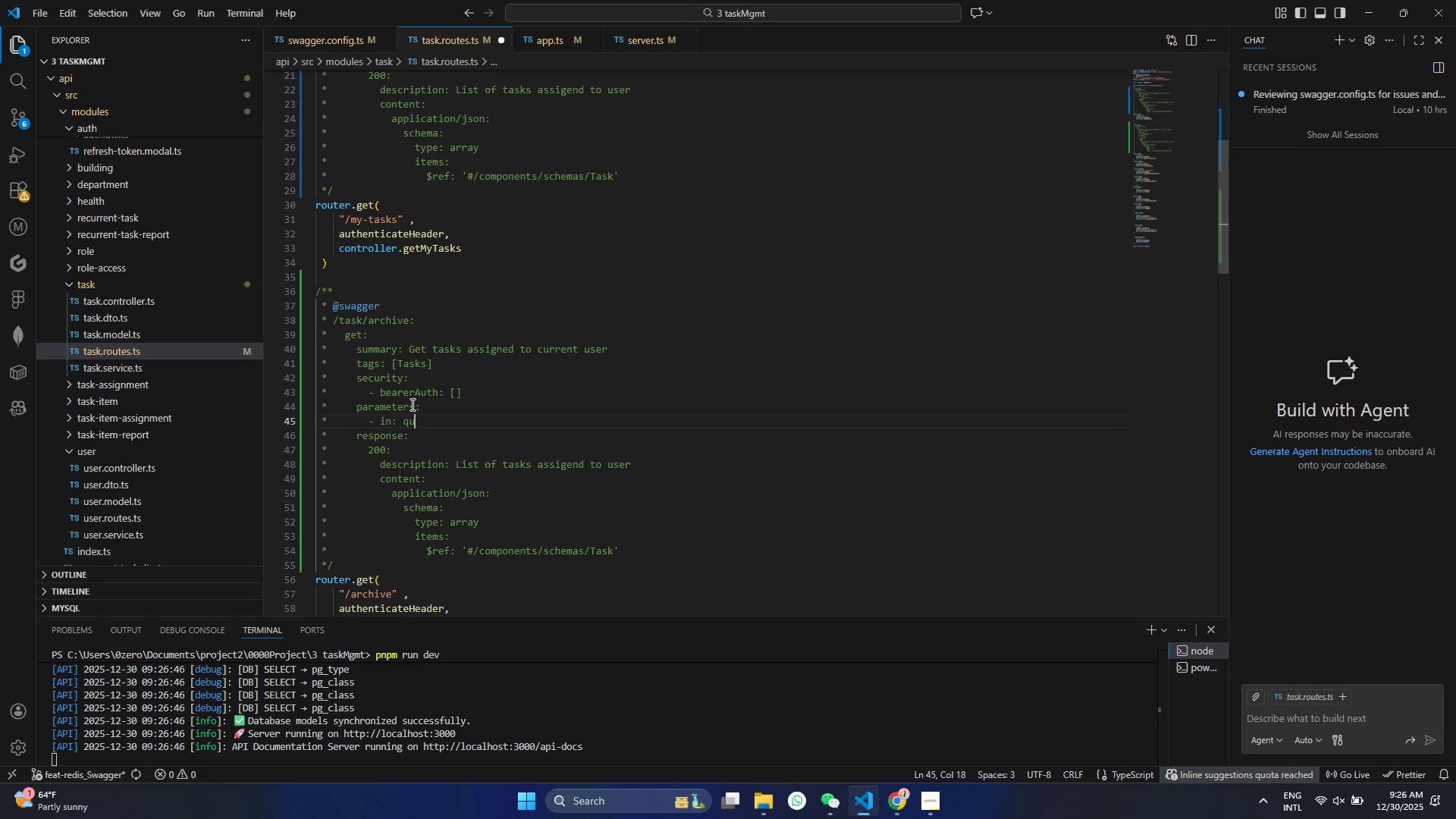 
key(Control+ControlLeft)
 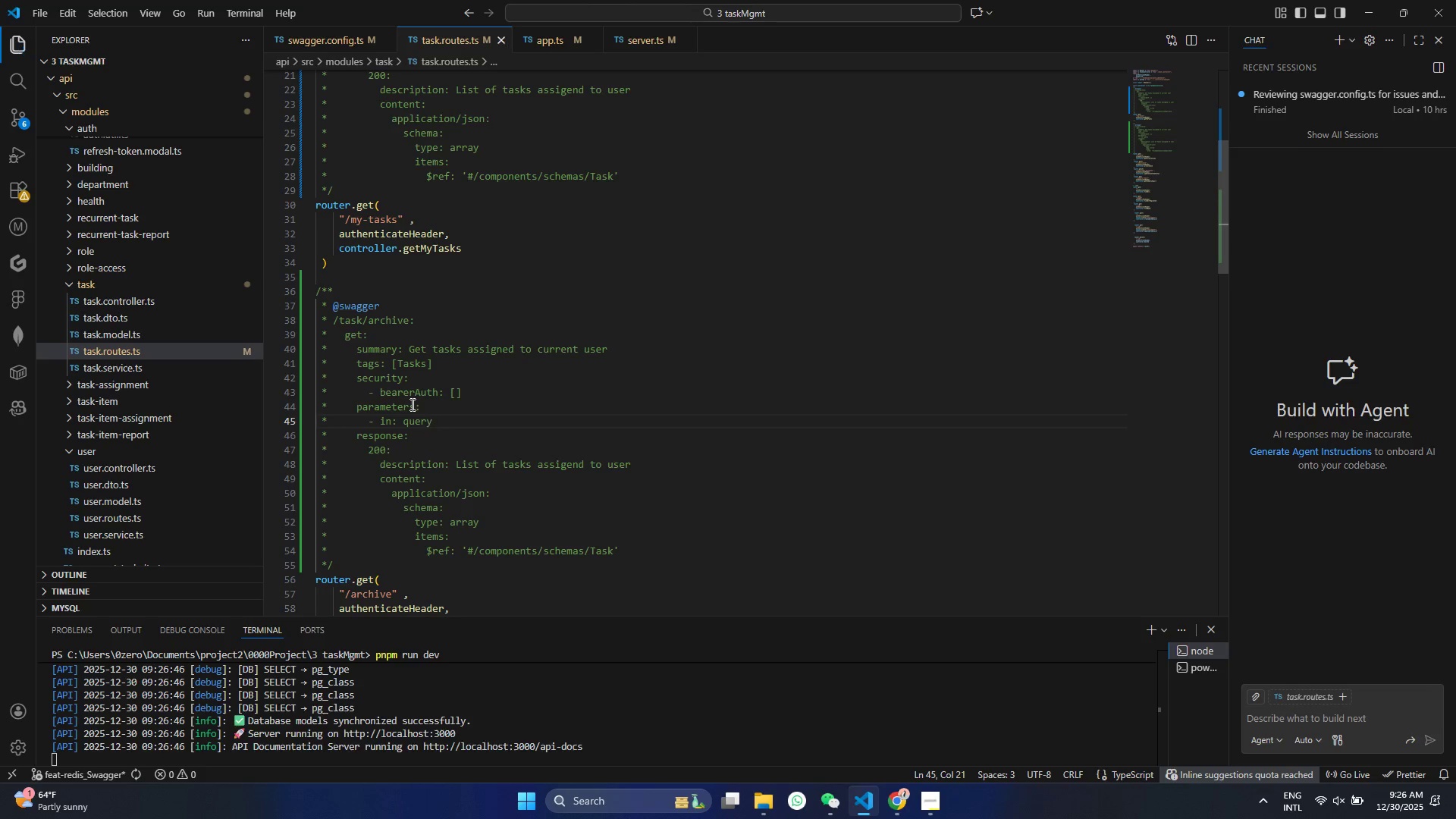 
key(Control+S)
 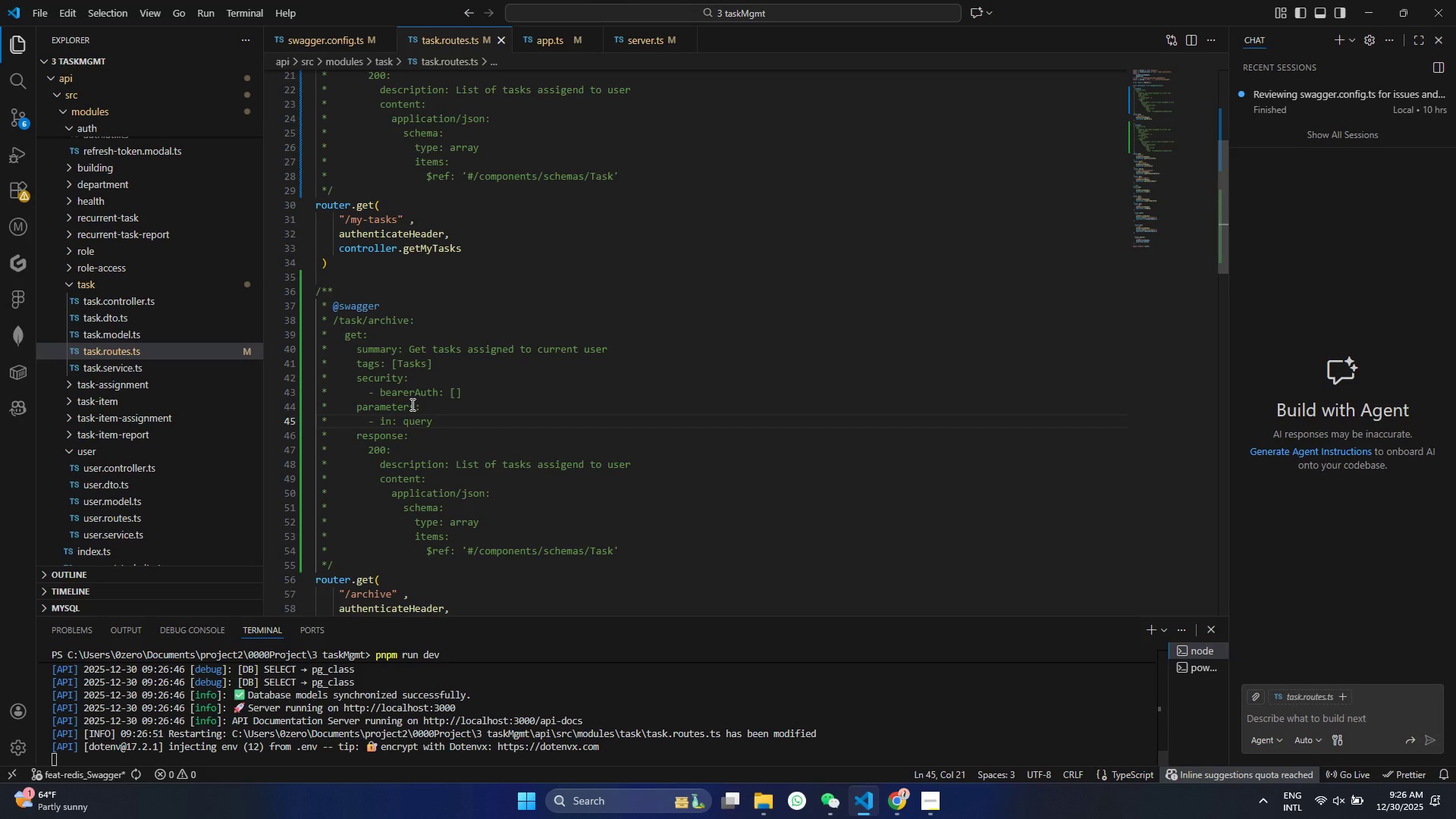 
key(Enter)
 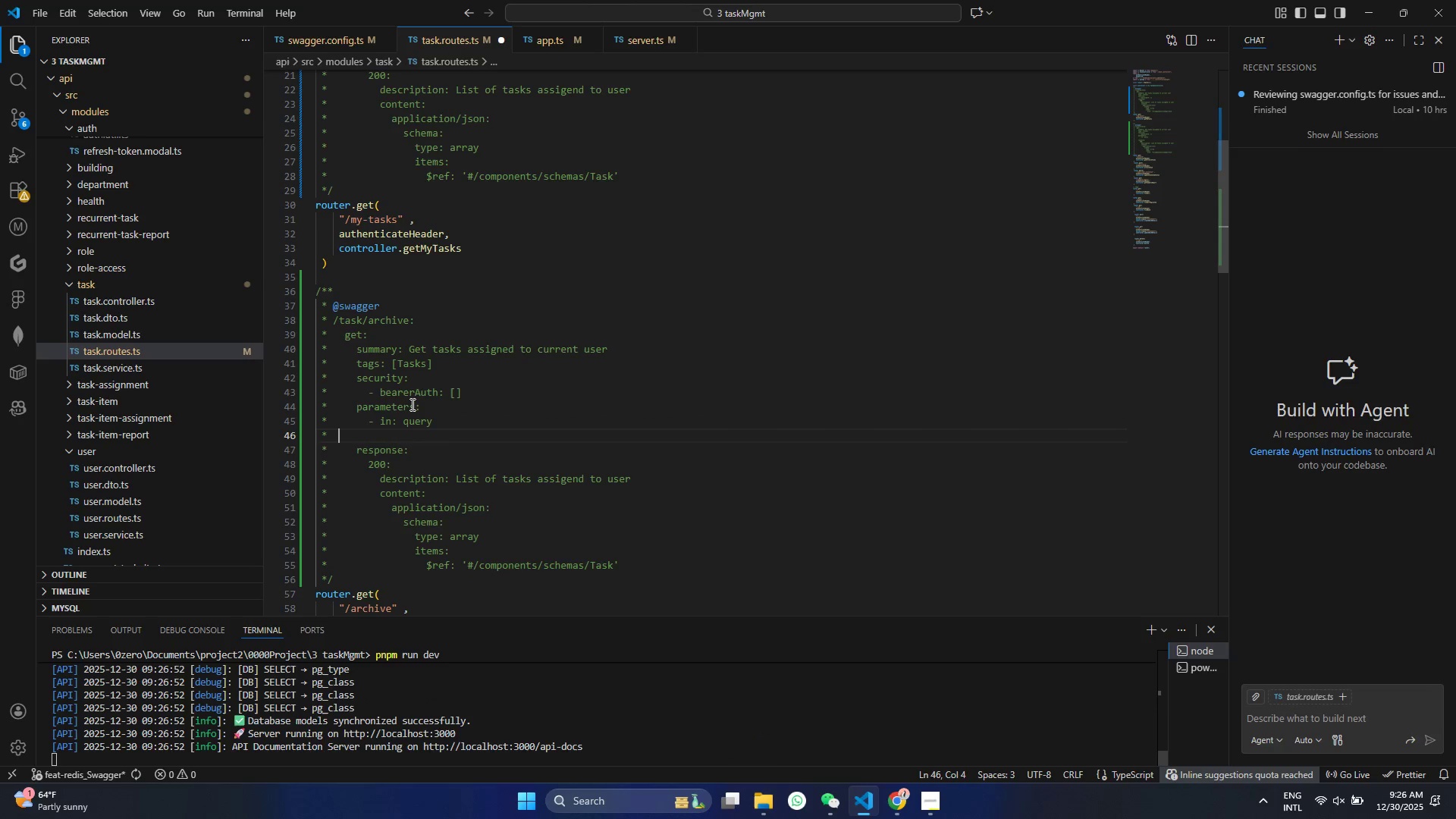 
hold_key(key=Space, duration=0.62)
 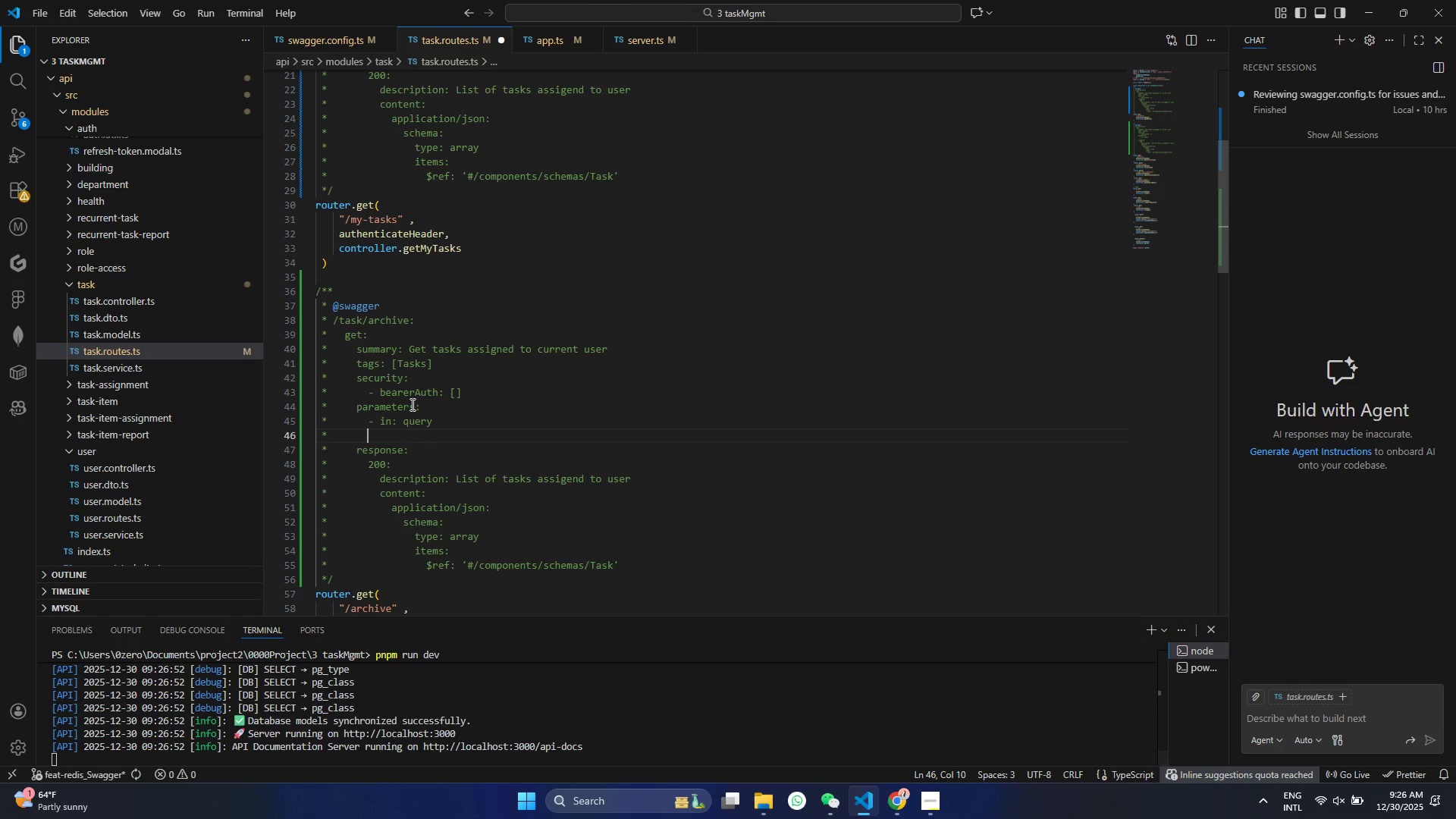 
type(  name: created_by)
 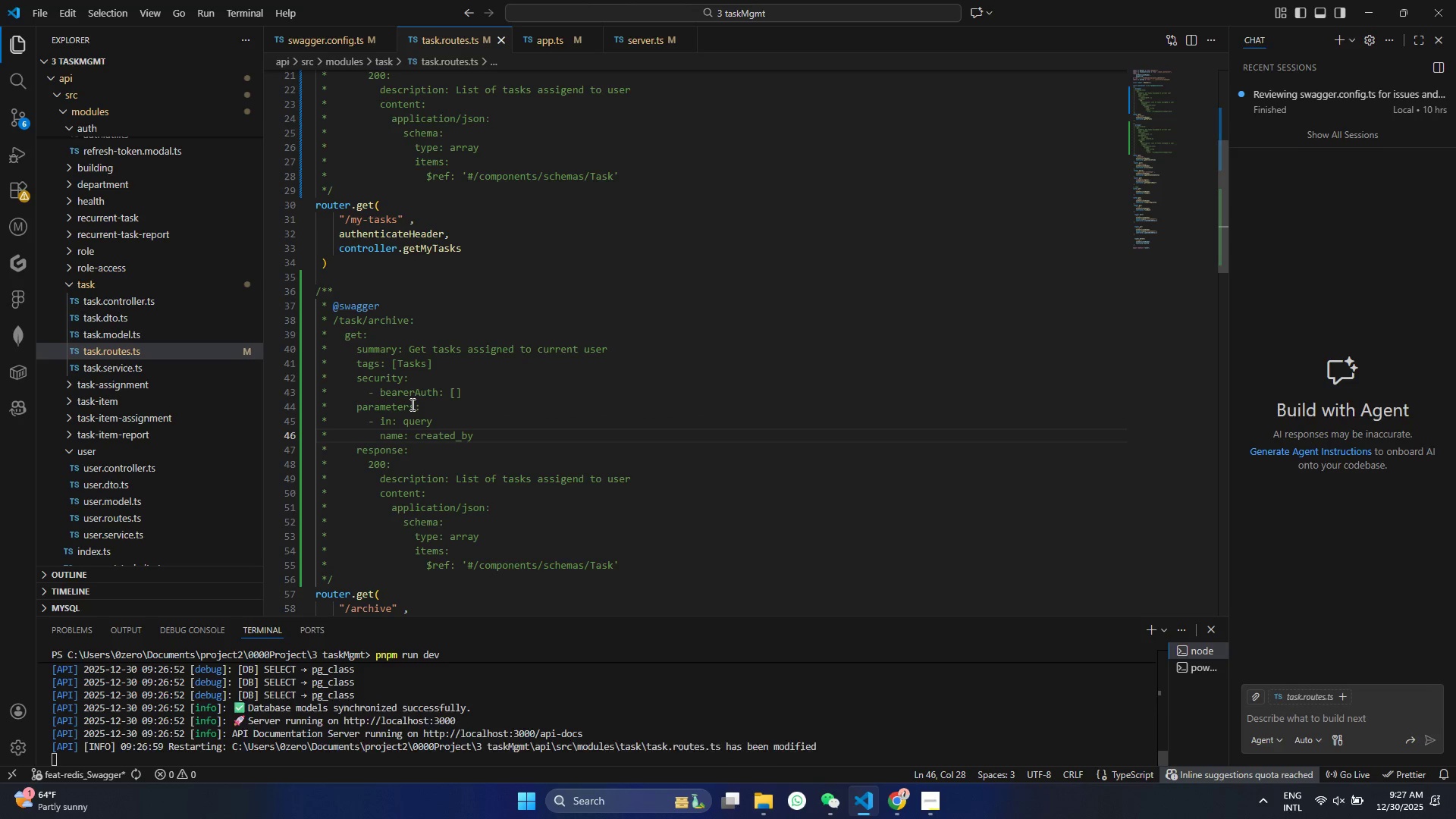 
 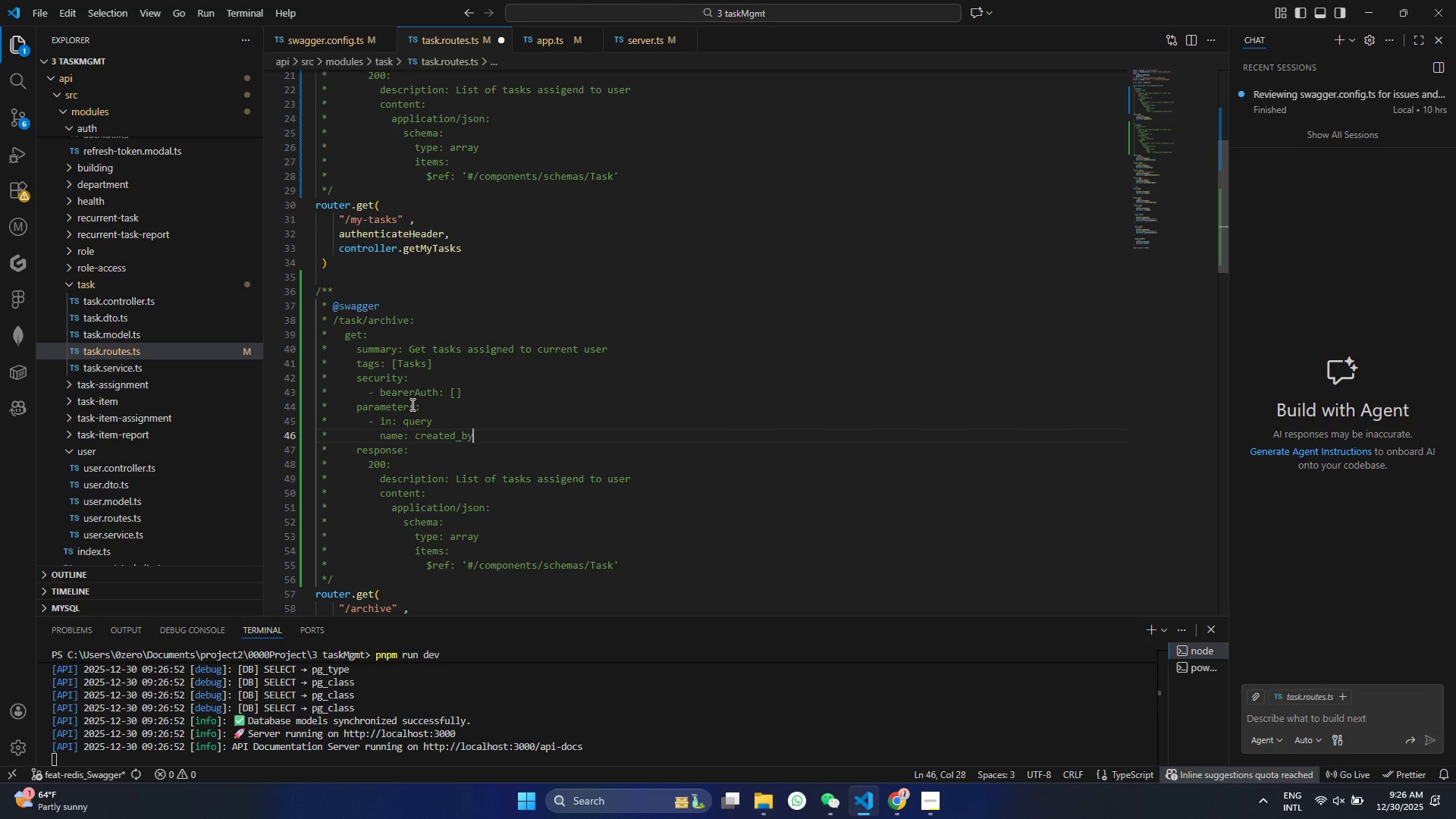 
key(Control+ControlLeft)
 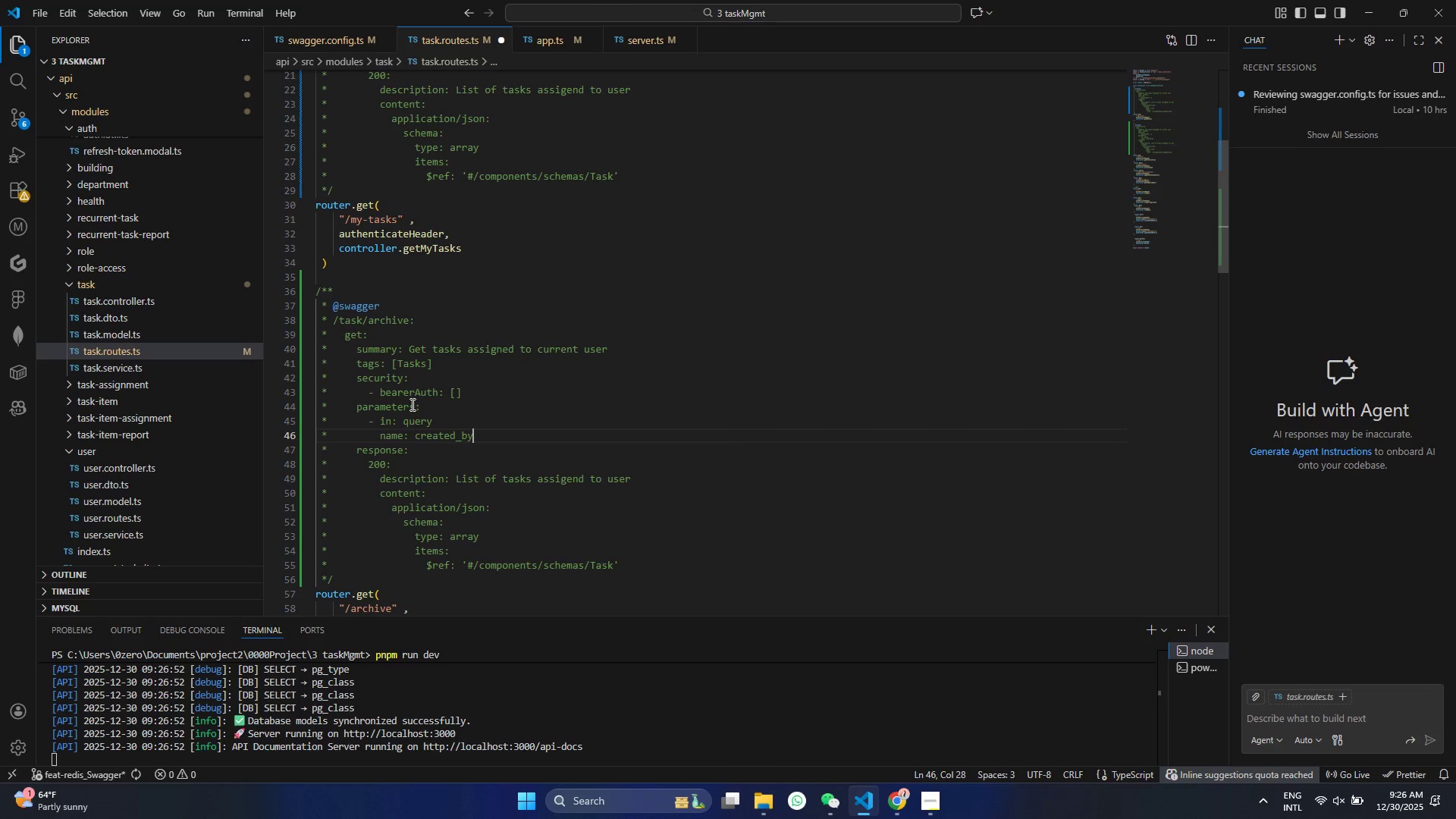 
key(Control+S)
 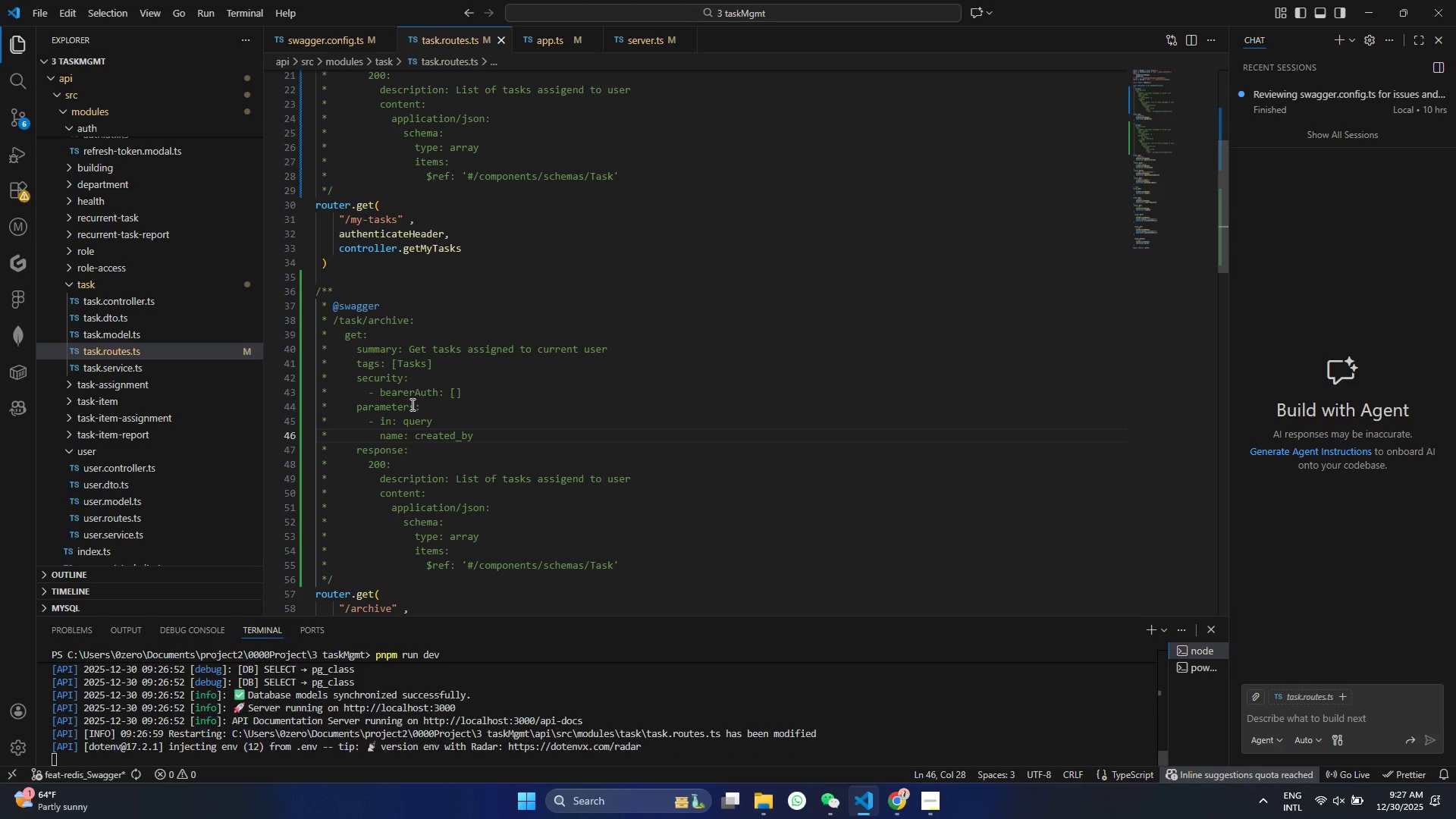 
key(Enter)
 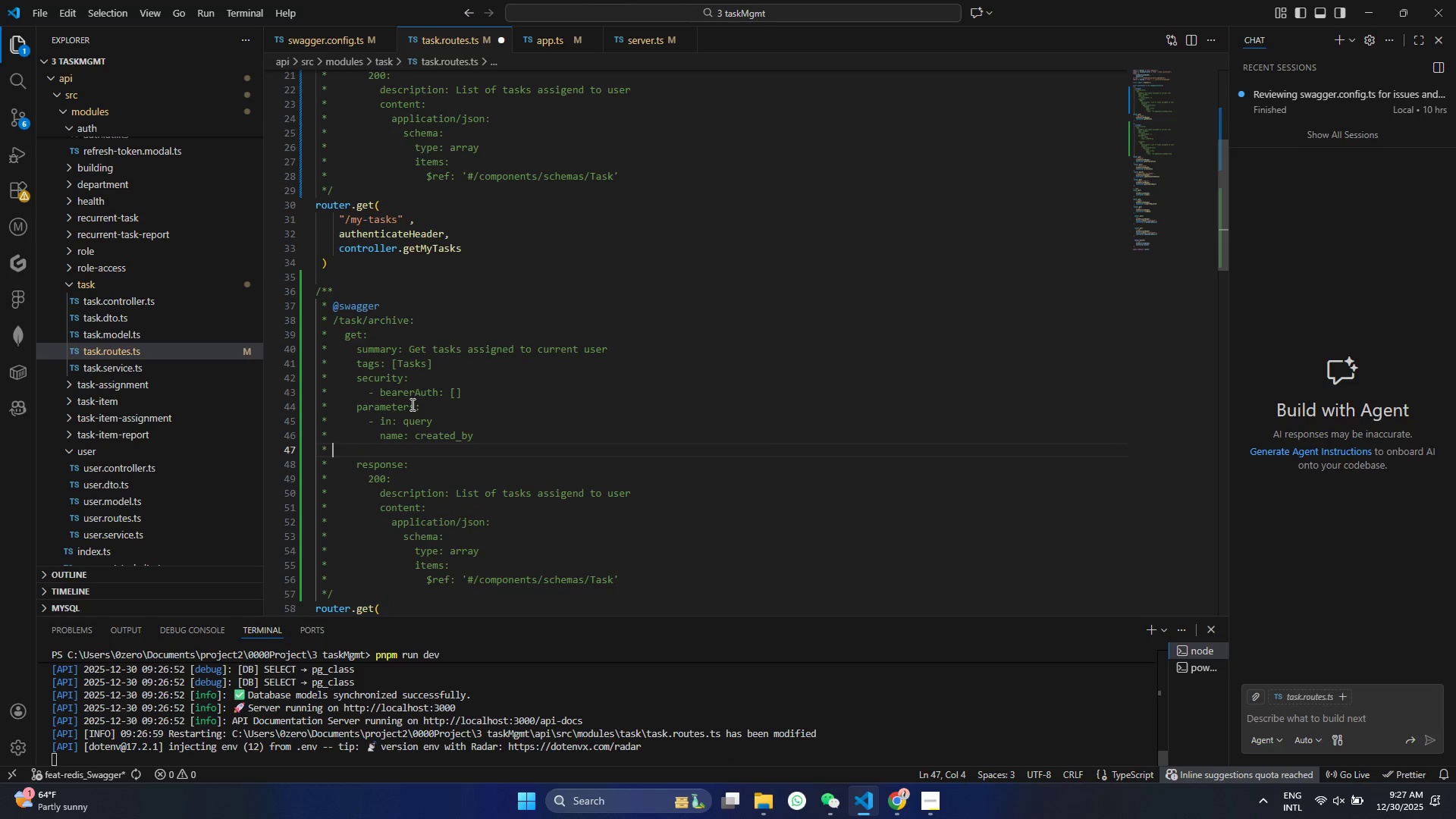 
type(        schema:)
 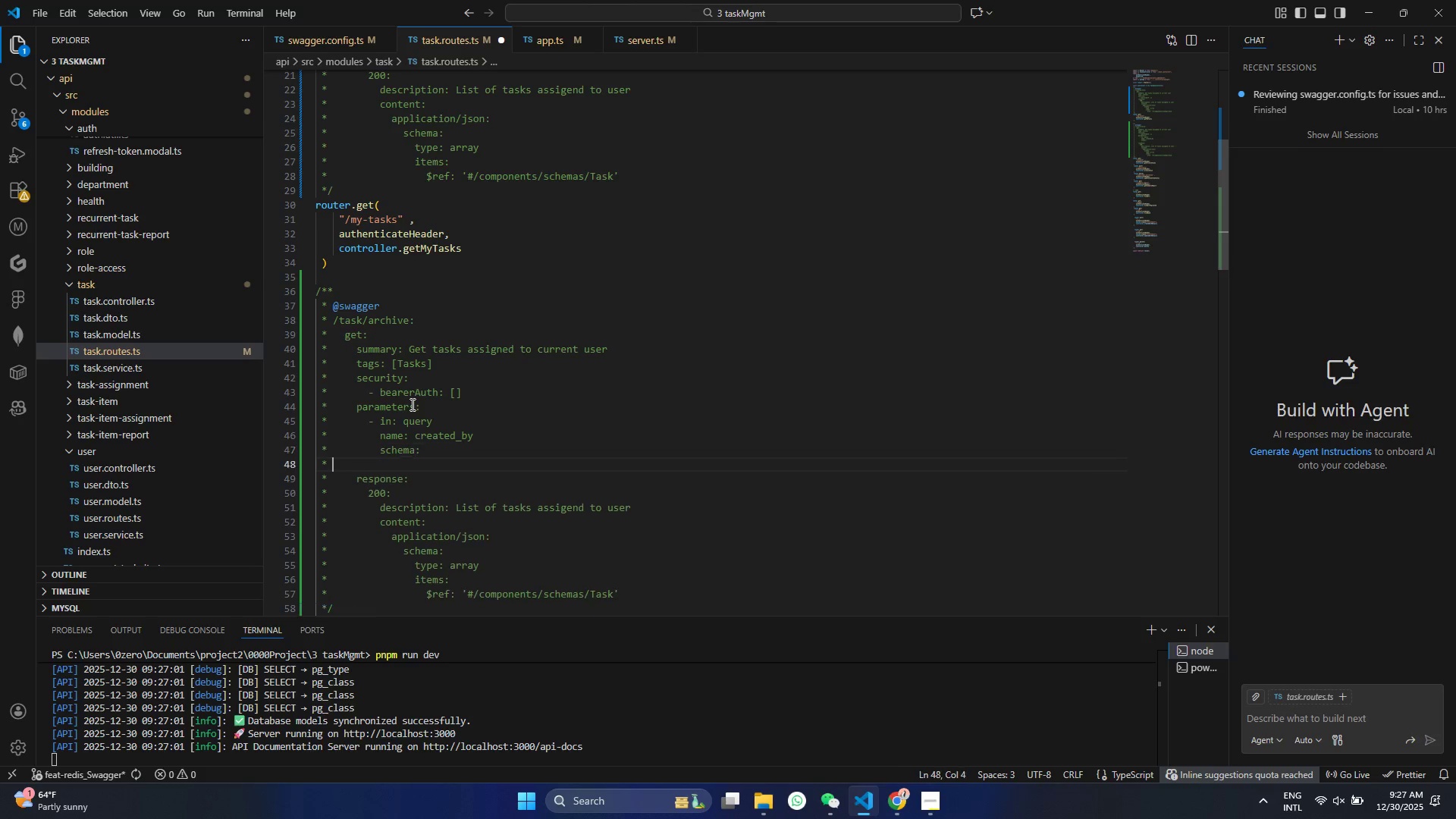 
 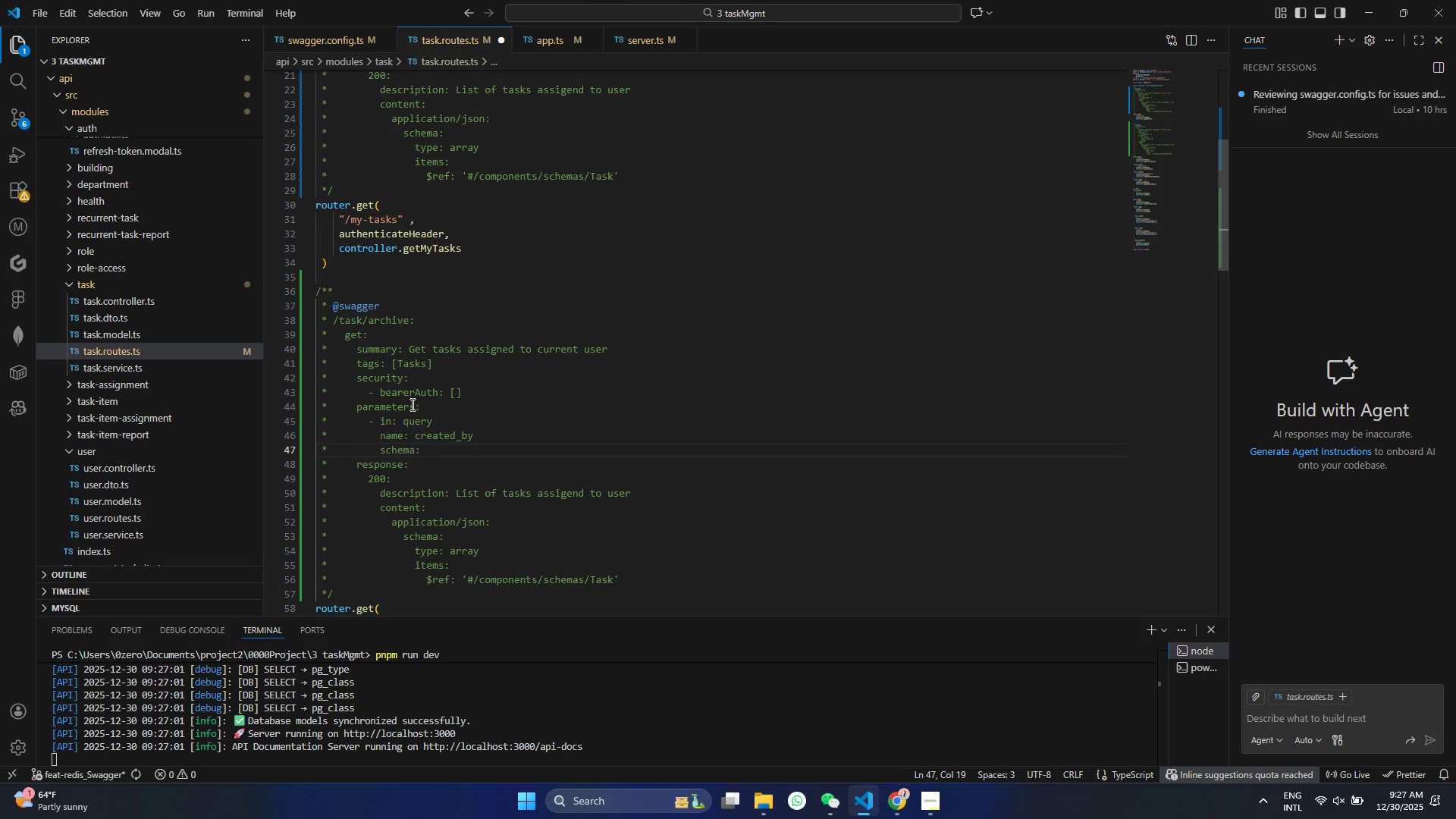 
key(Enter)
 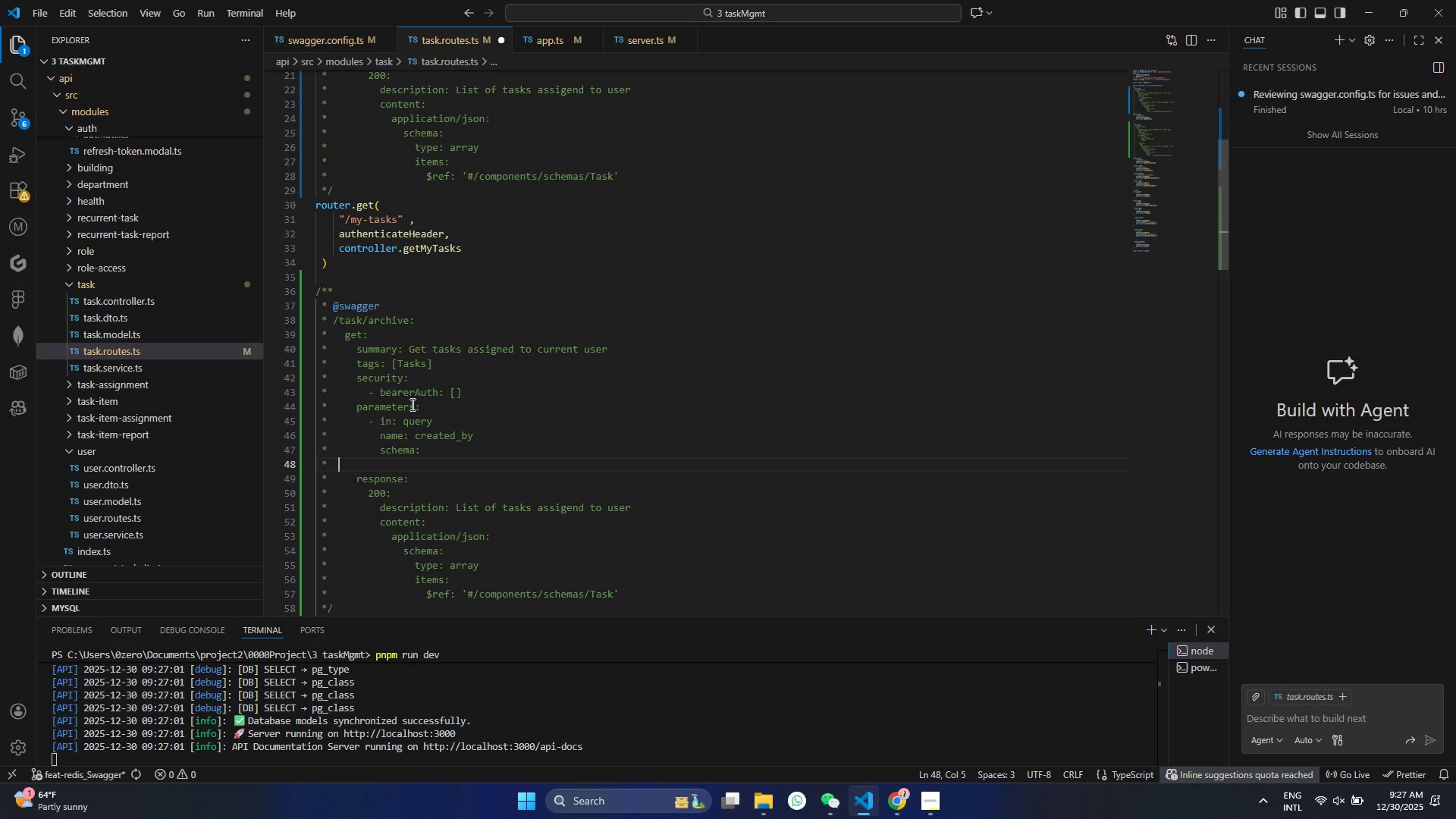 
hold_key(key=Space, duration=0.64)
 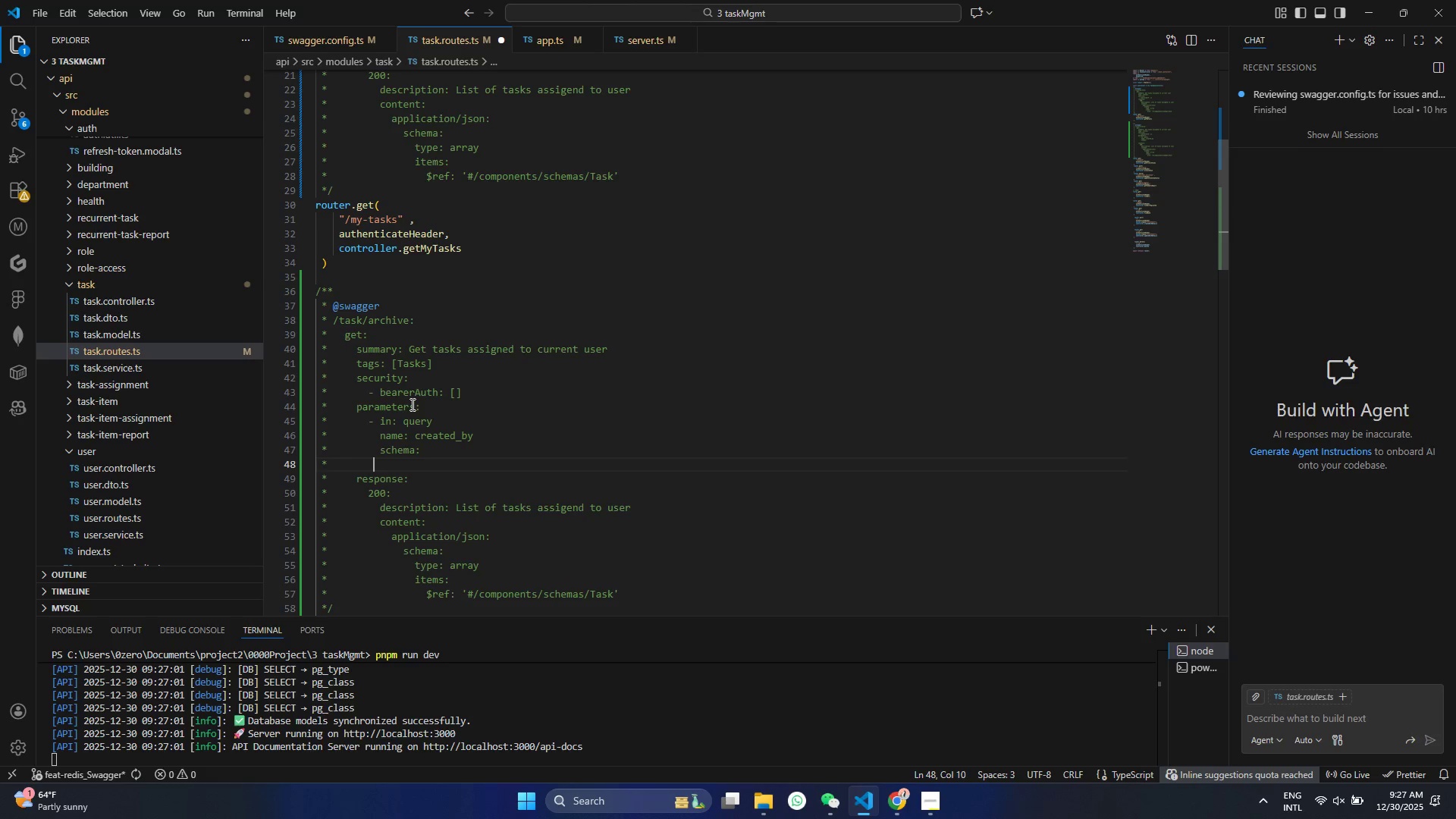 
key(Space)
 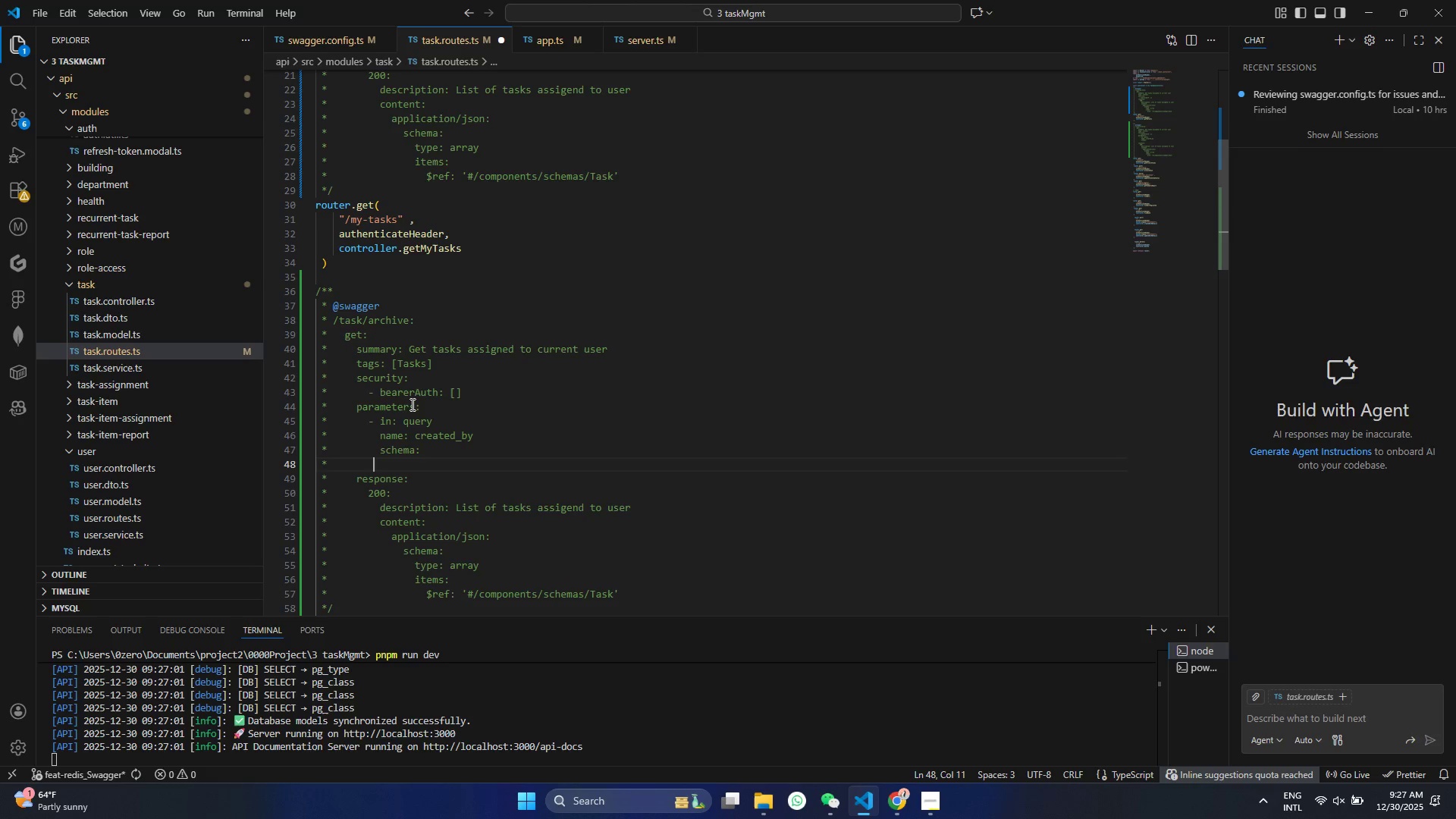 
key(Space)
 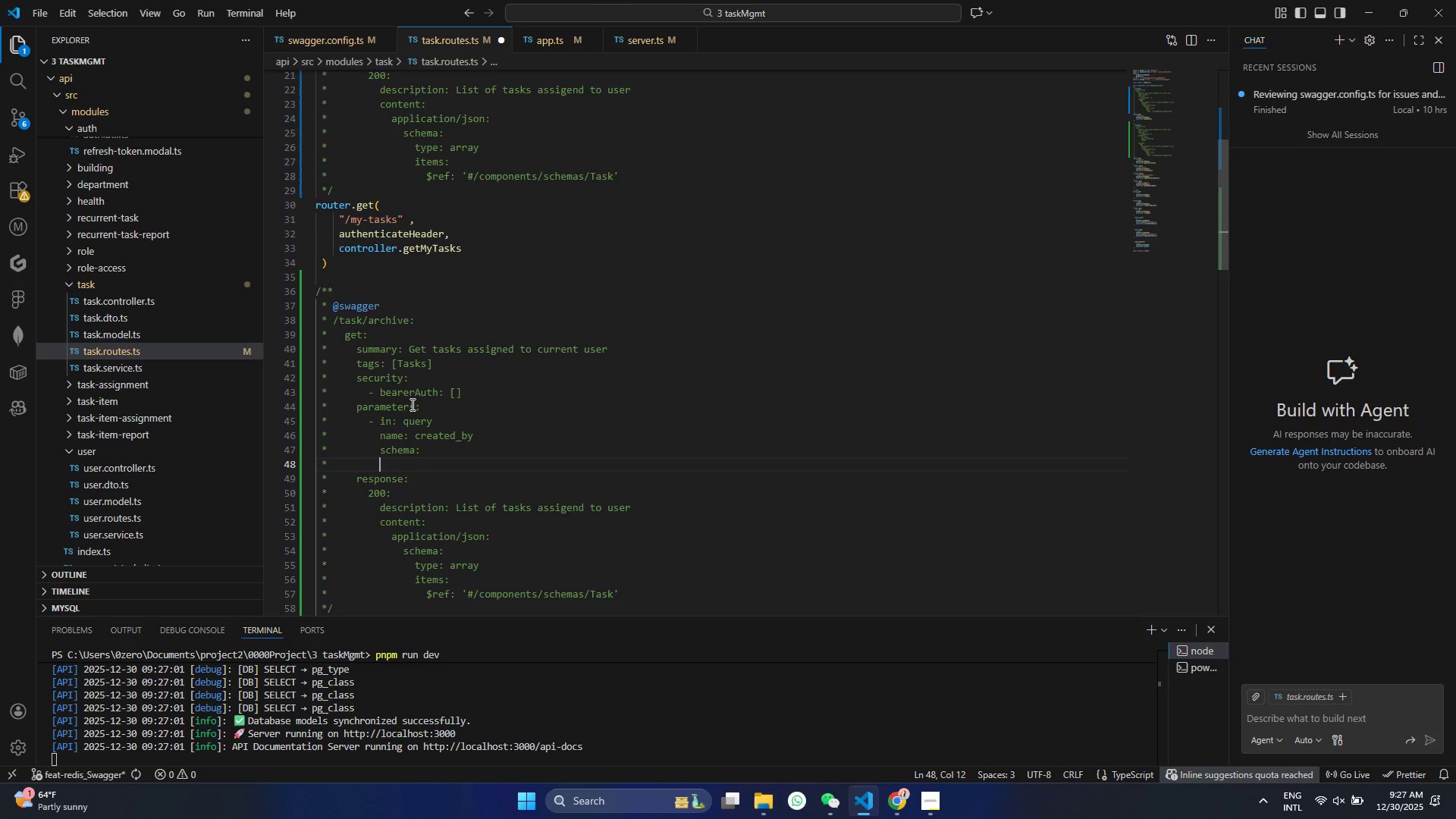 
key(Space)
 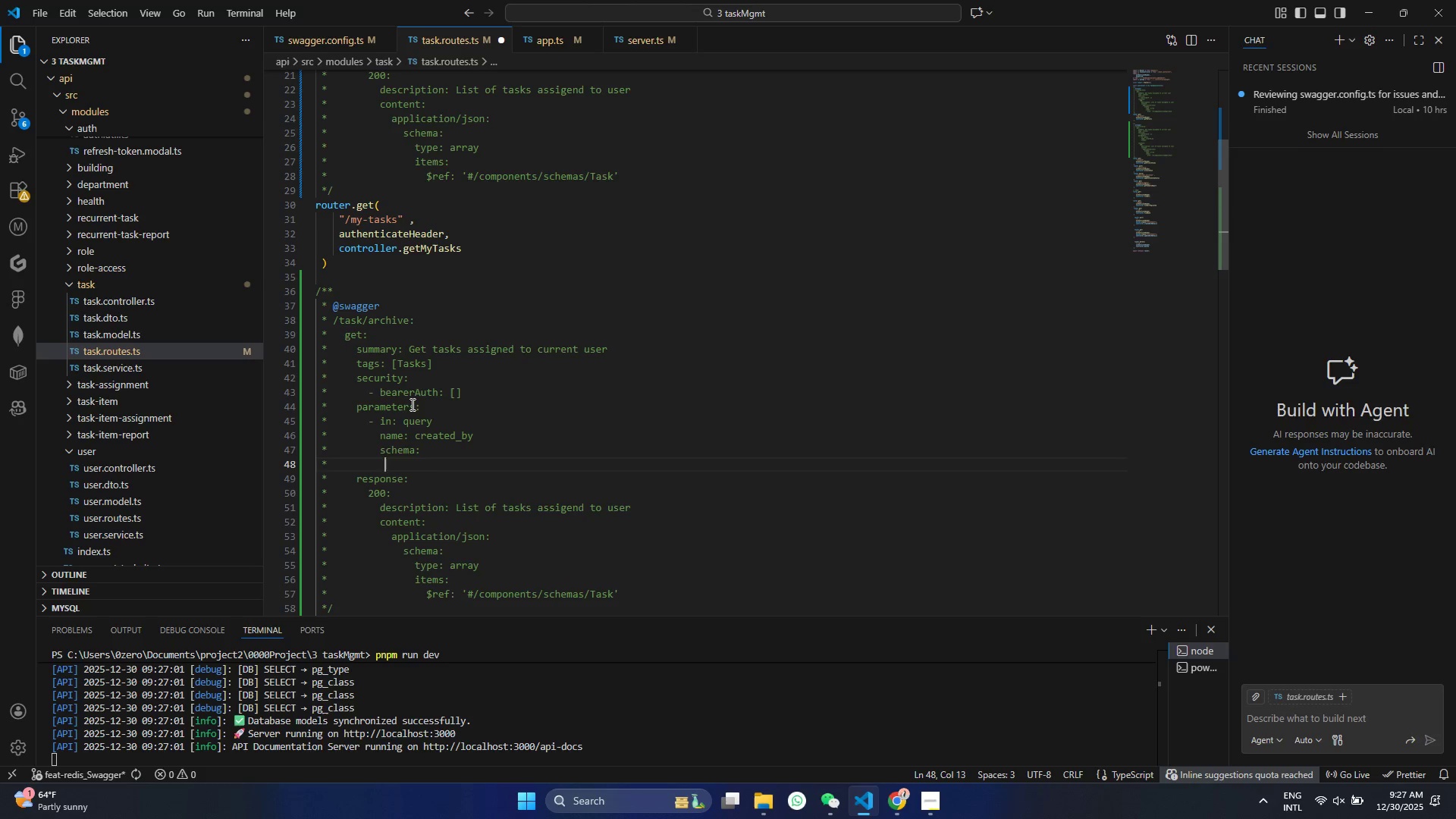 
key(Space)
 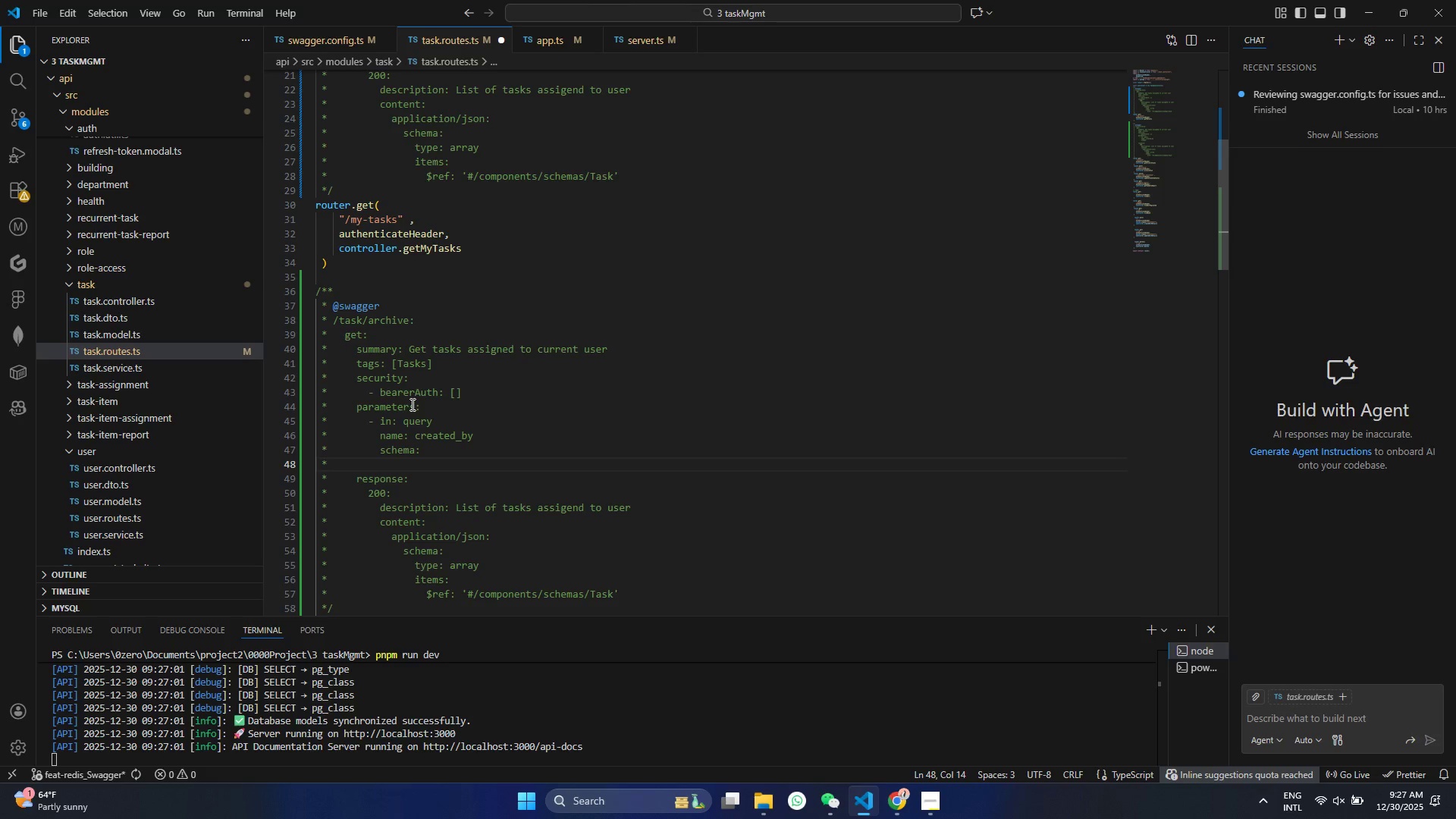 
type(type: integer)
 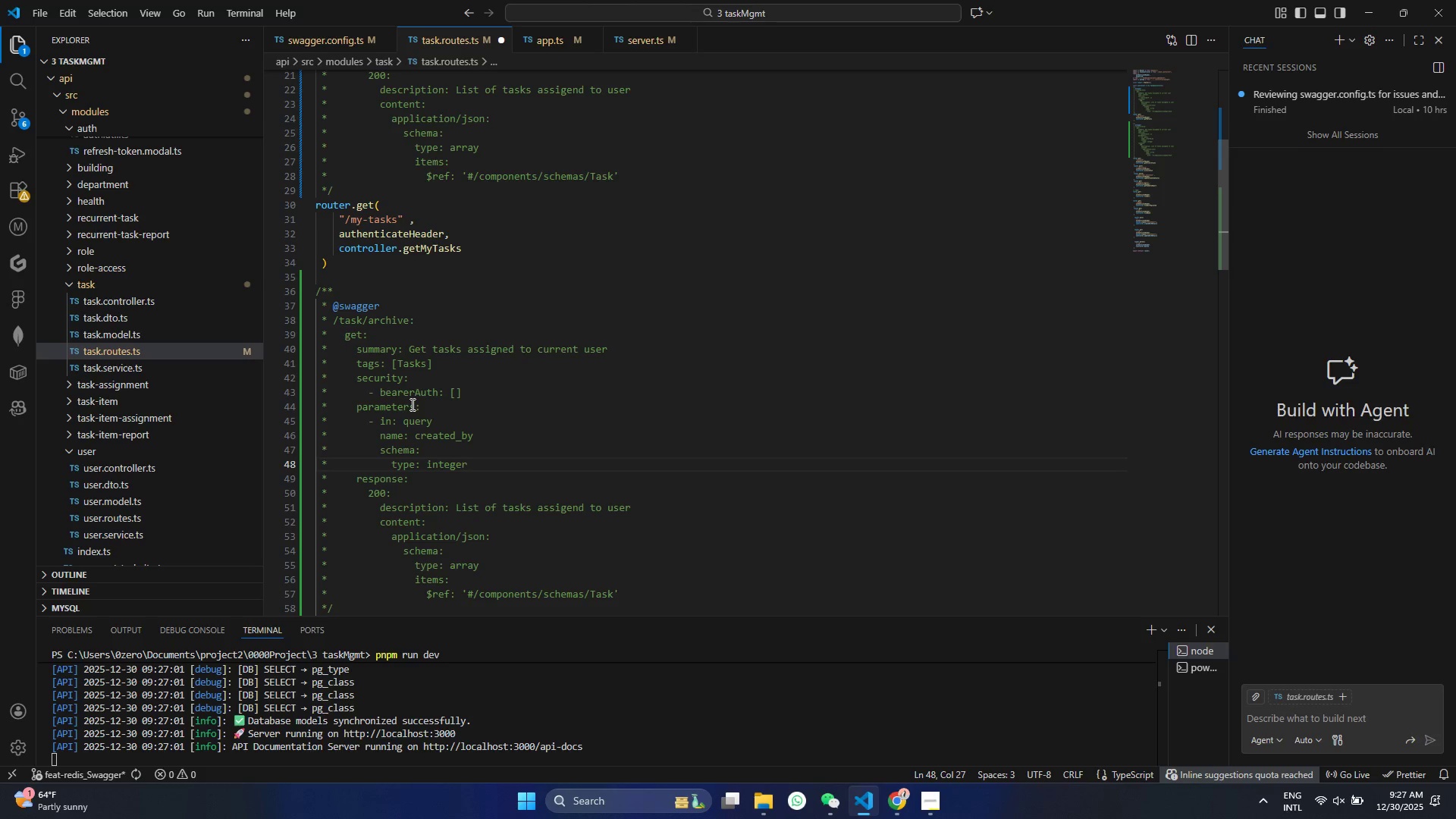 
key(Control+S)
 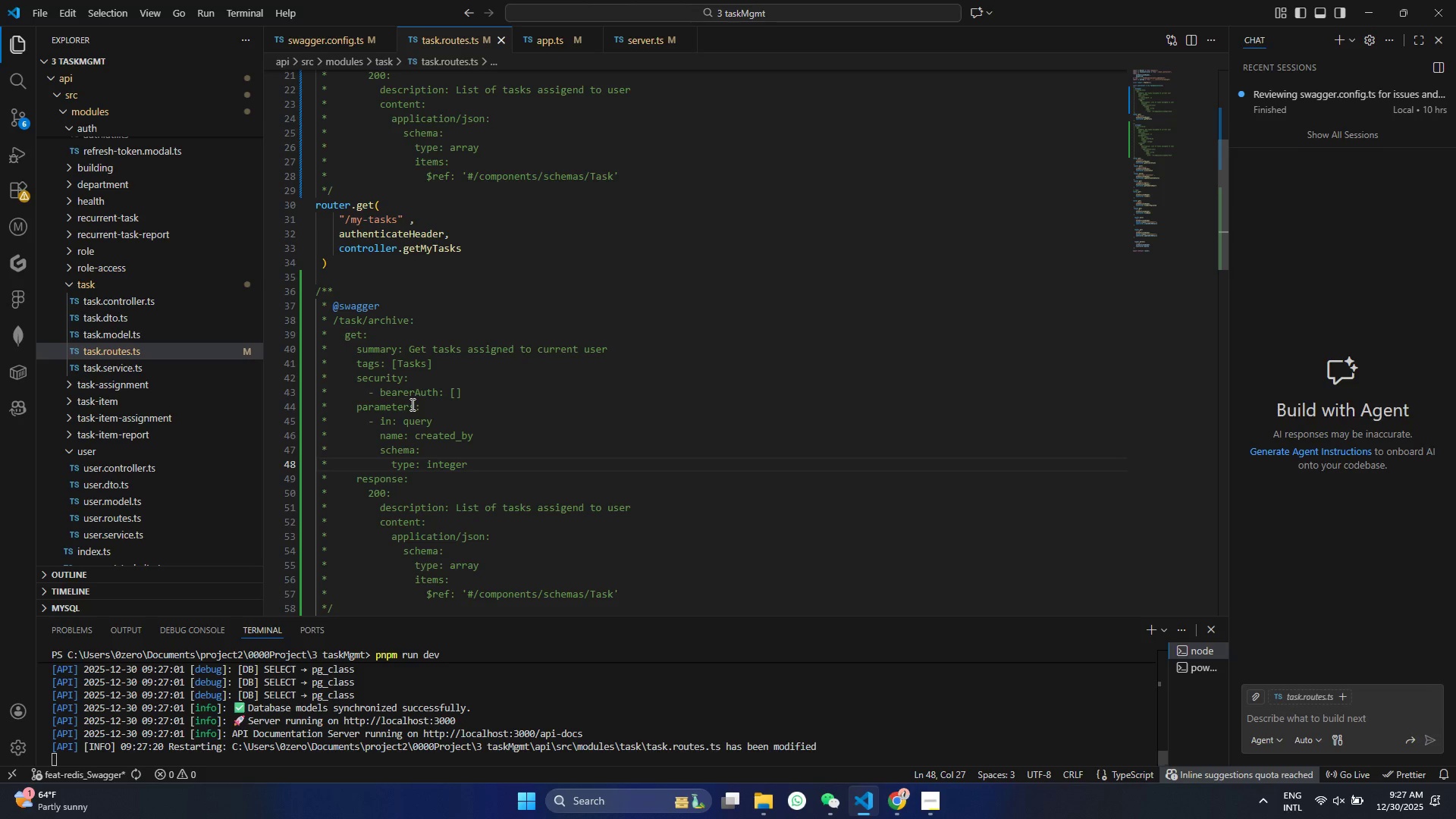 
key(Control+S)
 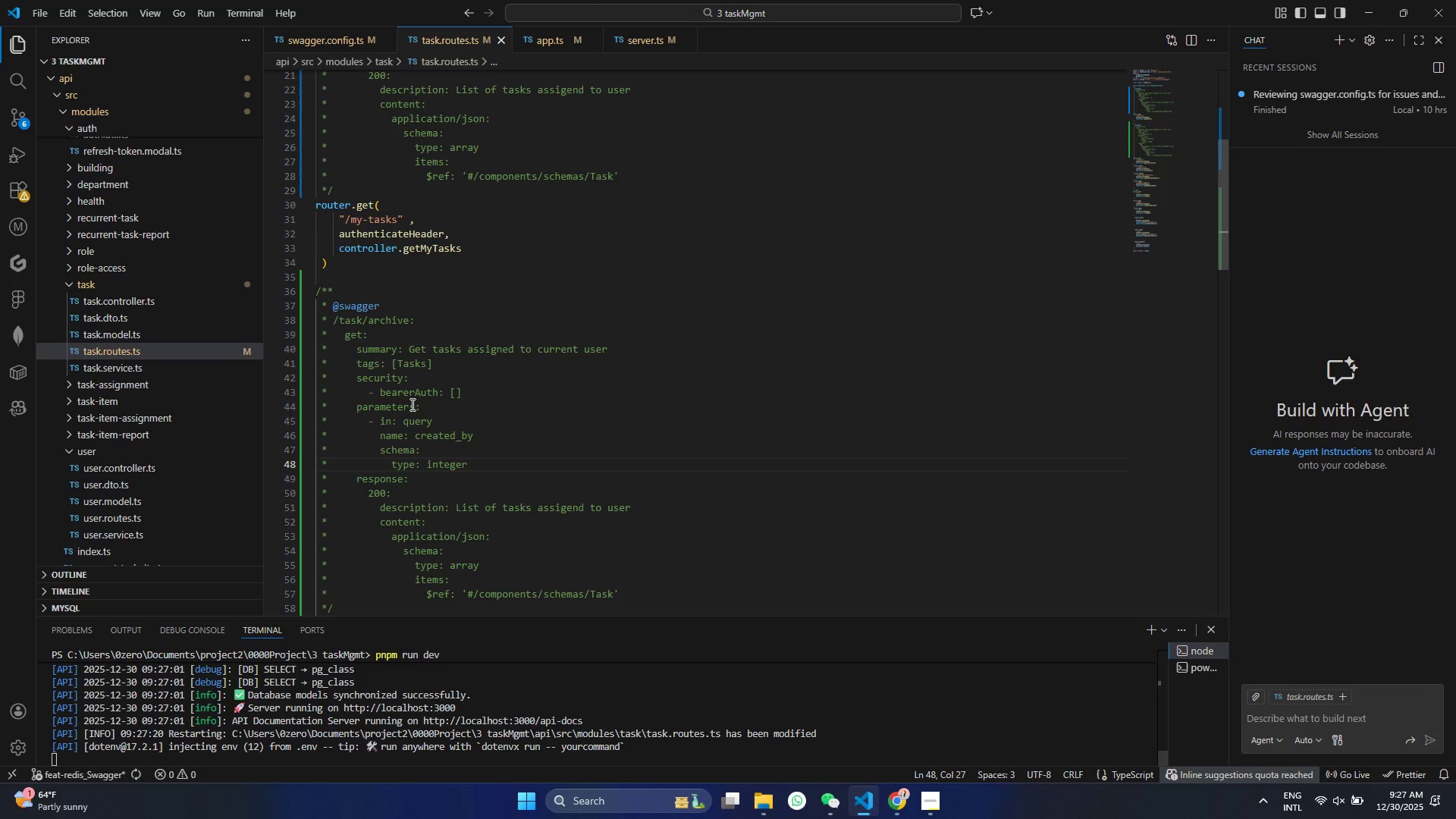 
key(Enter)
 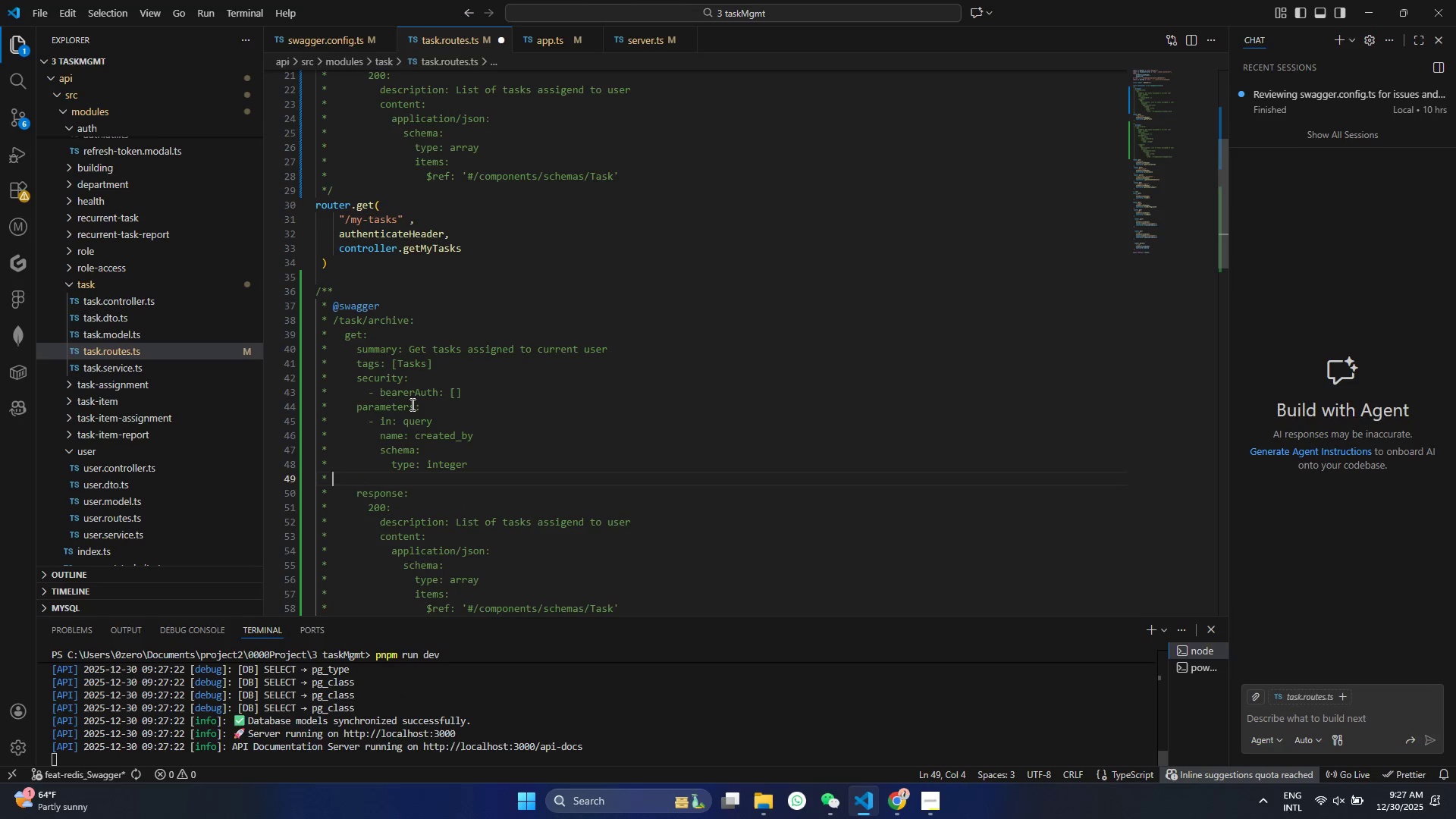 
hold_key(key=Space, duration=0.72)
 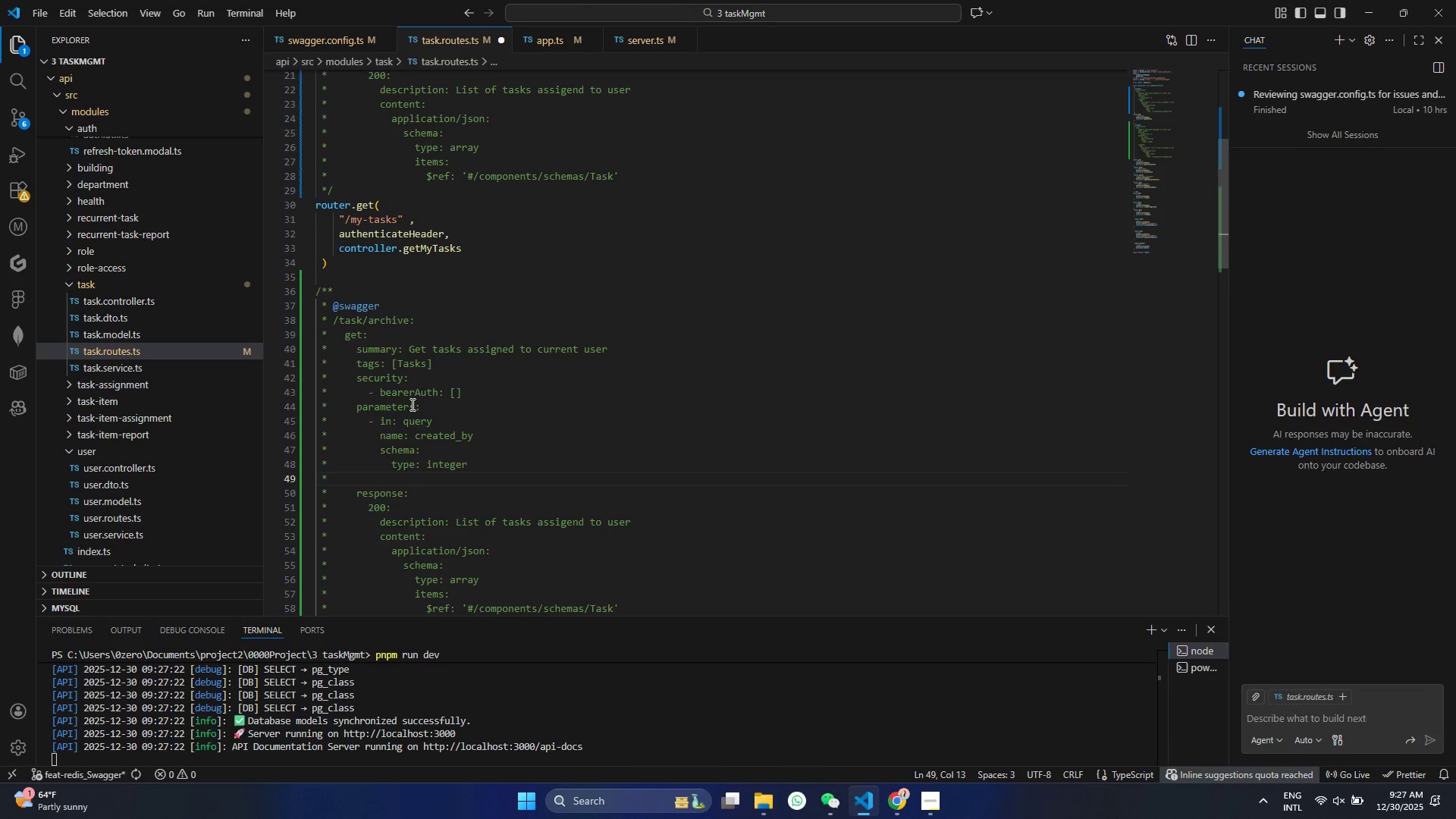 
key(Backspace)
type(description: Filter by creator id)
key(Backspace)
key(Backspace)
type(Id)
 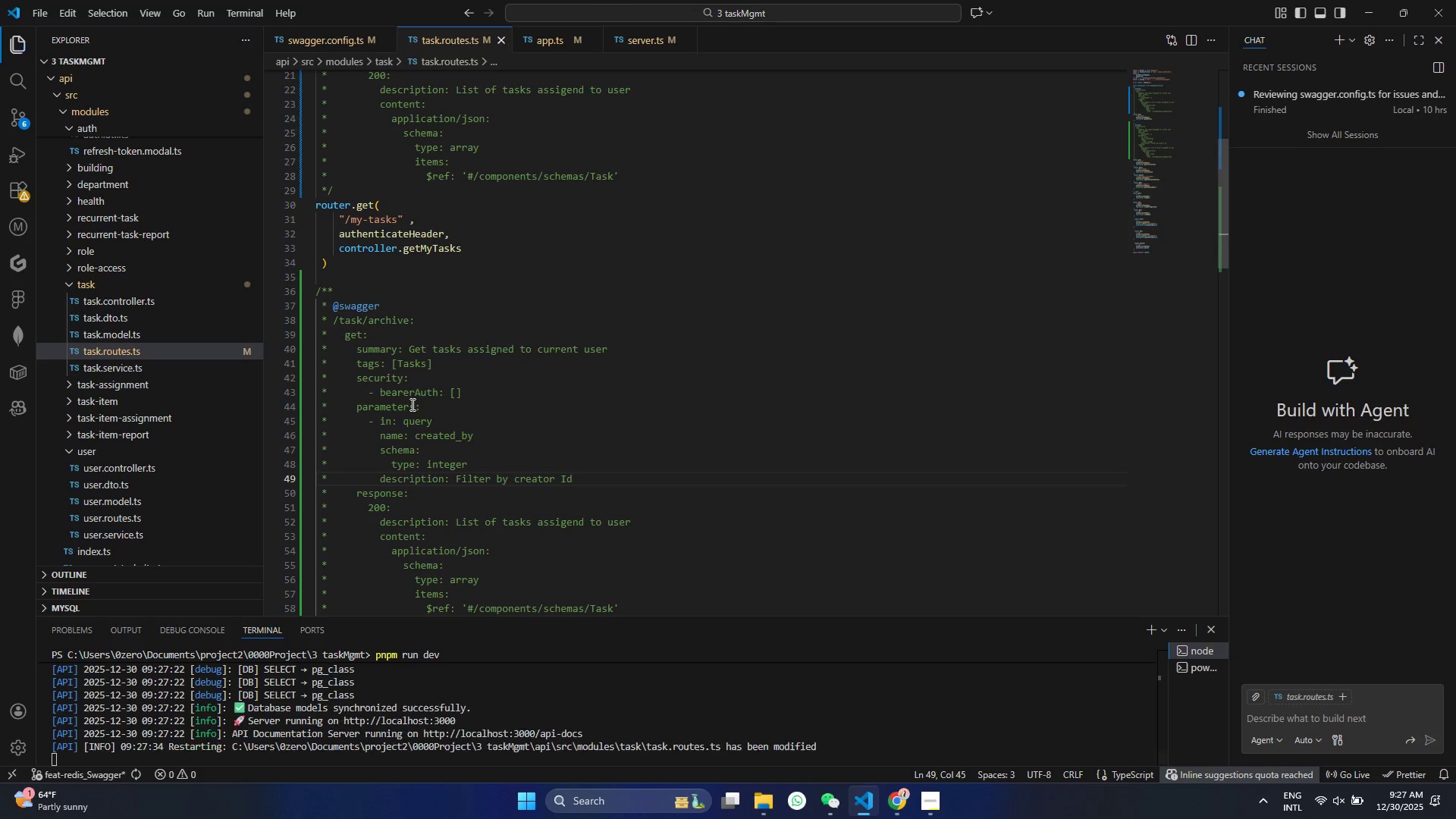 
 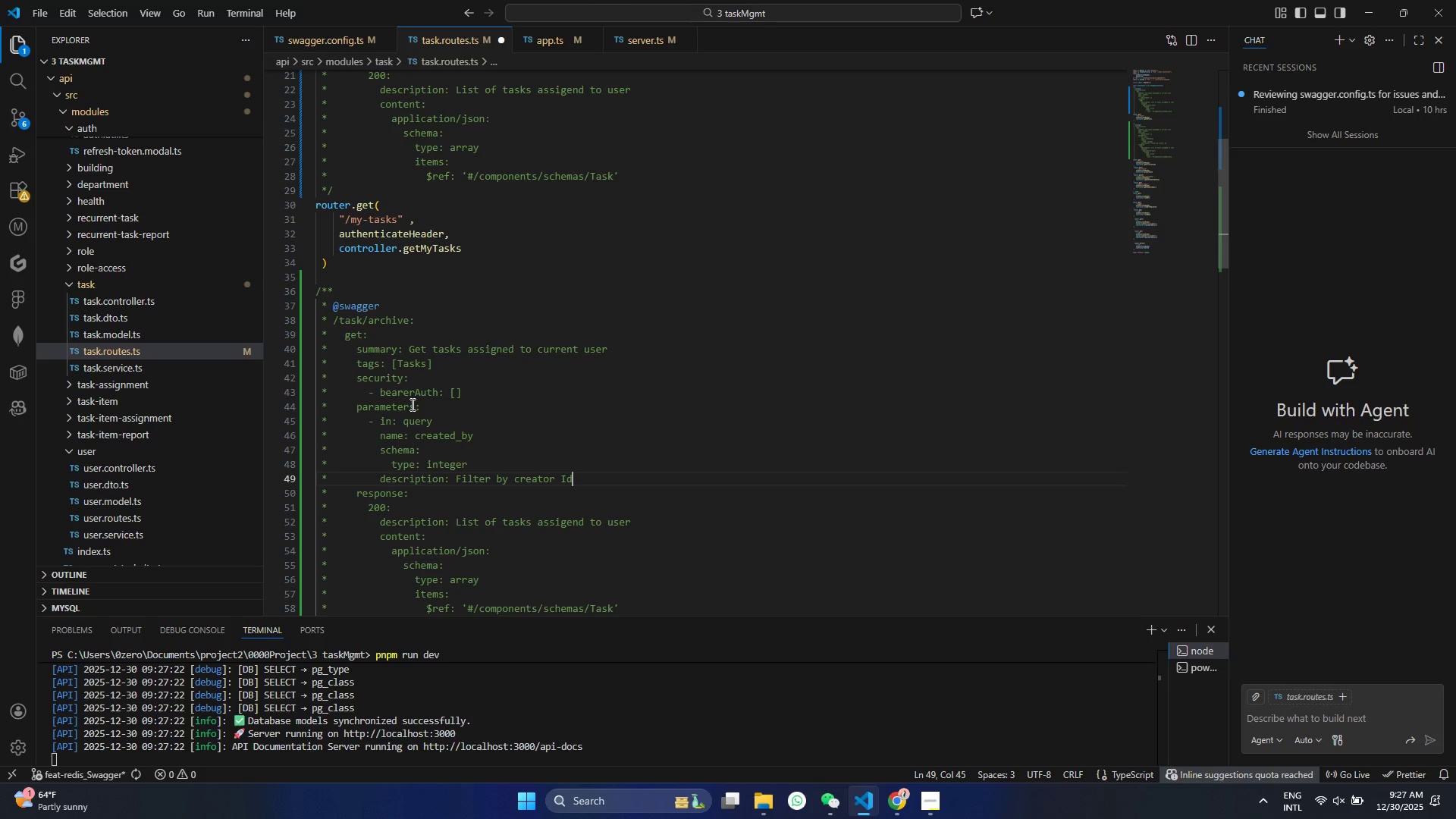 
key(Control+ControlLeft)
 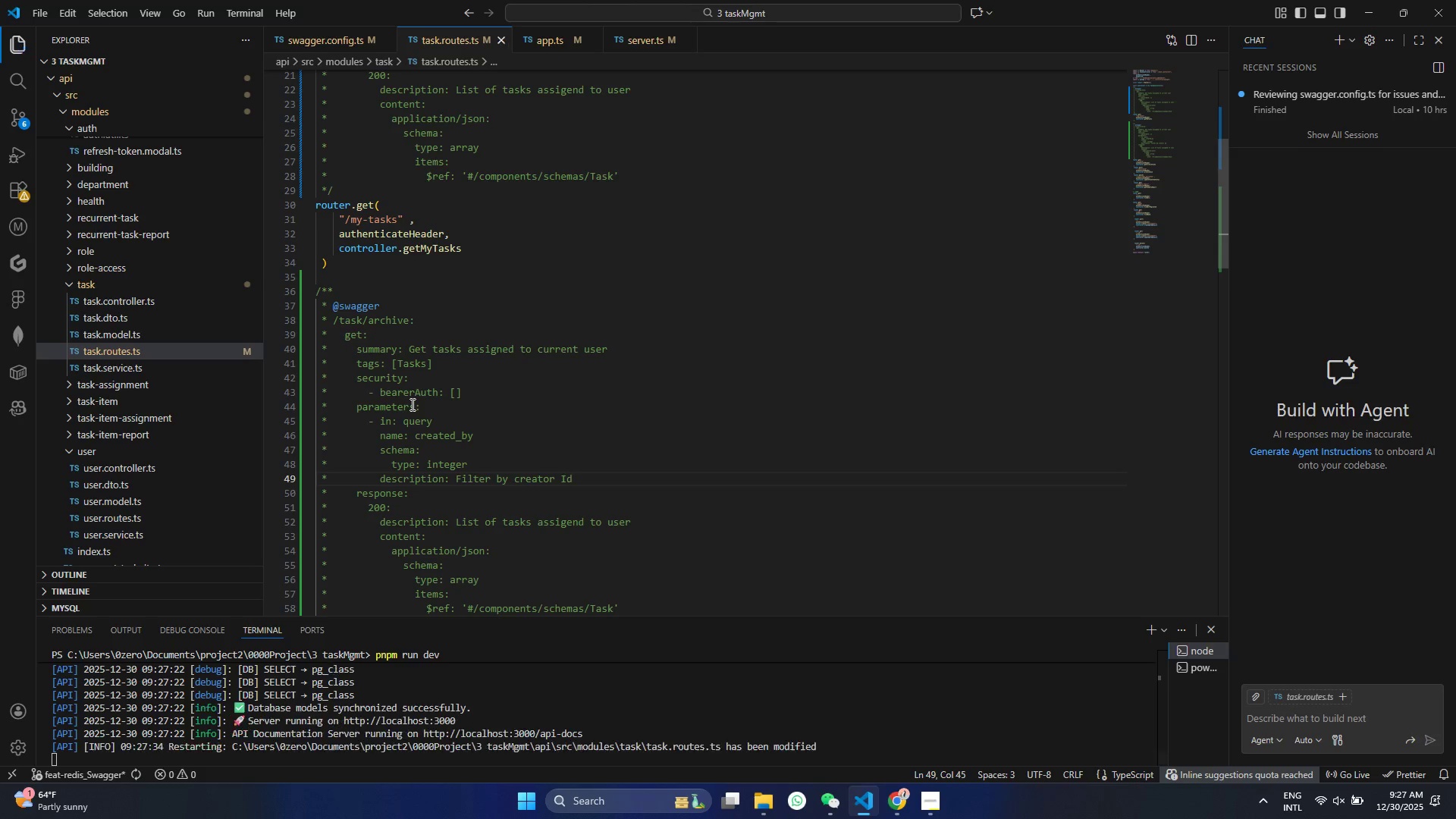 
key(Control+S)
 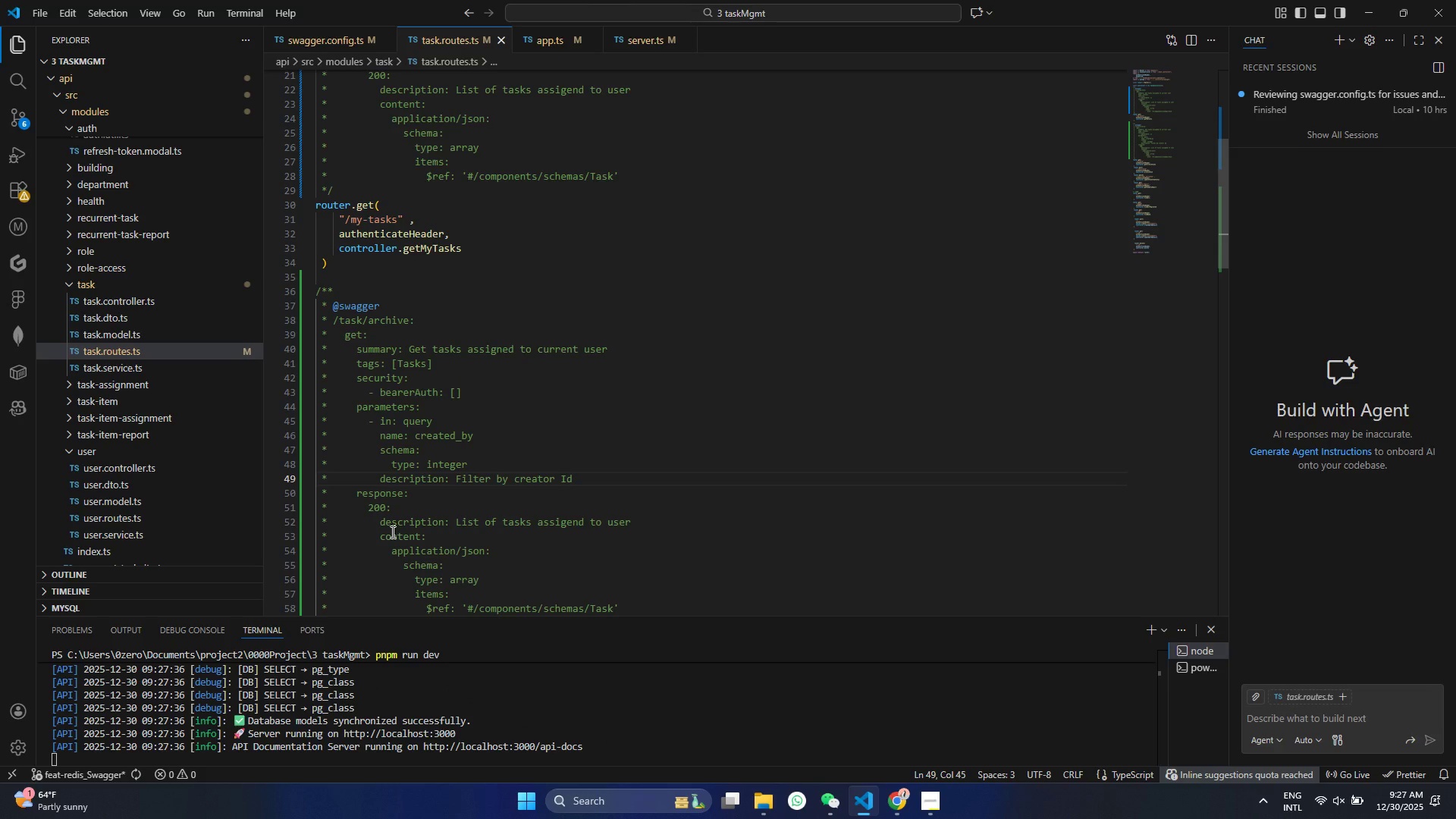 
wait(6.81)
 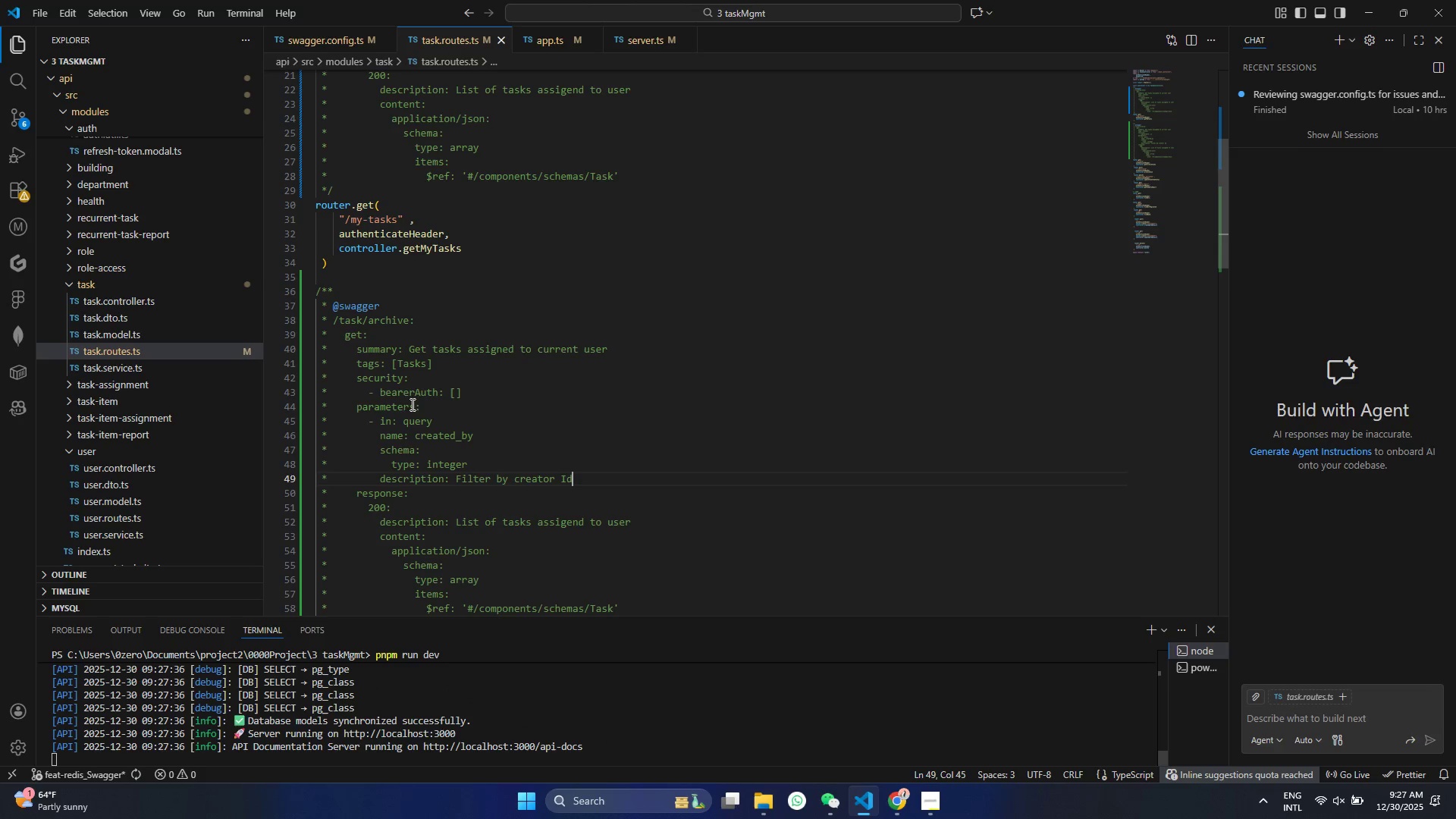 
left_click([887, 807])
 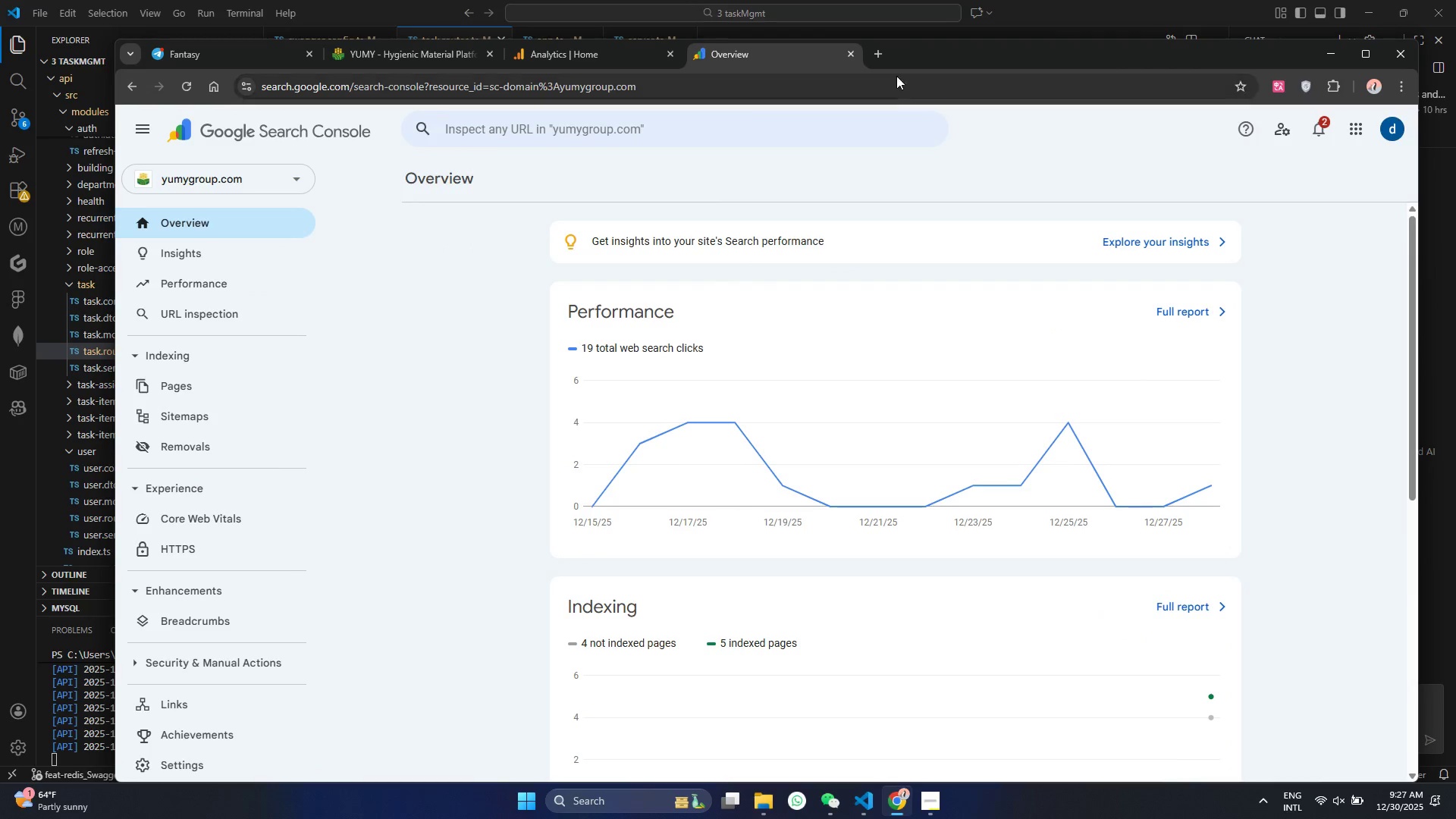 
left_click([880, 50])
 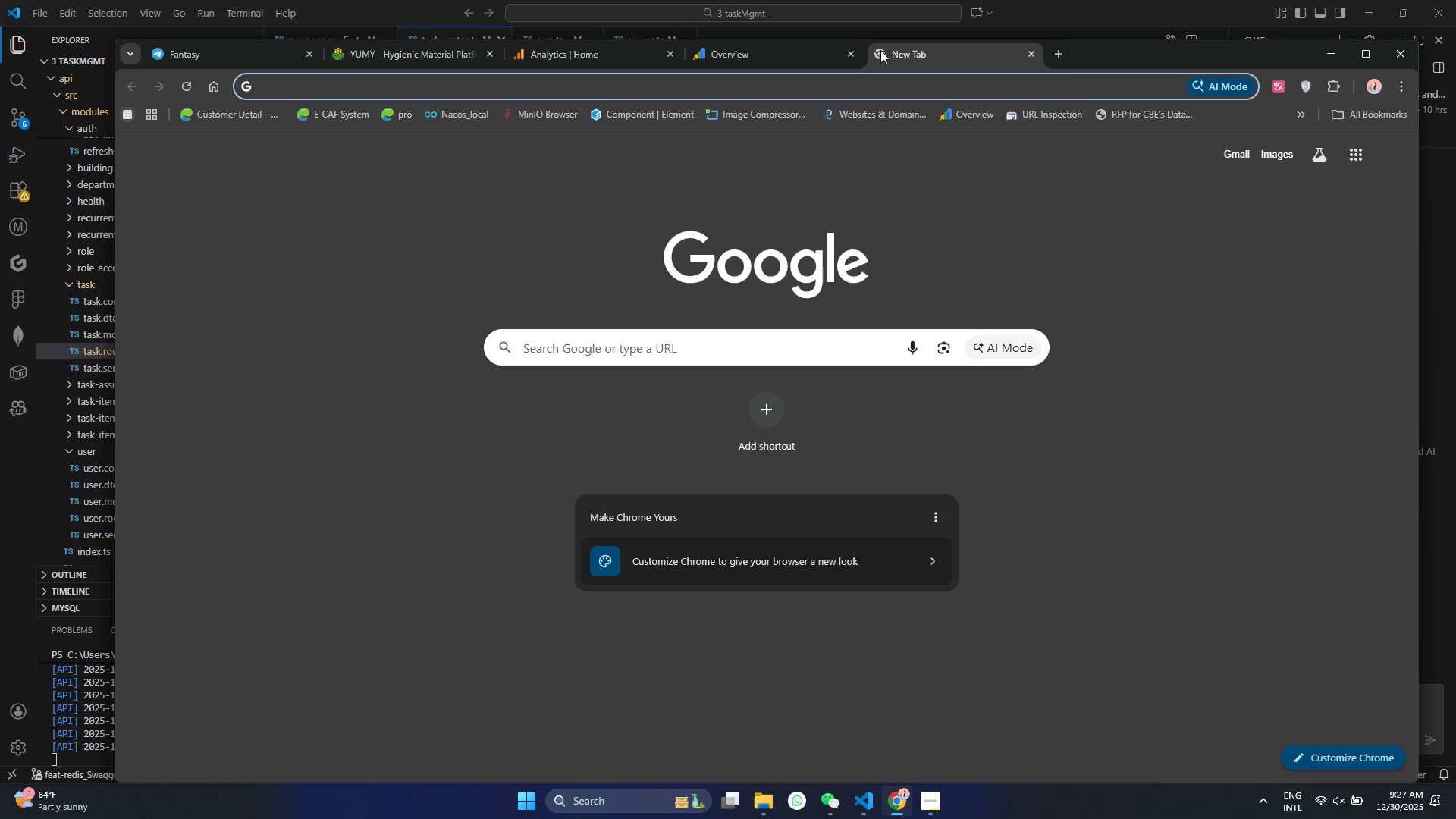 
type(lo)
 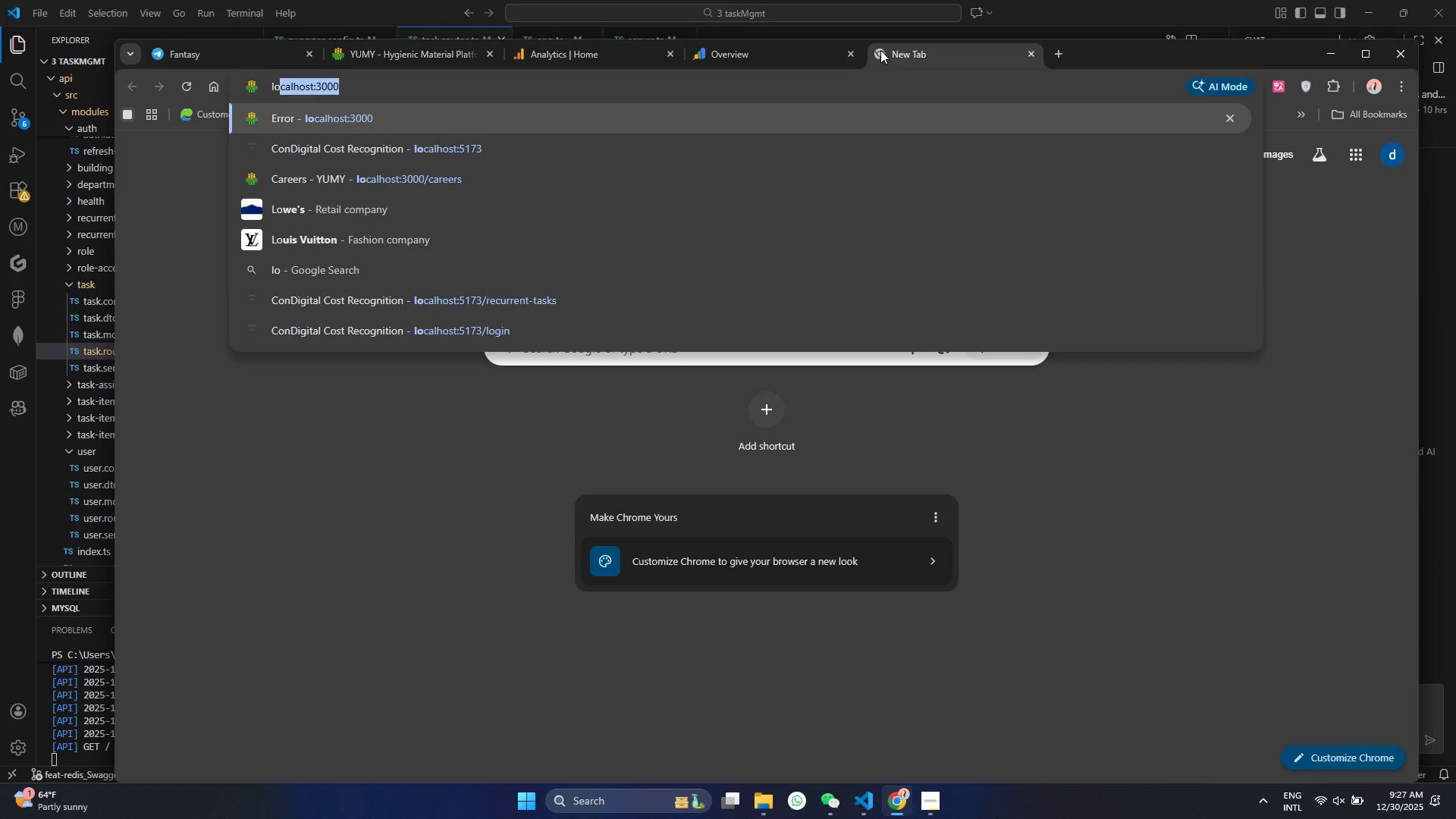 
key(ArrowRight)
 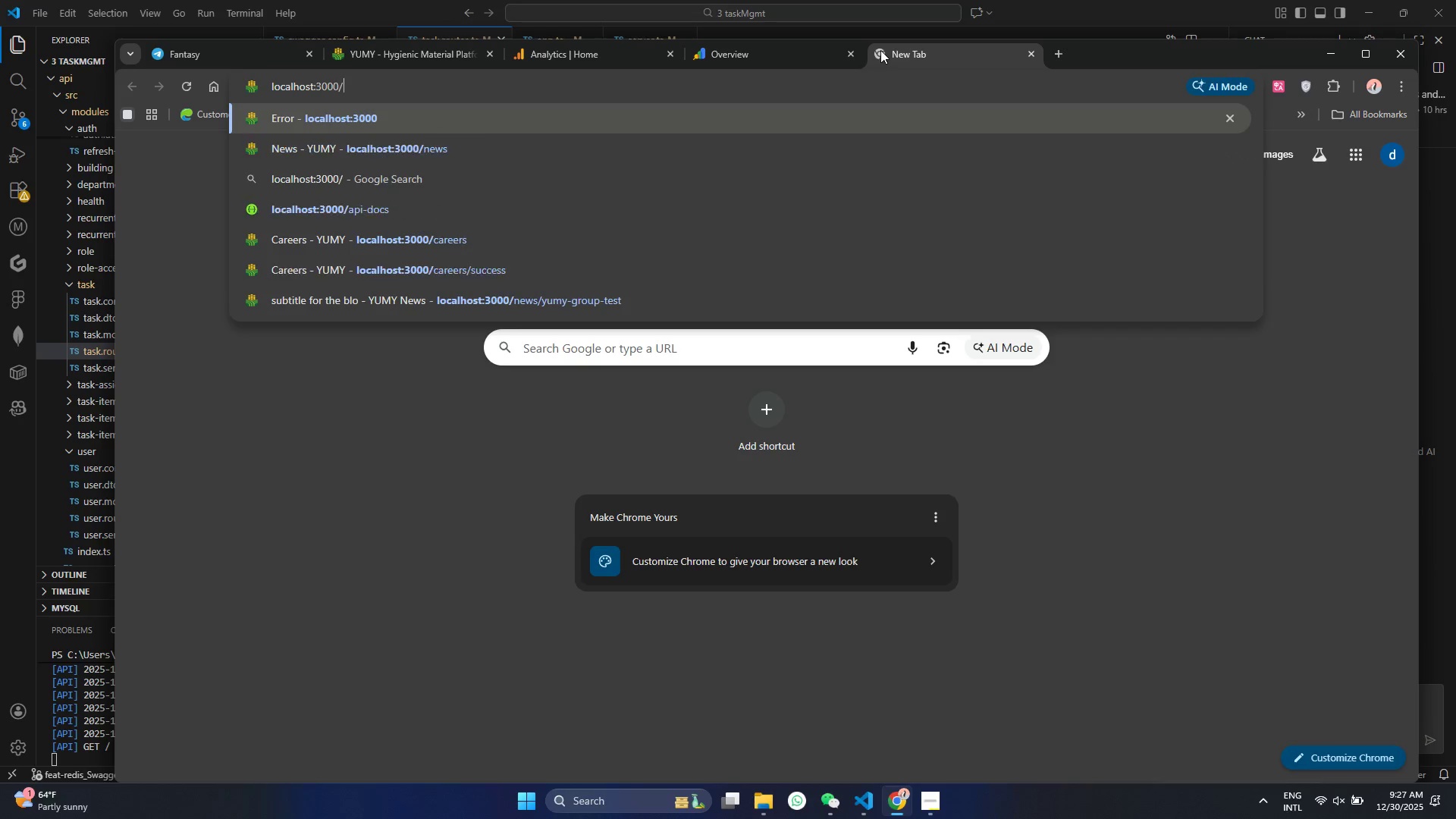 
key(Slash)
 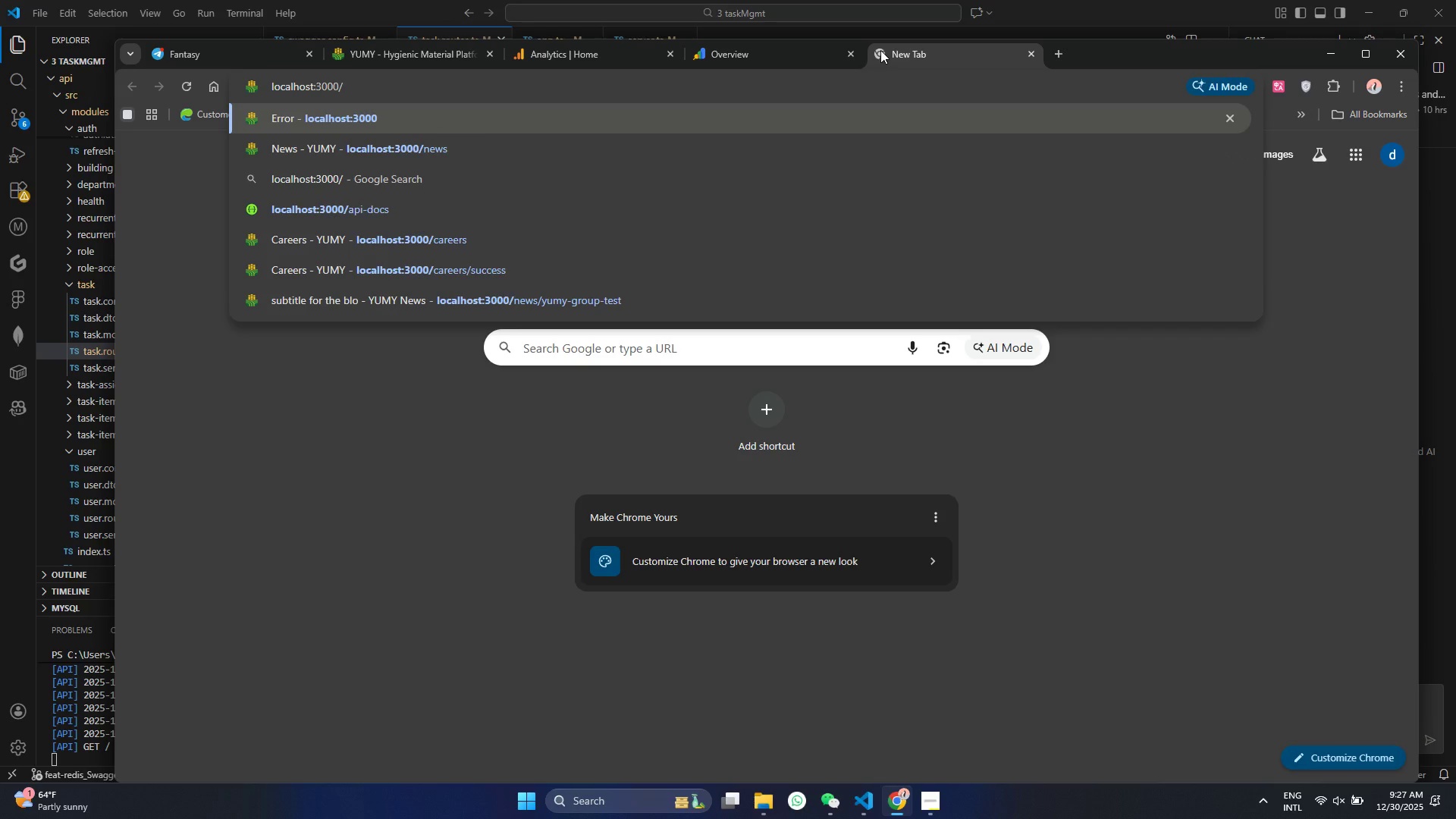 
type(ap)
 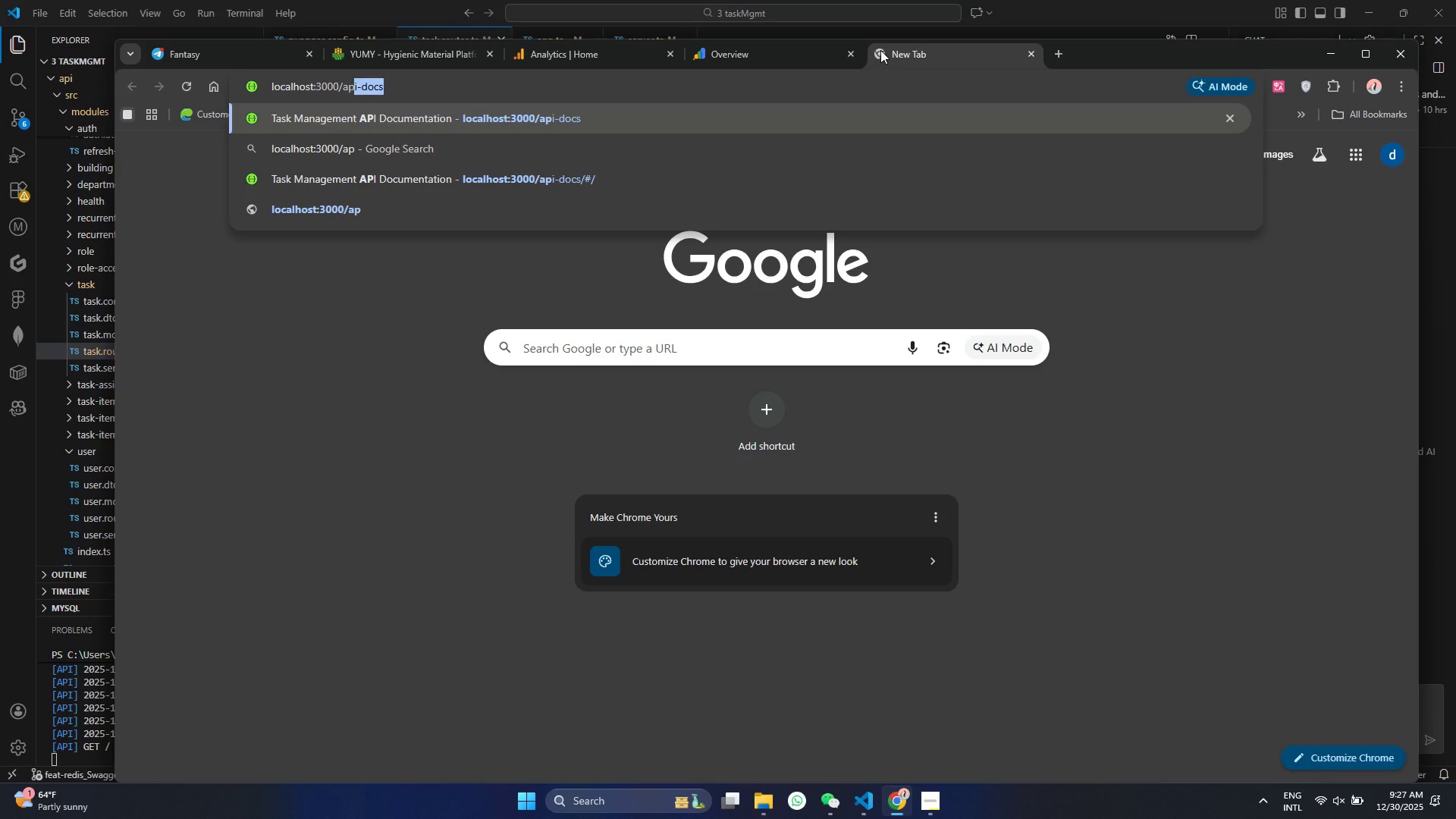 
key(Enter)
 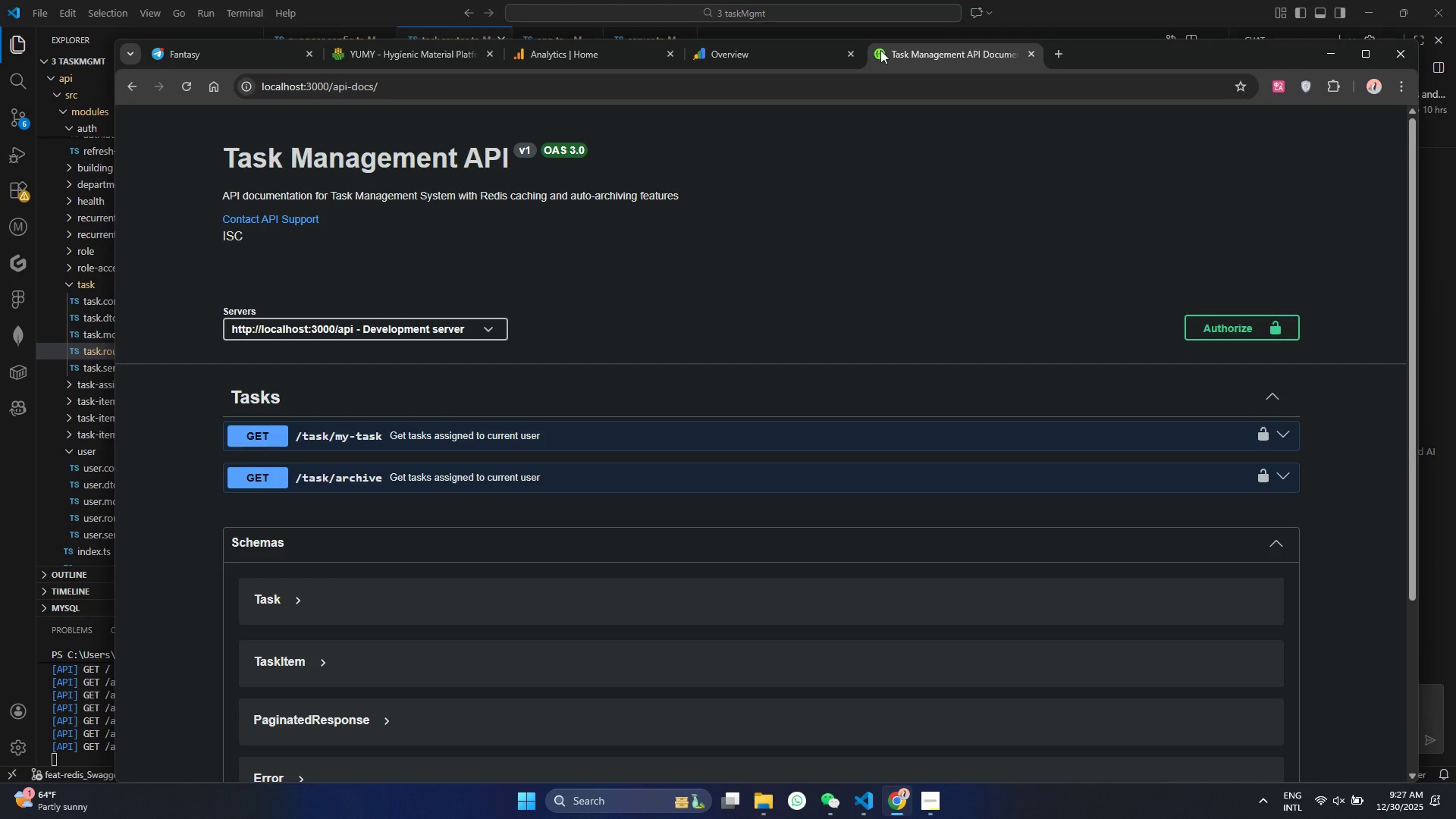 
left_click([775, 437])
 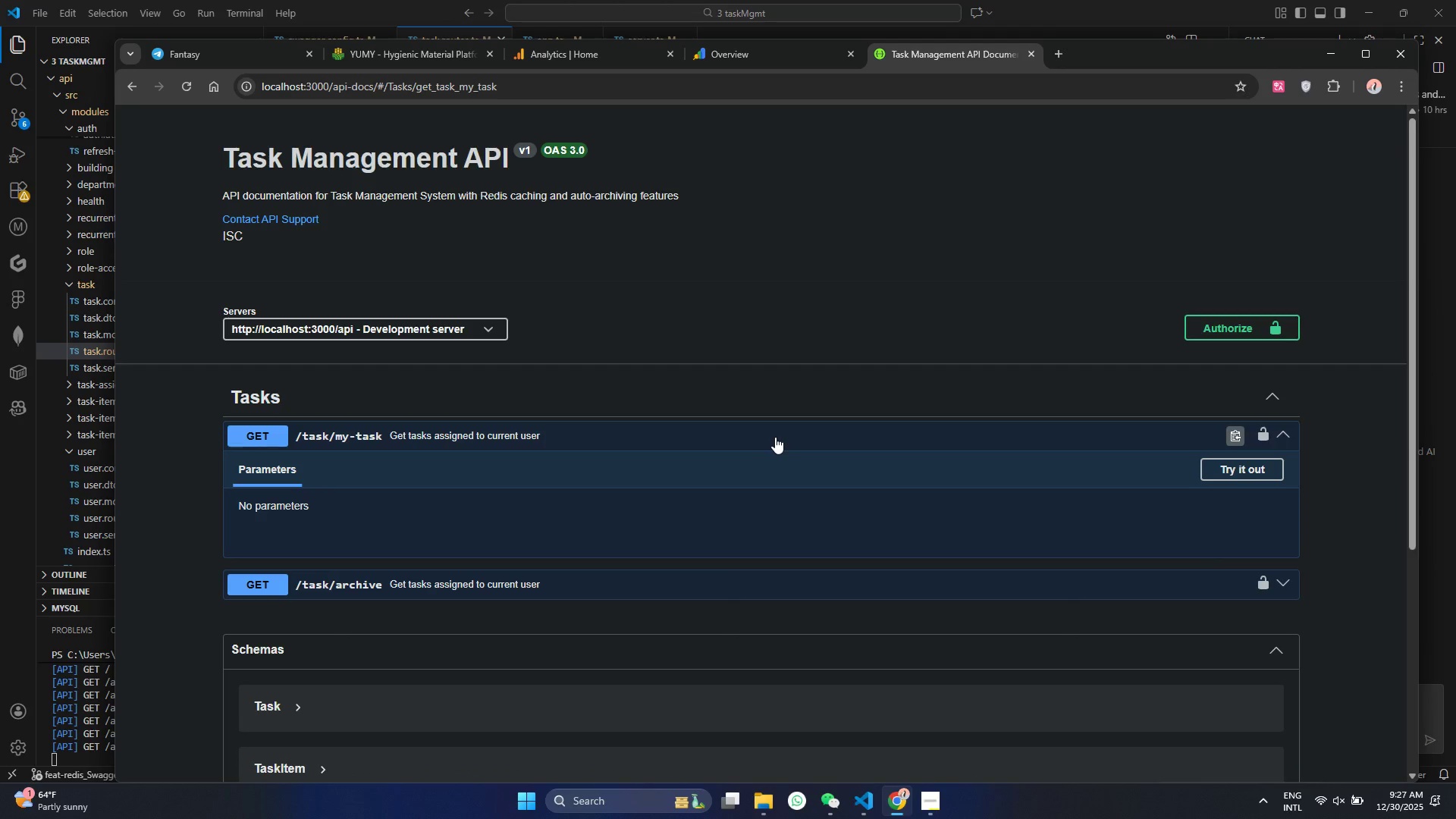 
left_click([775, 437])
 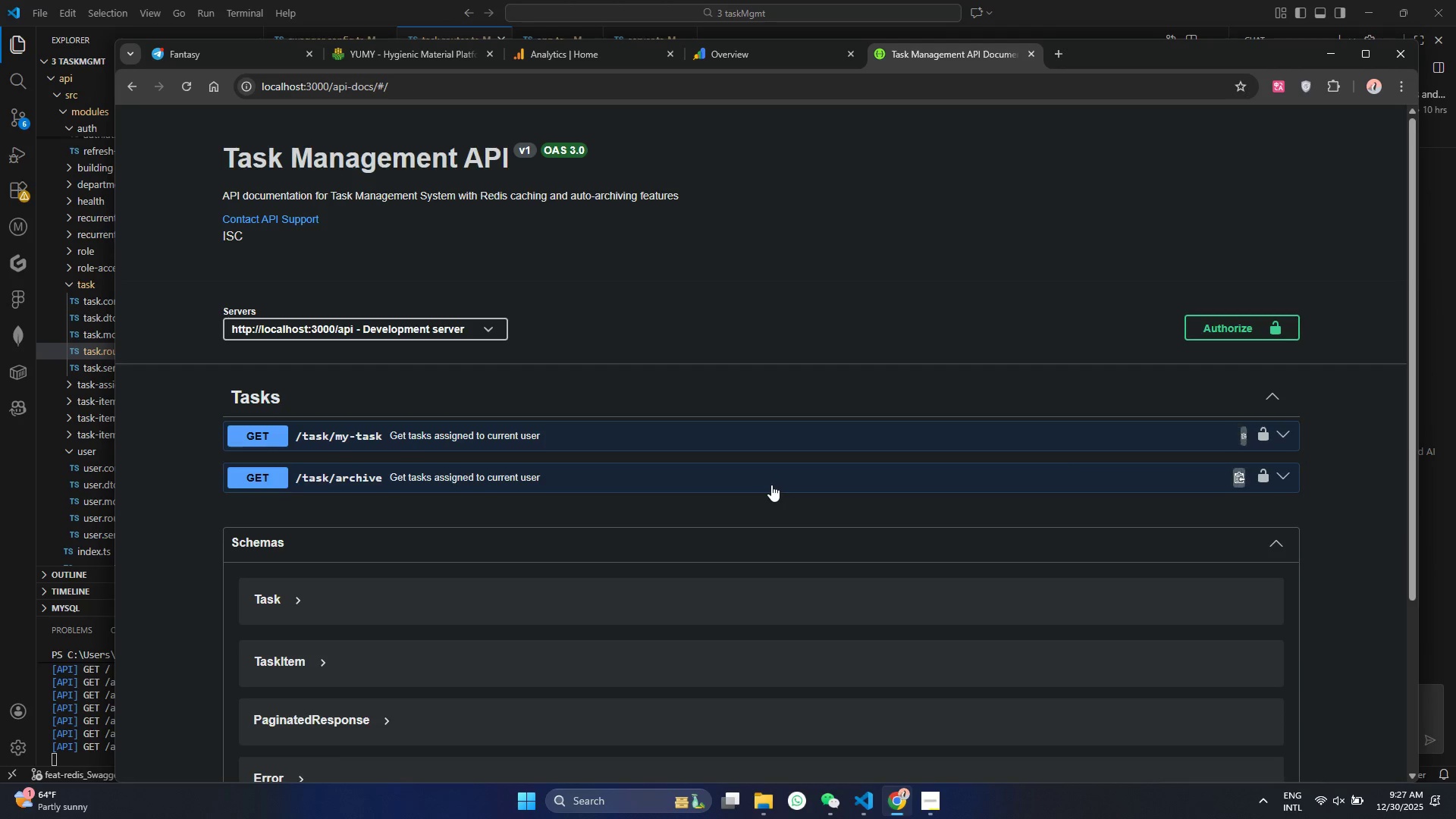 
left_click([771, 485])
 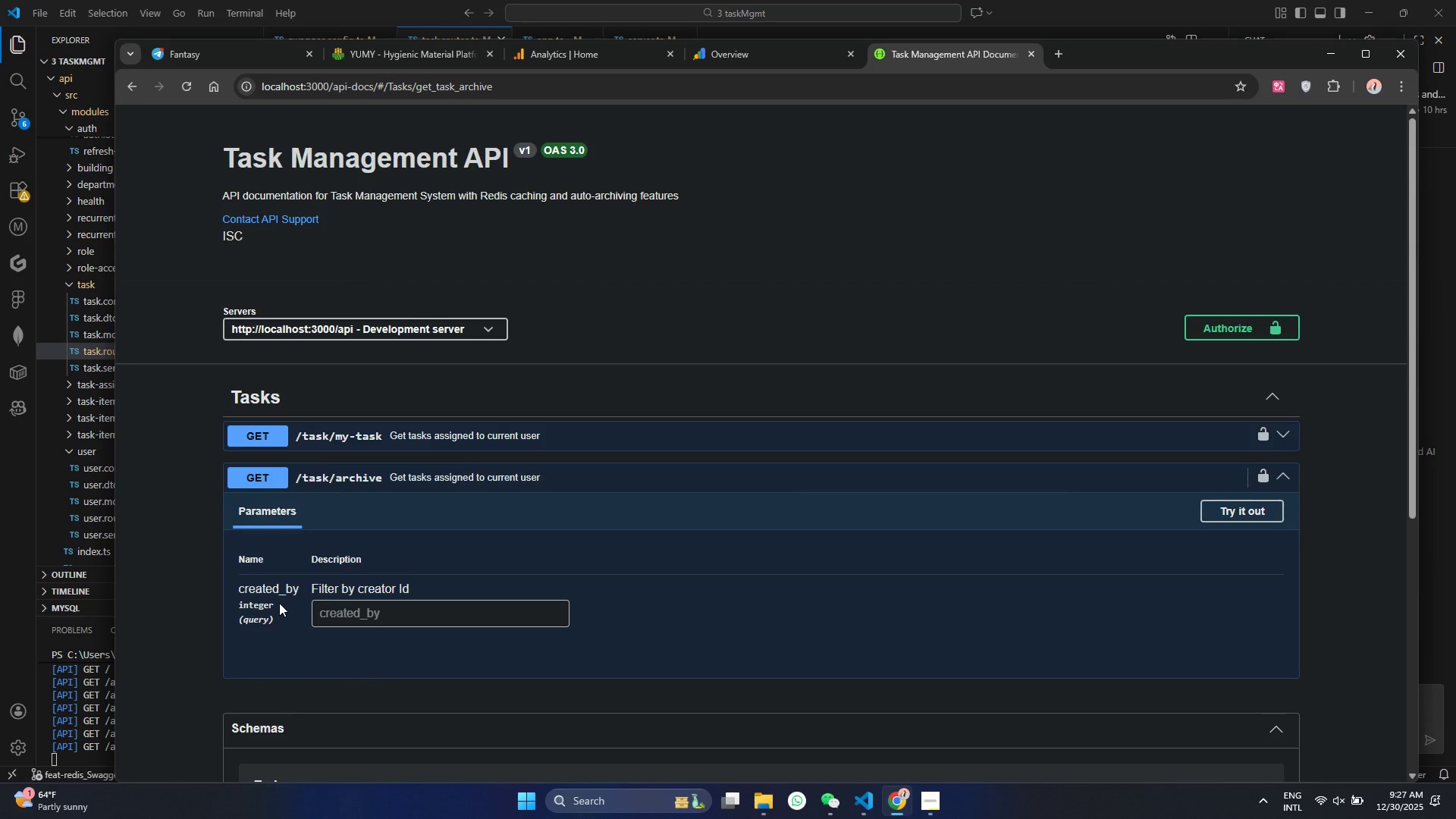 
left_click_drag(start_coordinate=[277, 607], to_coordinate=[224, 604])
 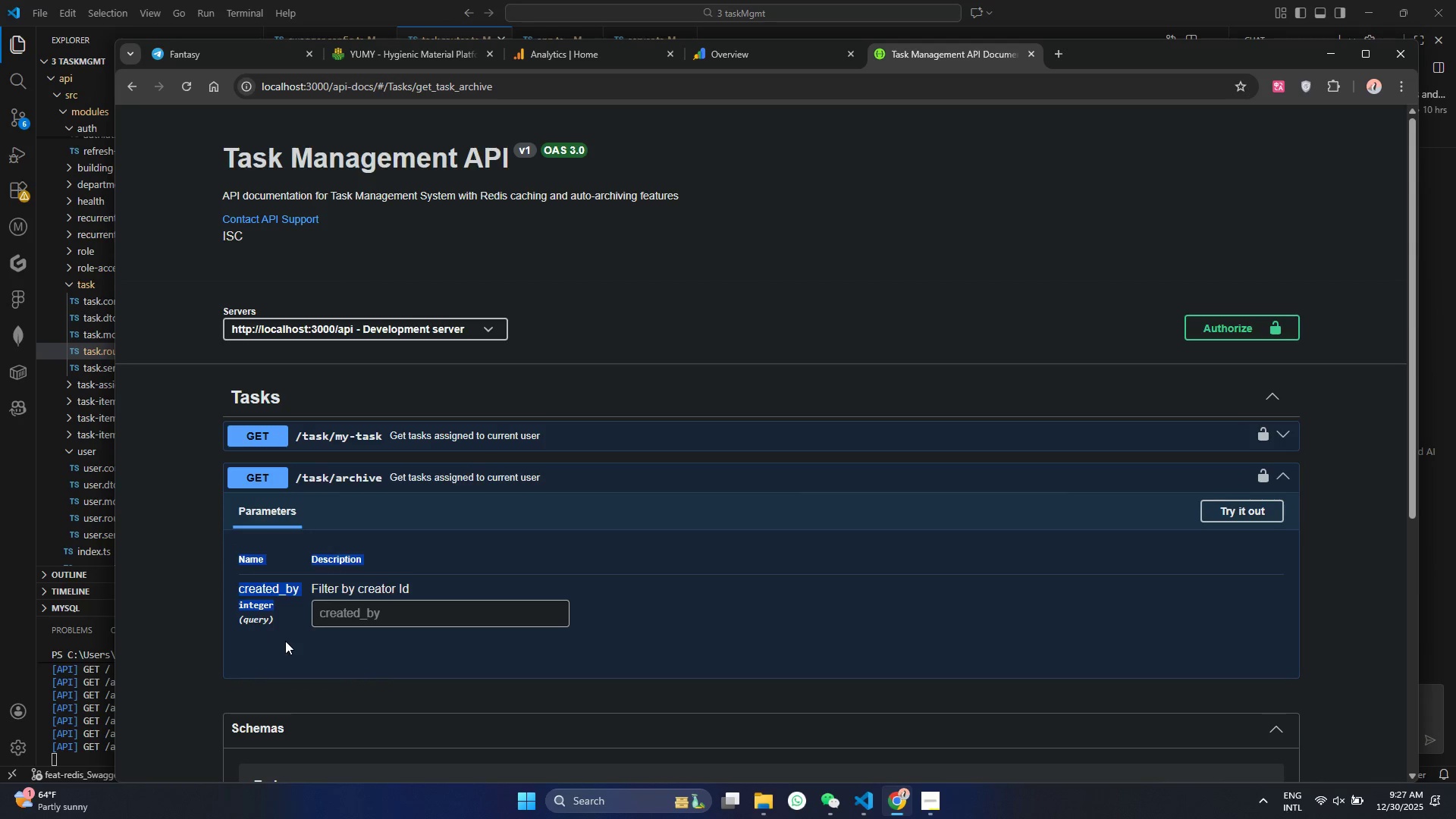 
double_click([285, 641])
 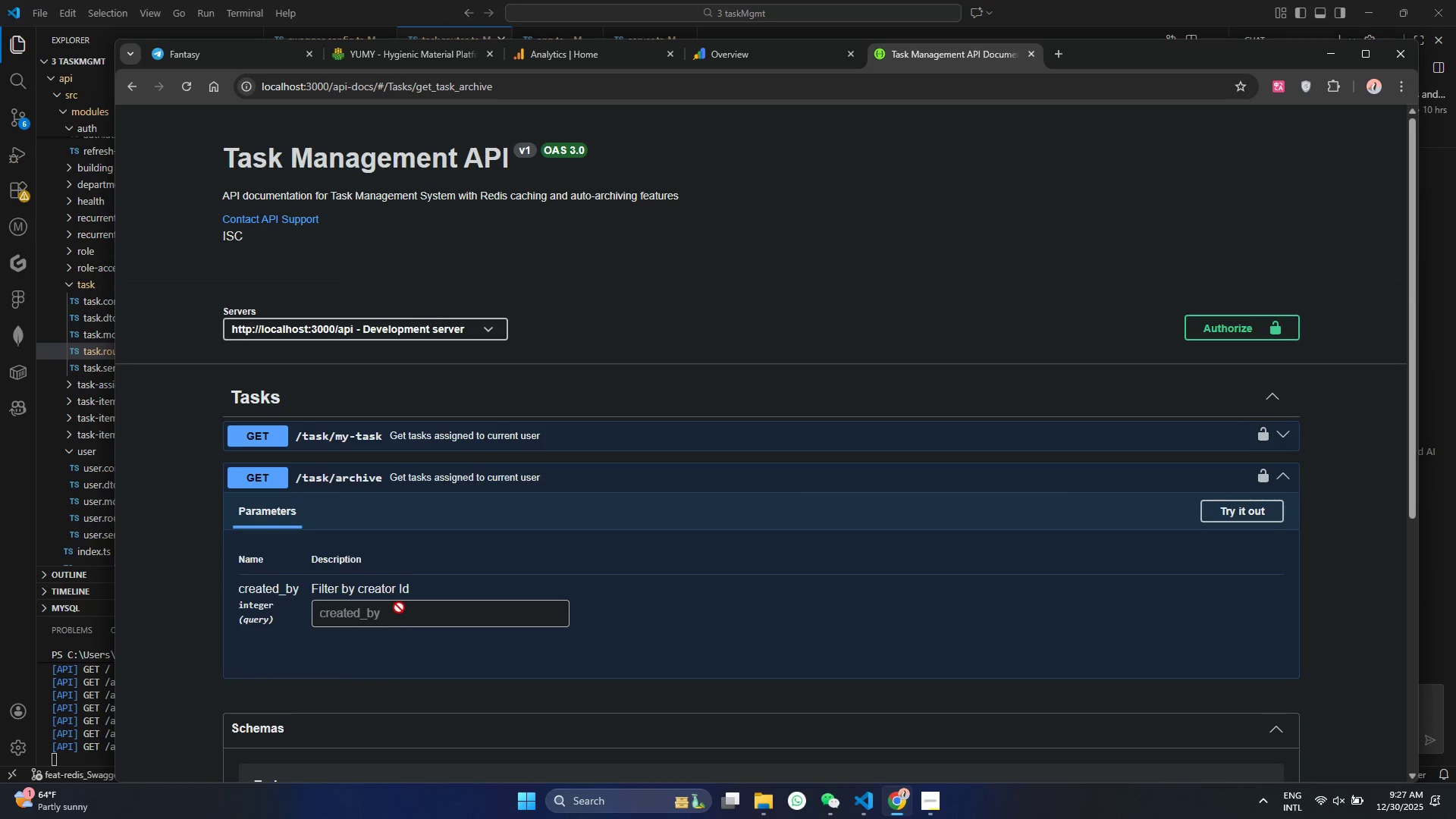 
triple_click([399, 607])
 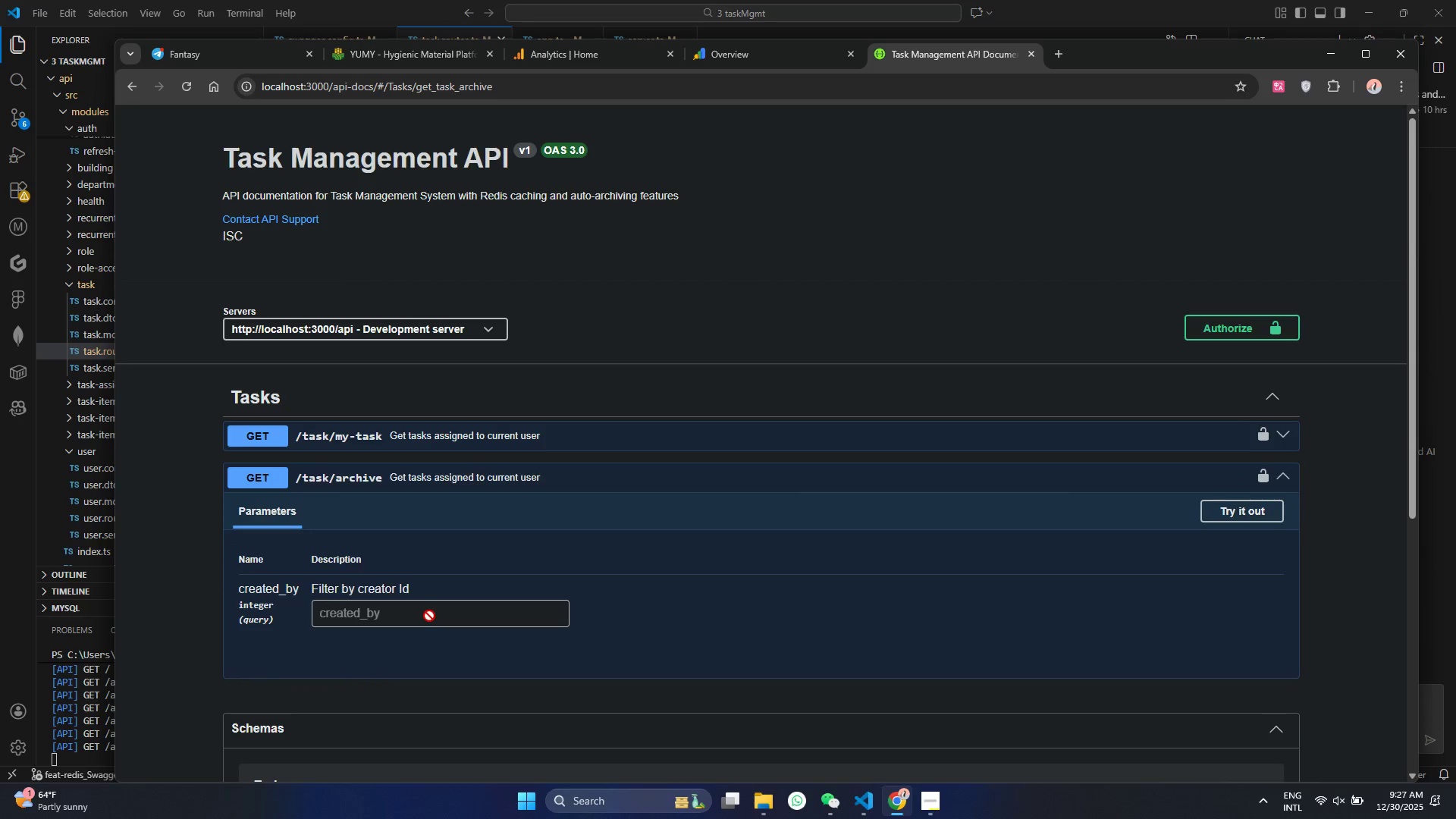 
double_click([429, 616])
 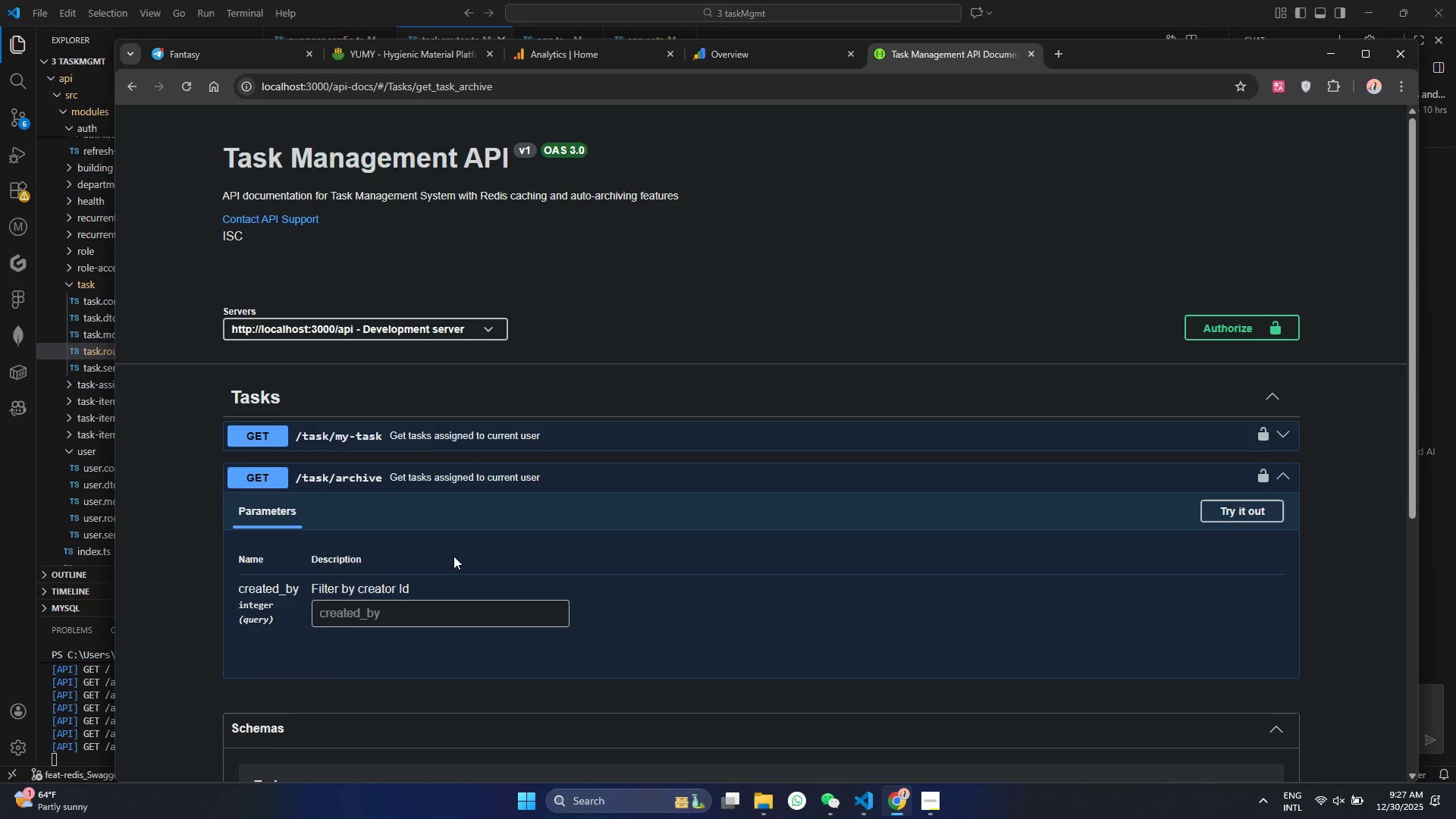 
scroll: coordinate [533, 554], scroll_direction: down, amount: 3.0
 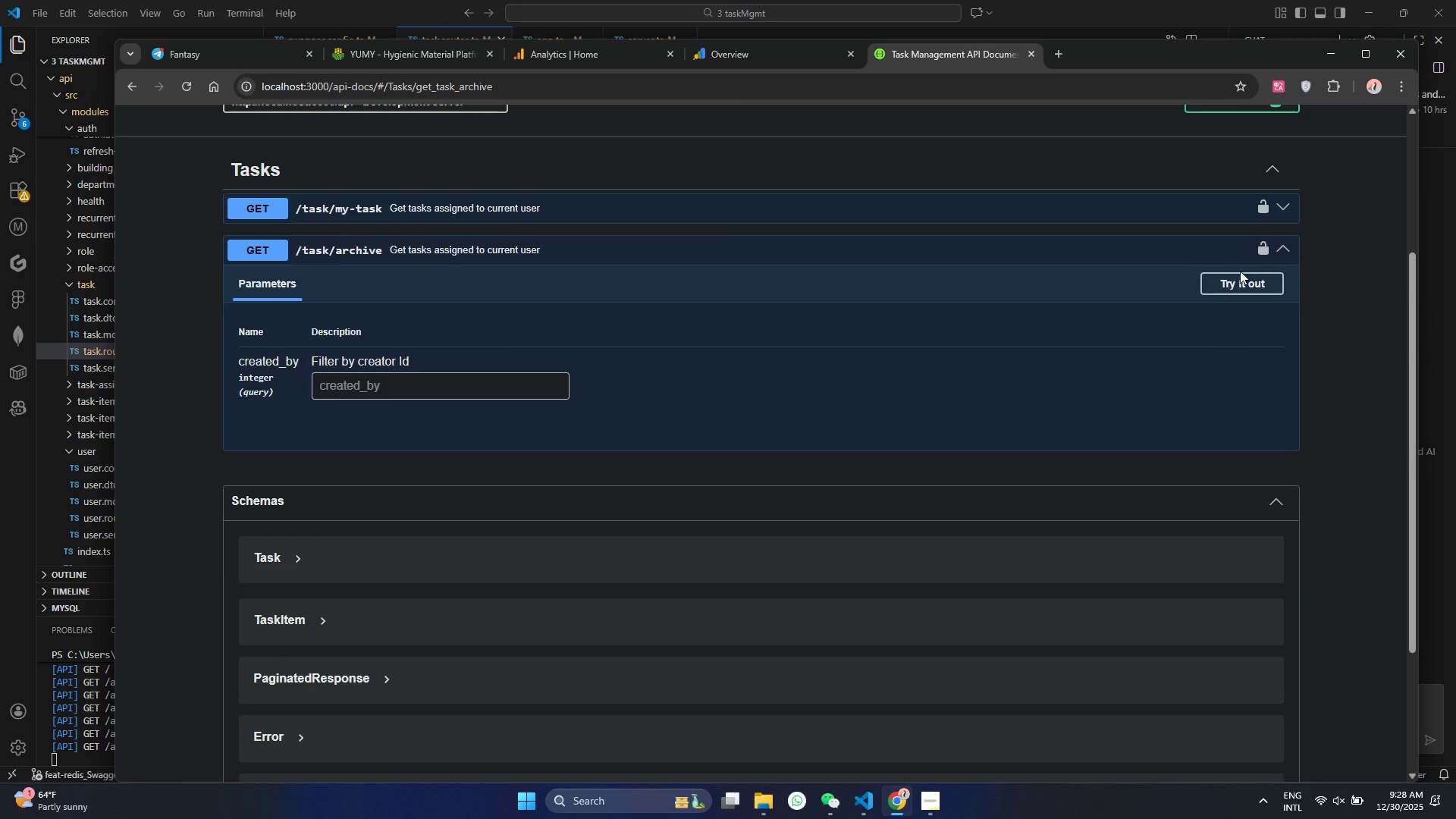 
double_click([1238, 277])
 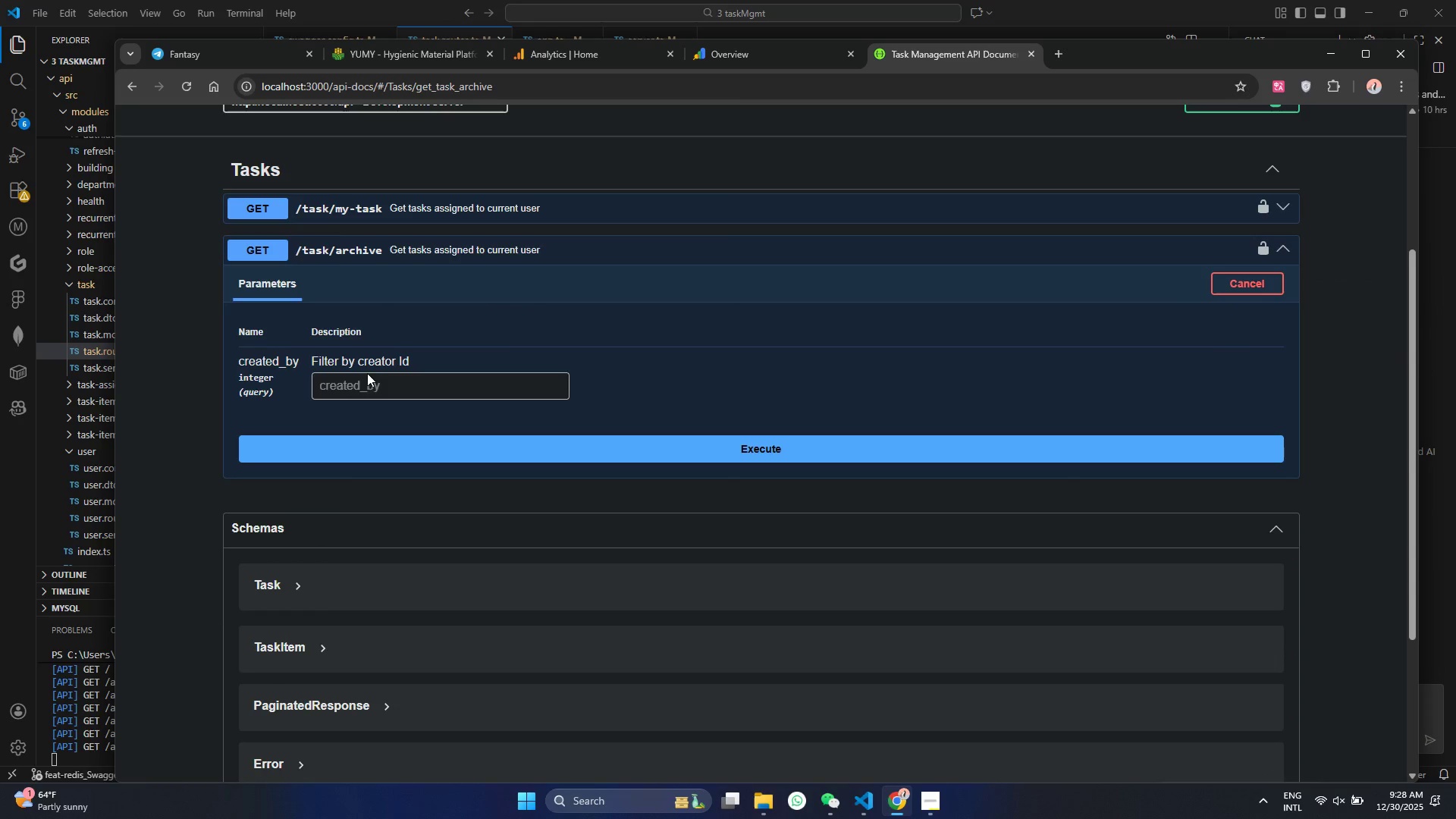 
double_click([368, 385])
 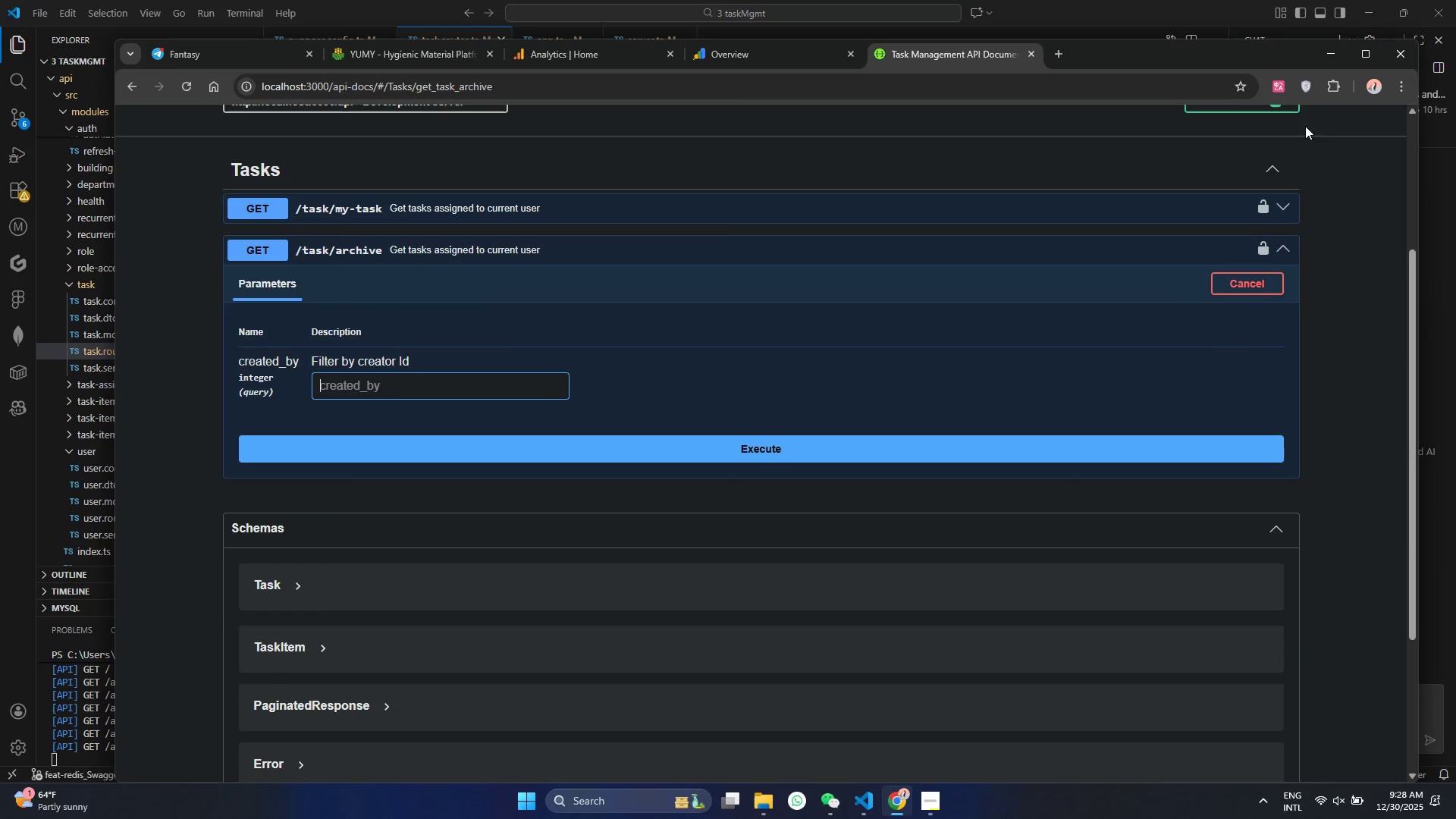 
left_click([1320, 58])
 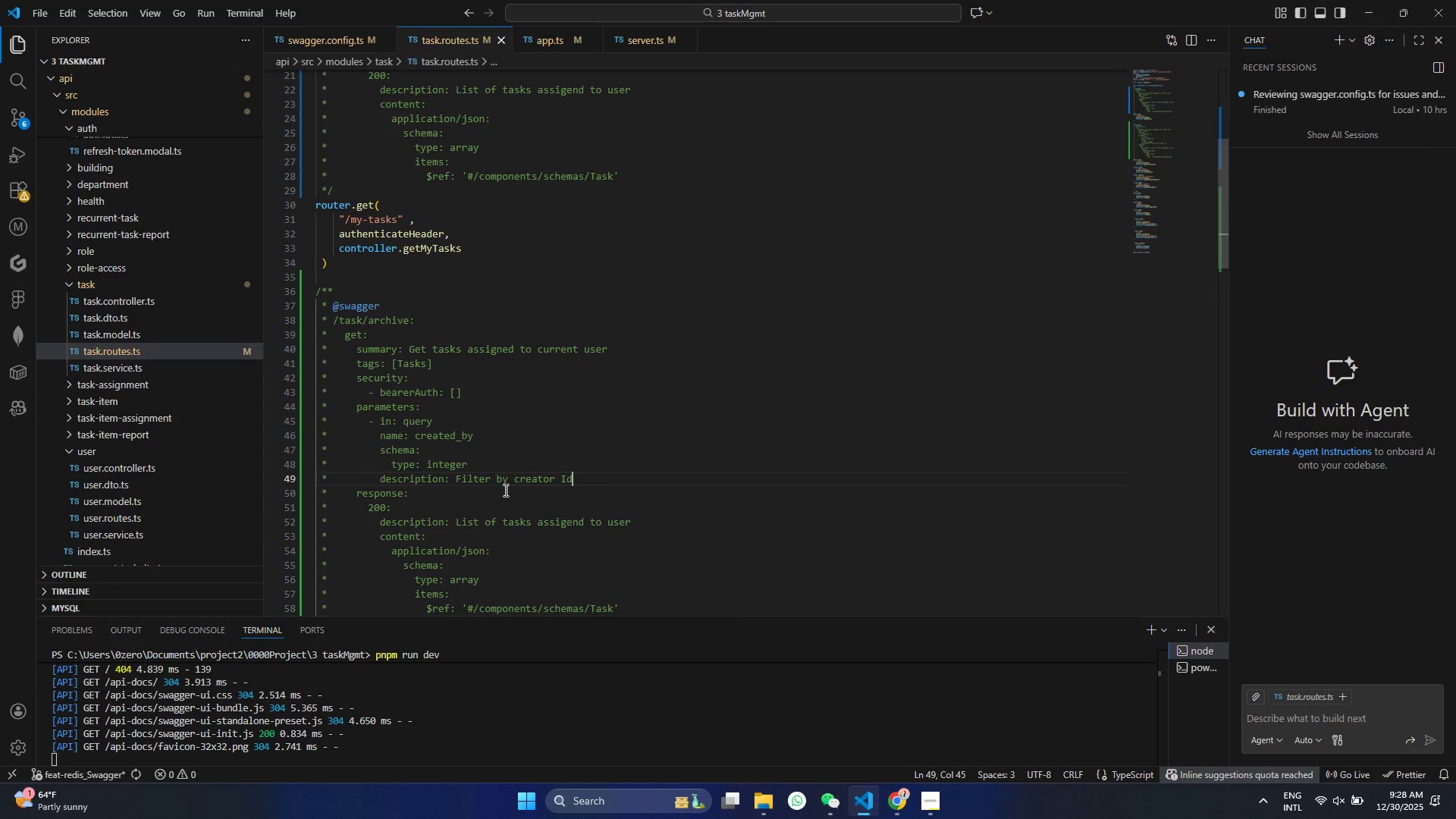 
left_click_drag(start_coordinate=[583, 481], to_coordinate=[229, 421])
 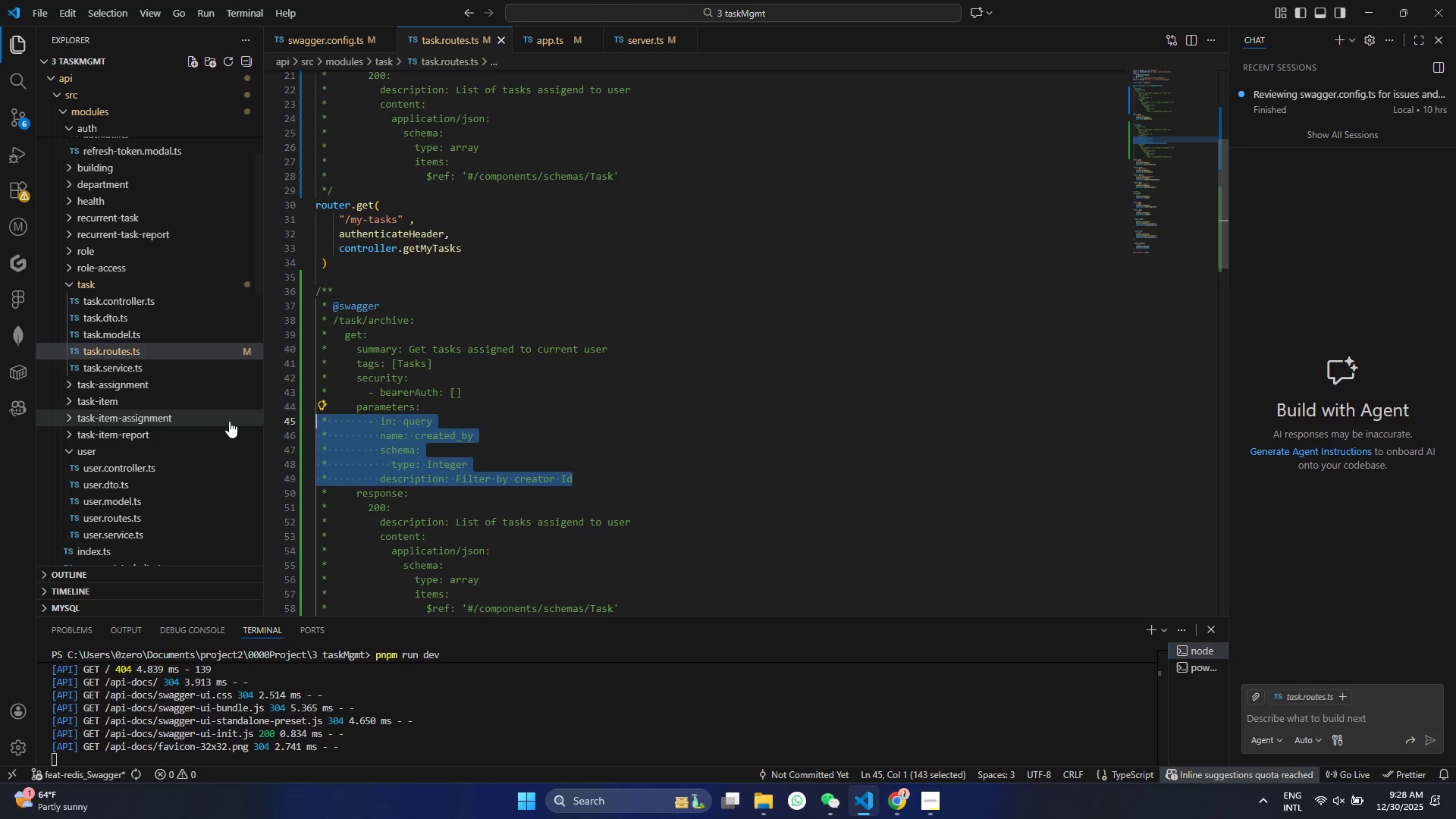 
key(Alt+Shift+ArrowDown)
 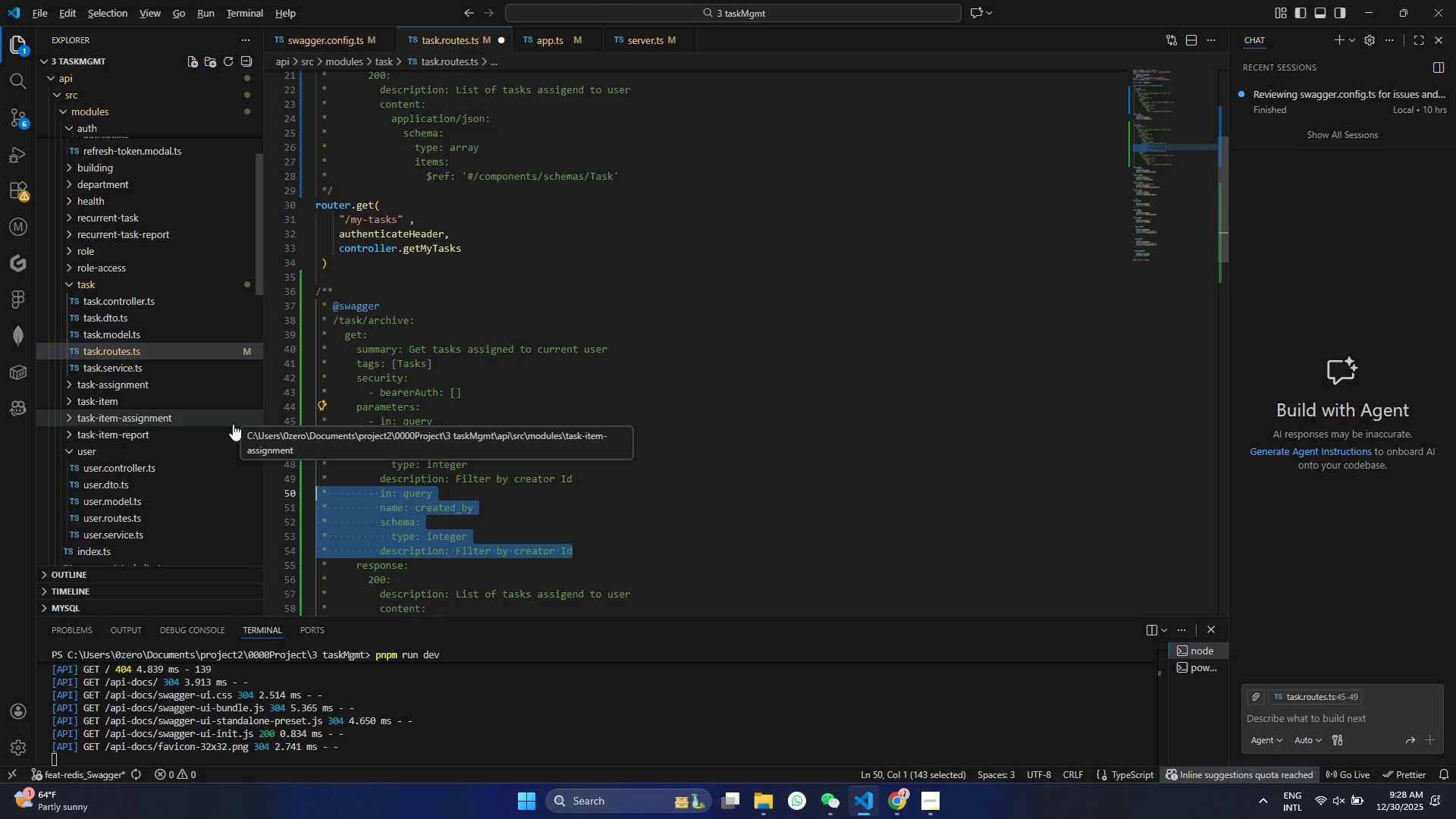 
key(Alt+Shift+ArrowDown)
 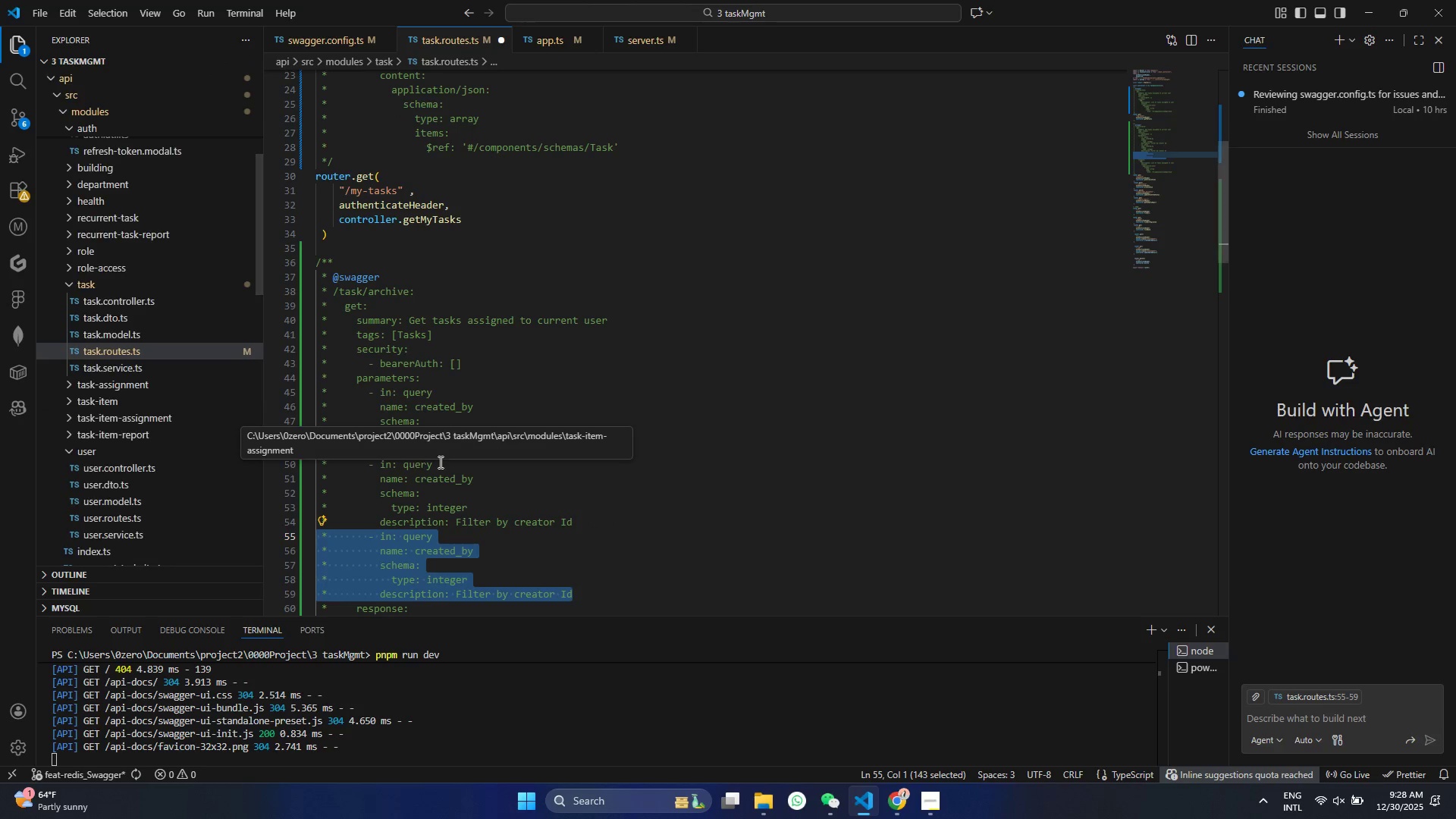 
left_click([436, 480])
 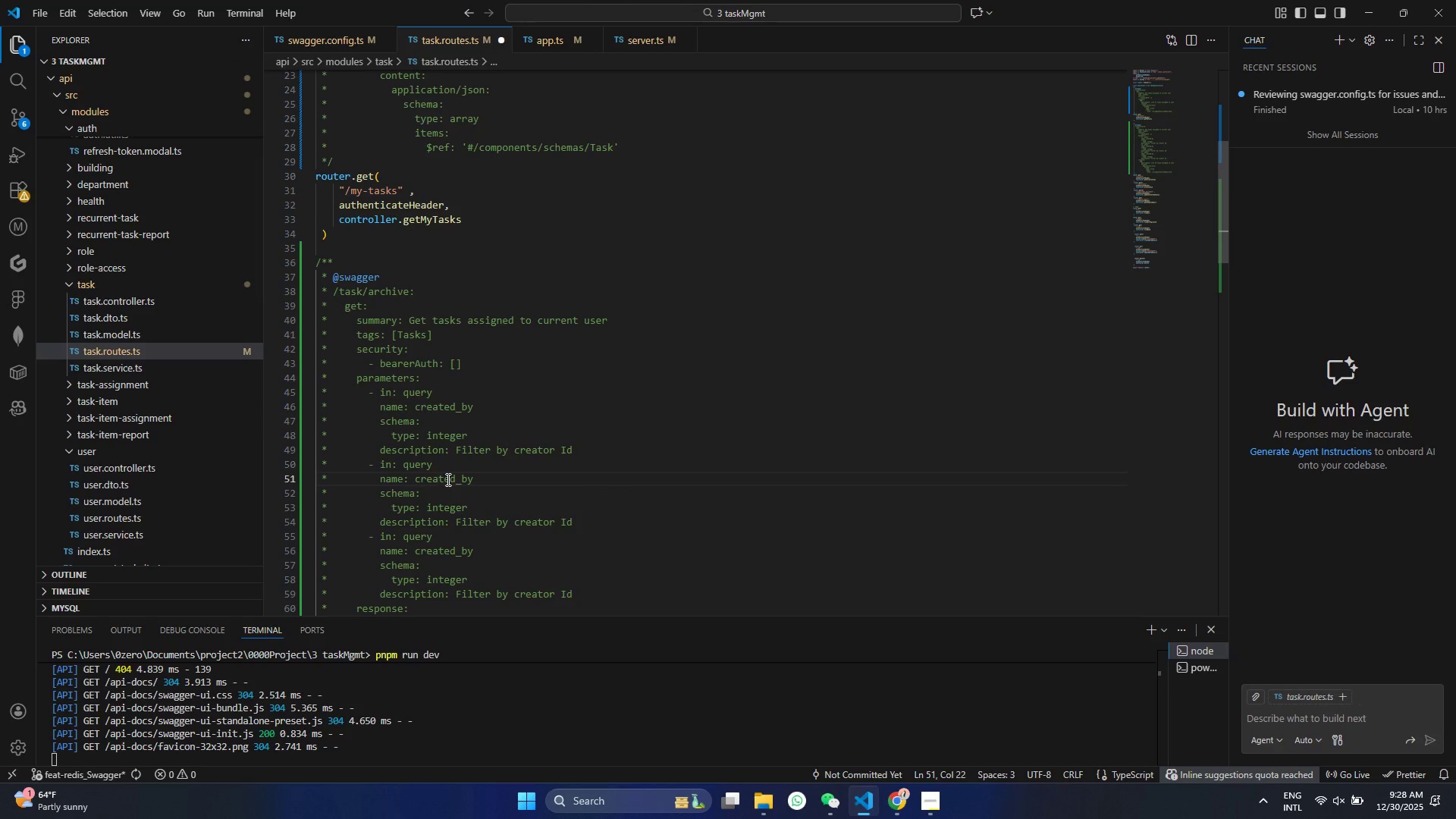 
double_click([447, 479])
 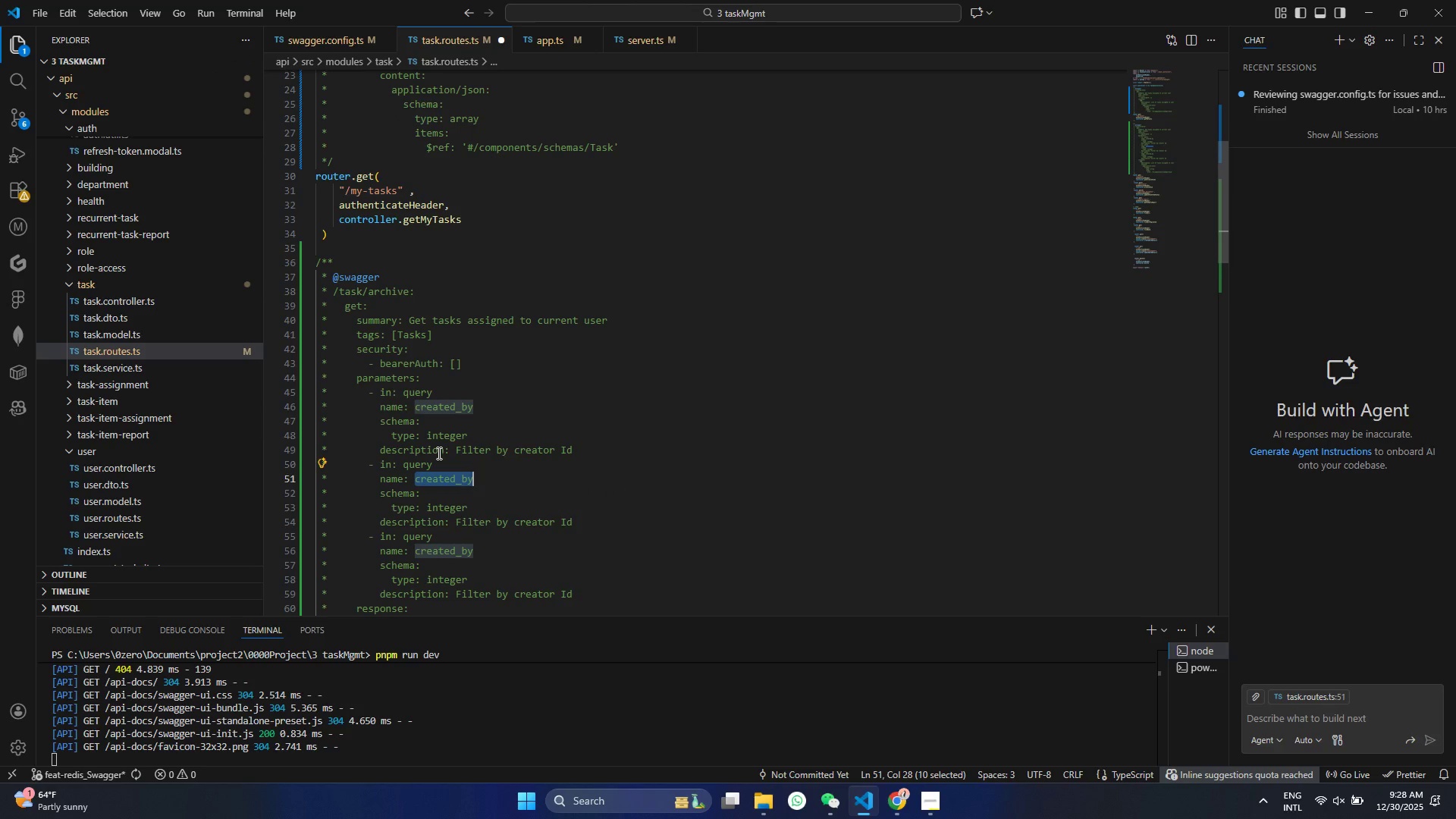 
type(asigned)
key(Backspace)
key(Backspace)
key(Backspace)
key(Backspace)
key(Backspace)
type(signed_to)
 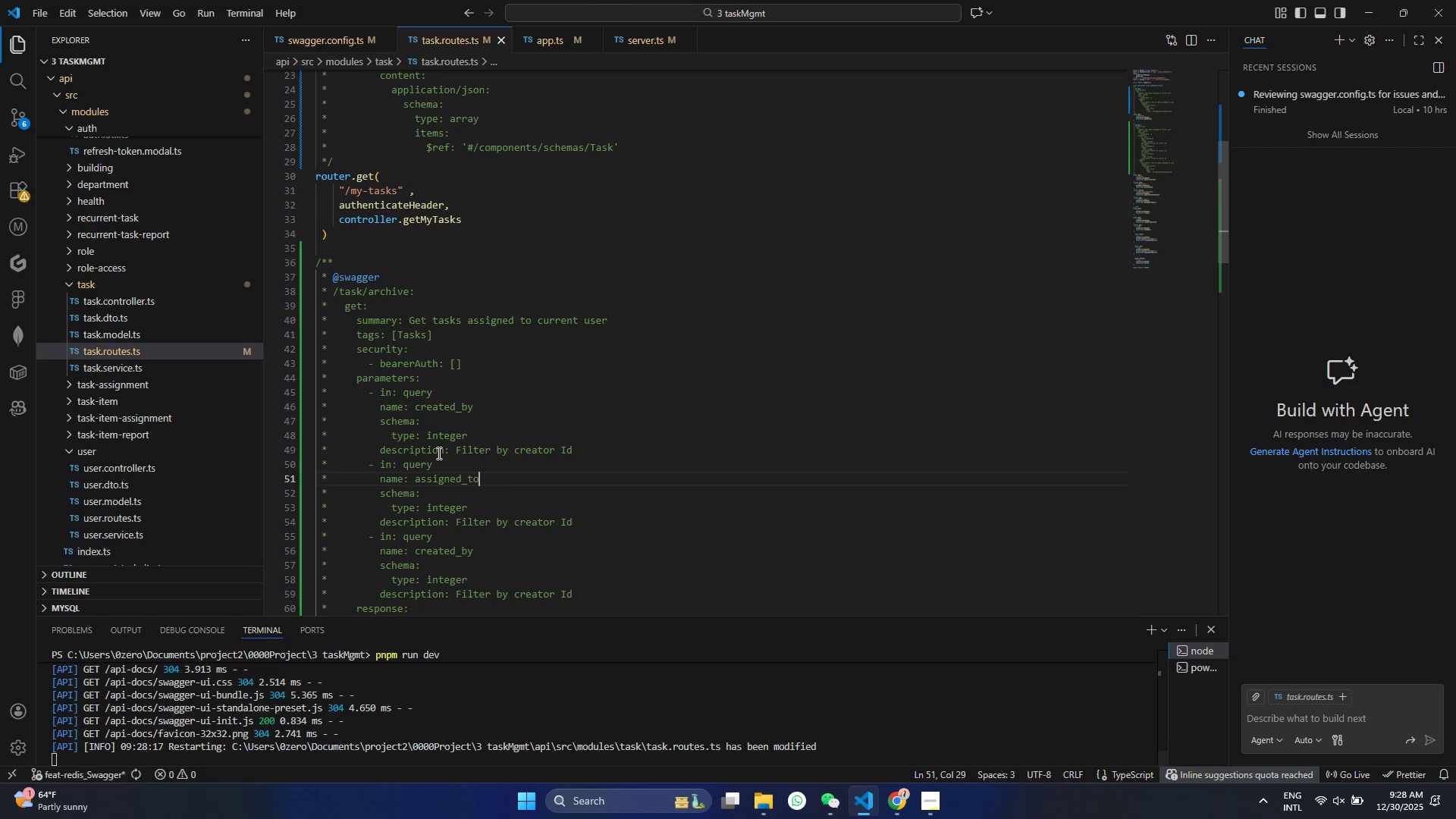 
 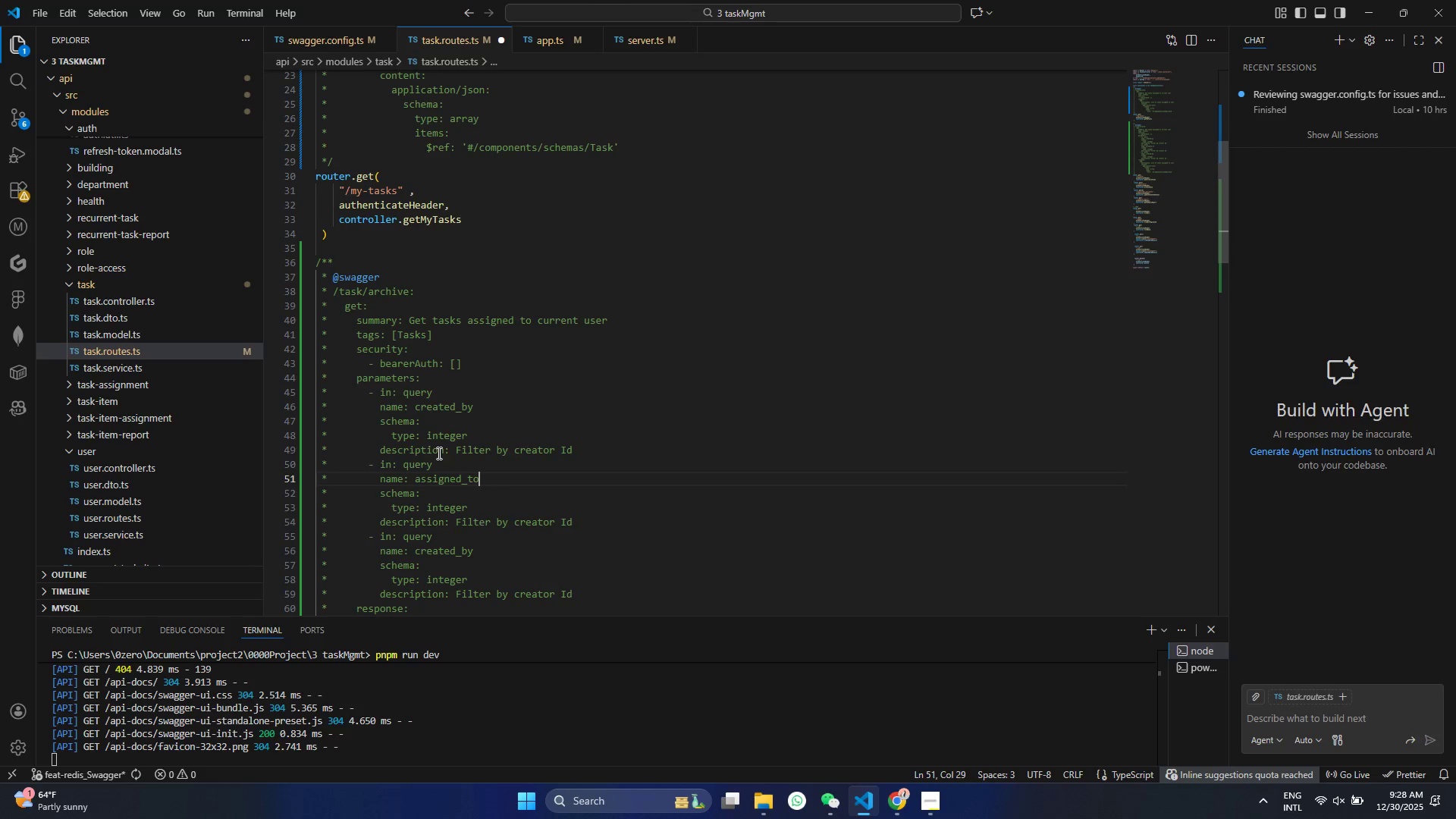 
key(Control+ControlLeft)
 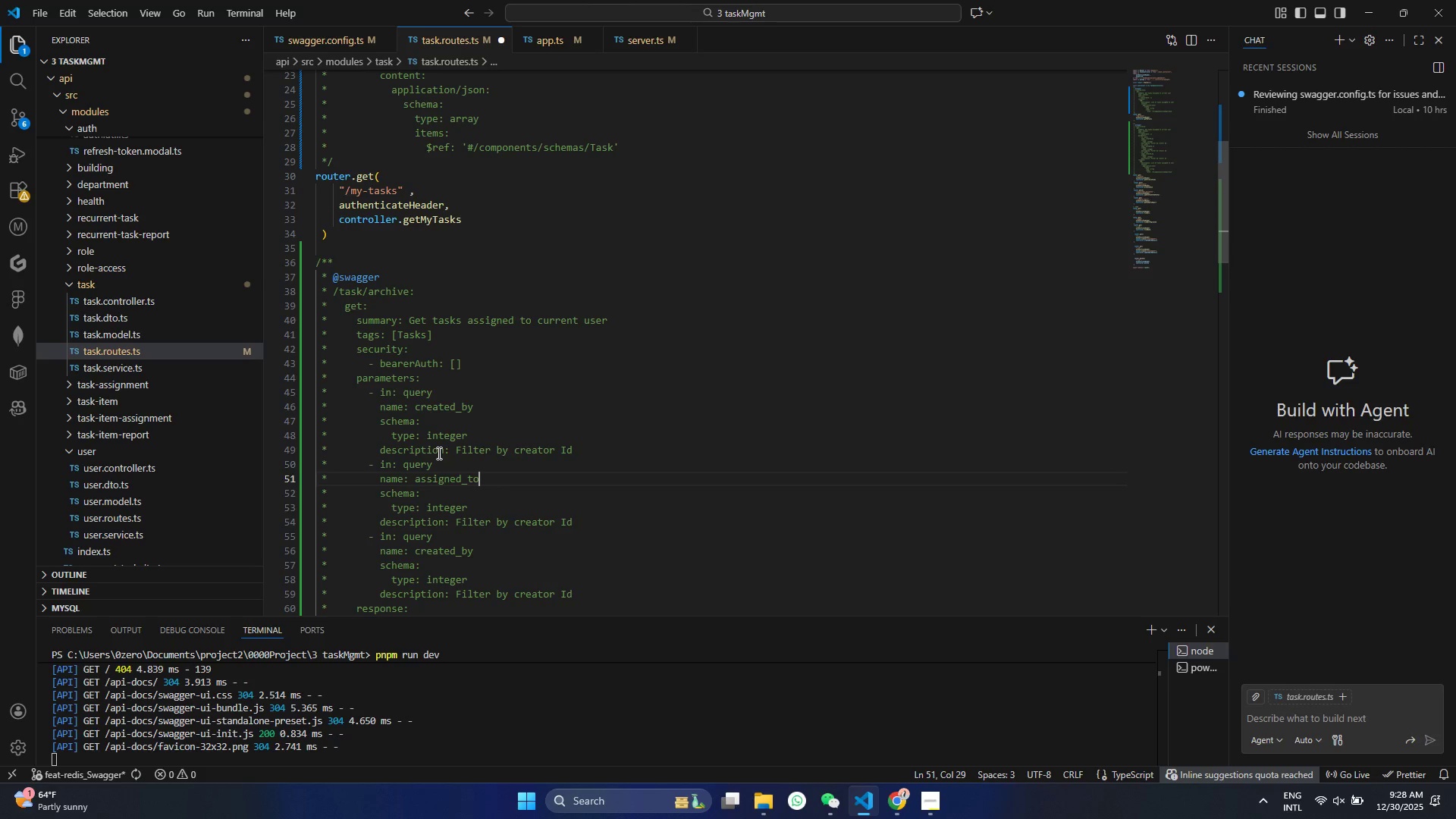 
key(Control+S)
 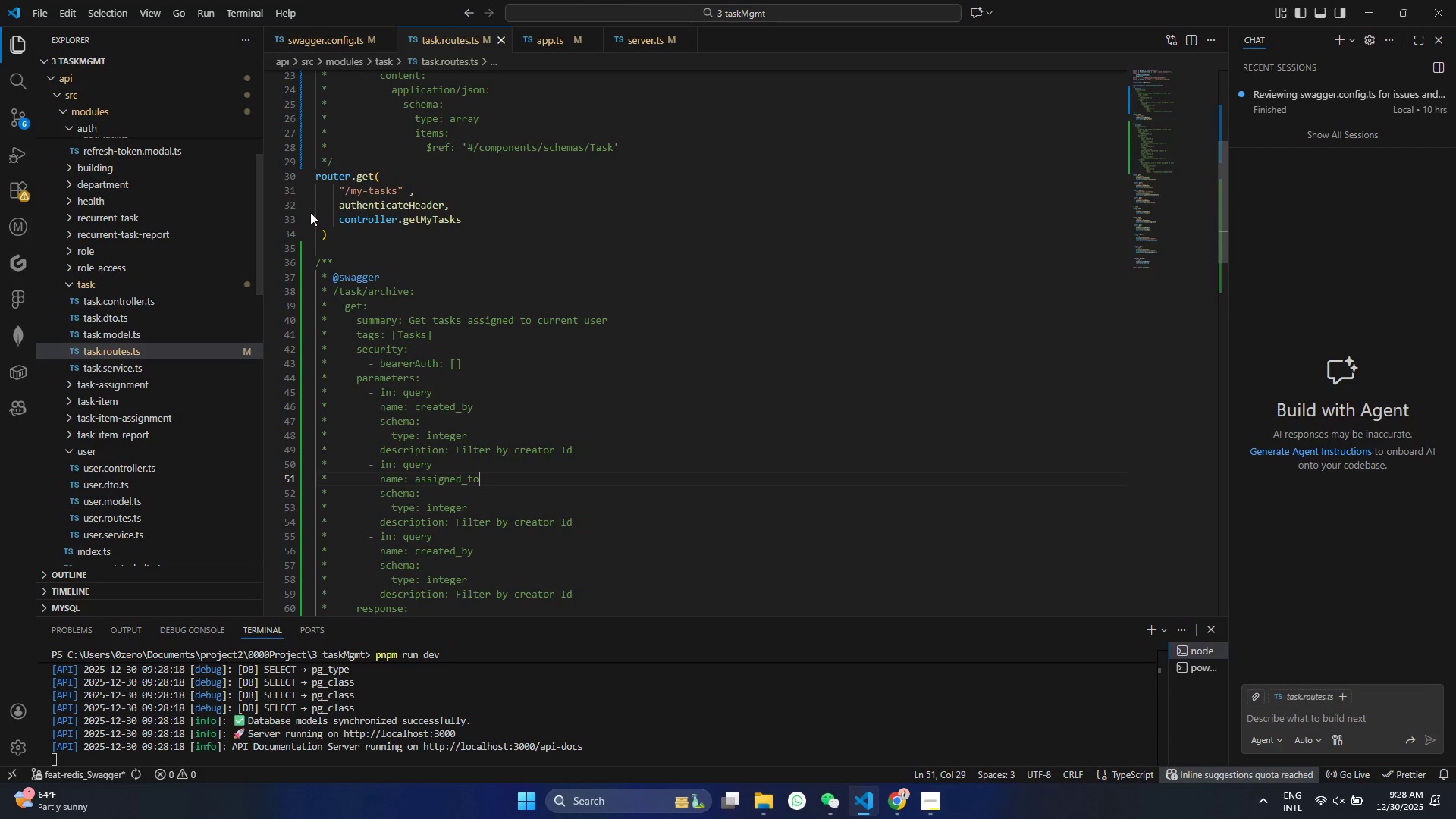 
double_click([535, 447])
 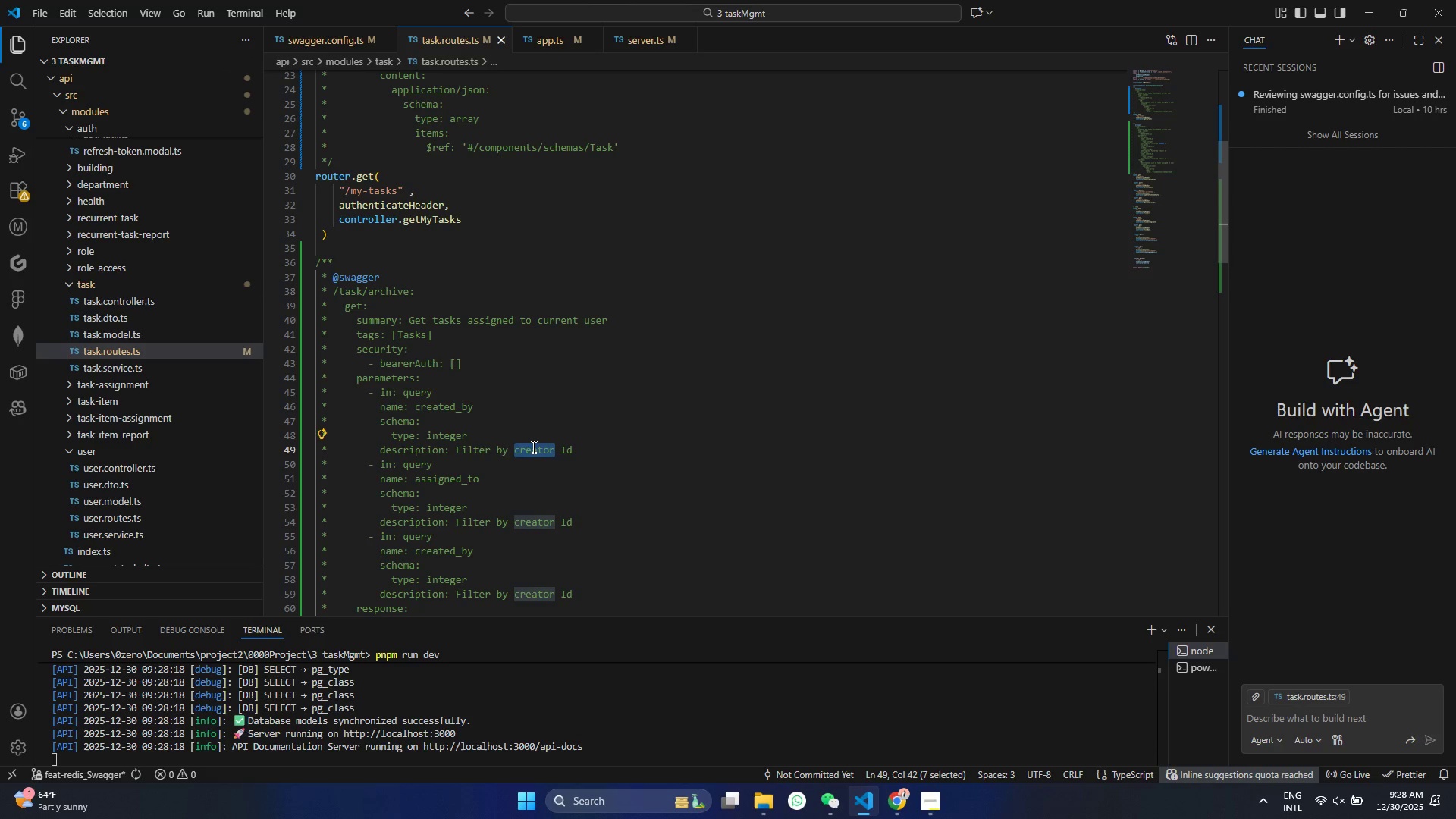 
type(assigned user)
 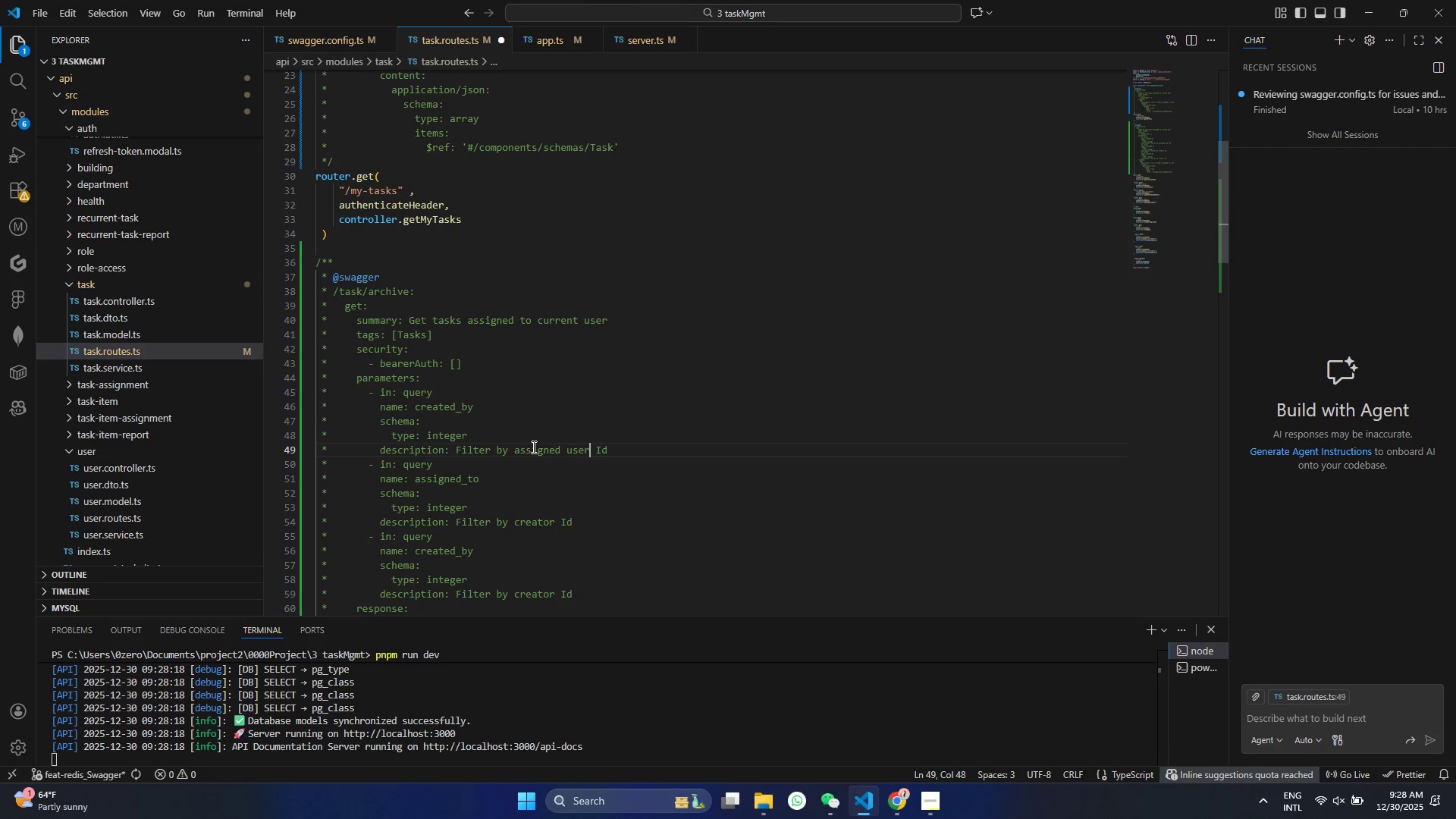 
key(Control+ControlLeft)
 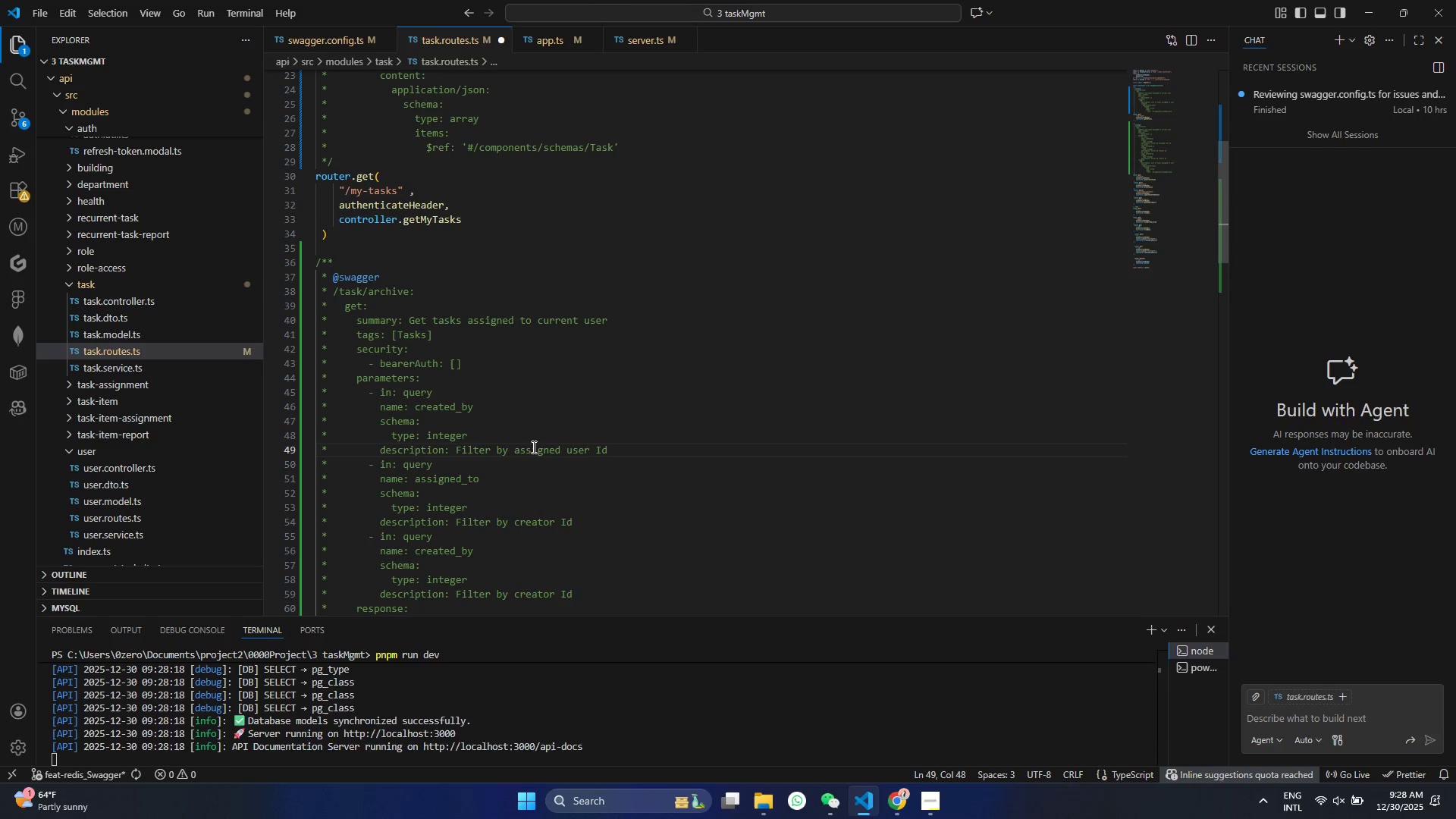 
key(Control+S)
 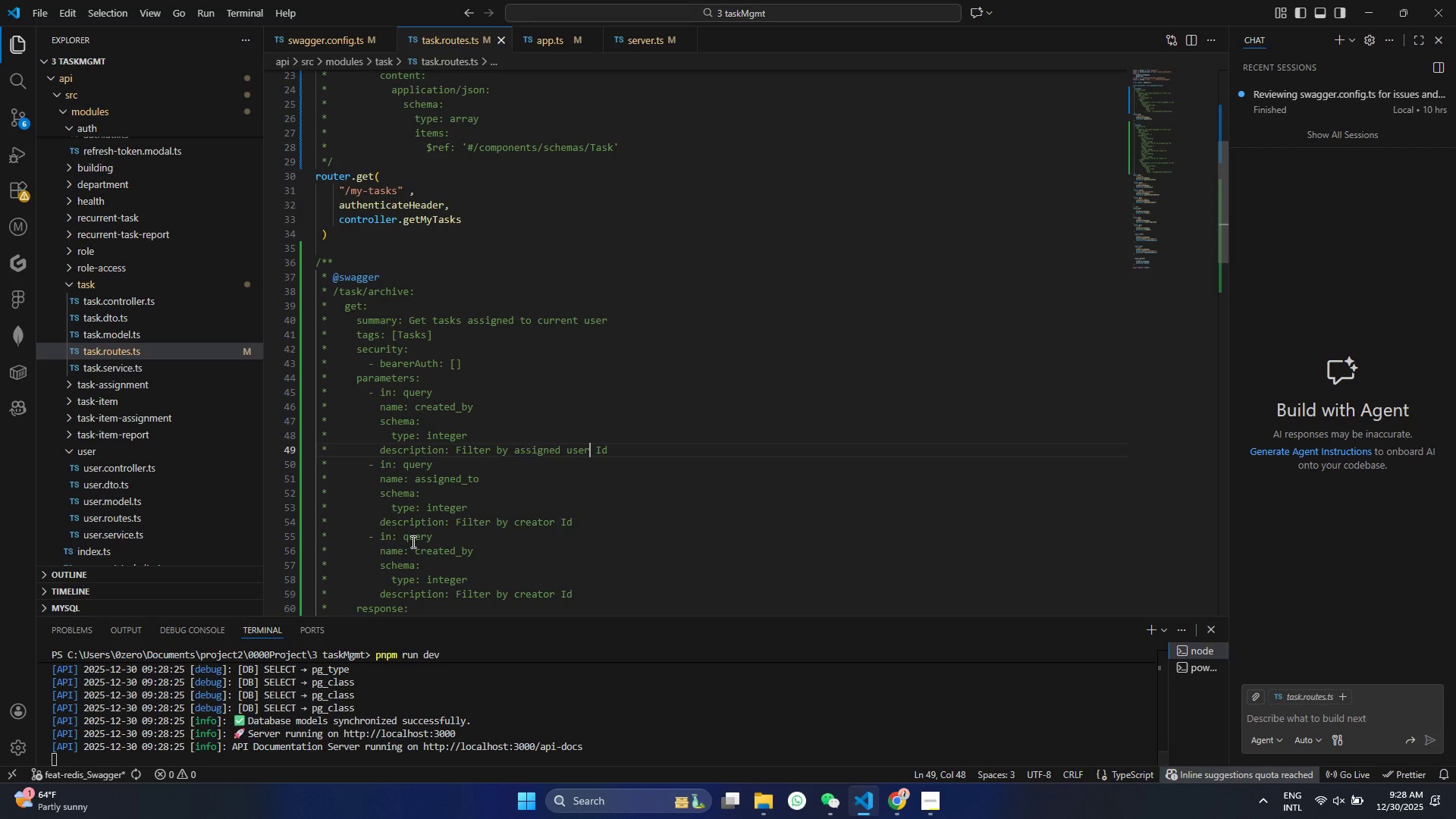 
double_click([529, 523])
 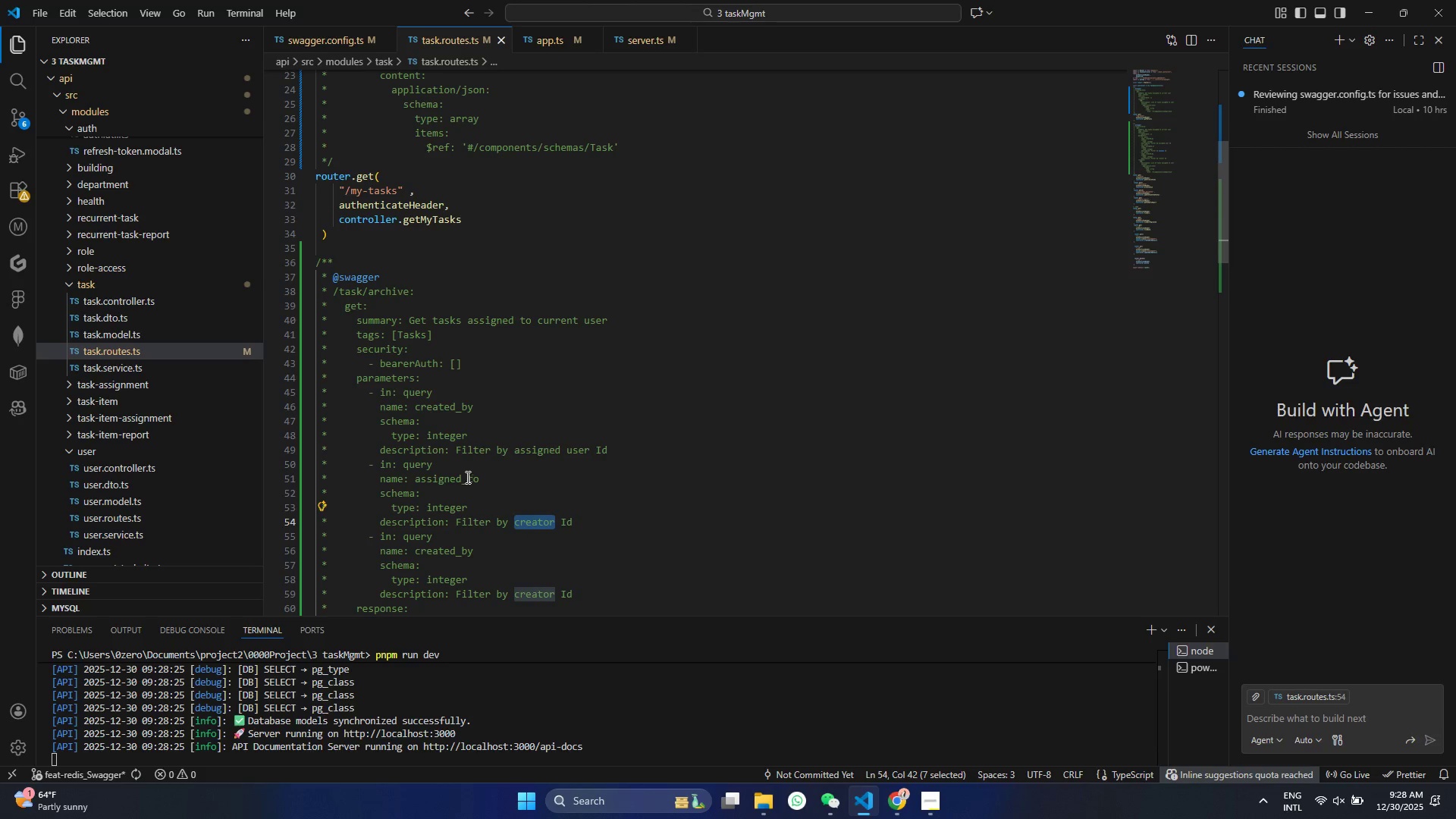 
double_click([447, 478])
 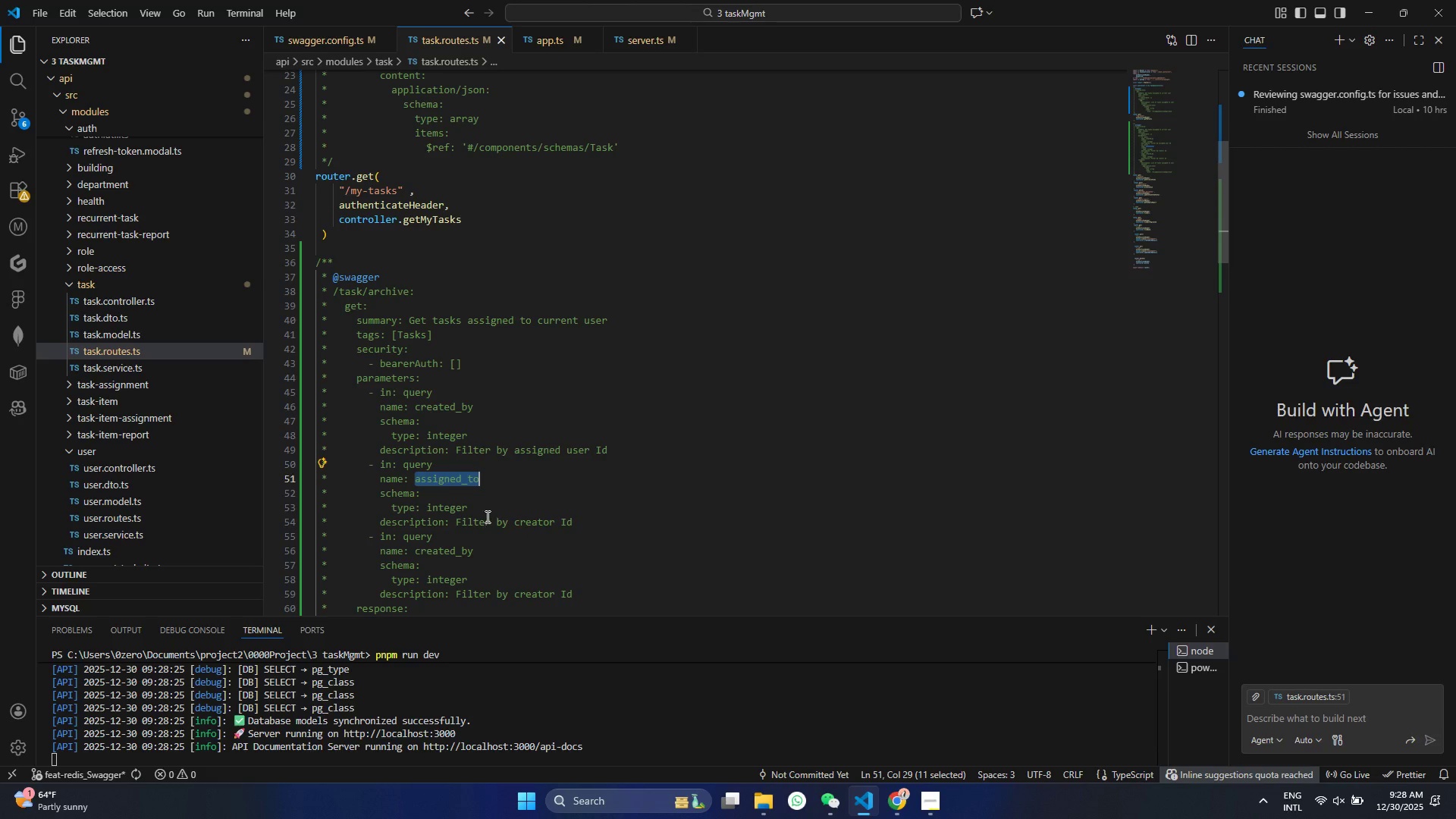 
key(Control+Z)
 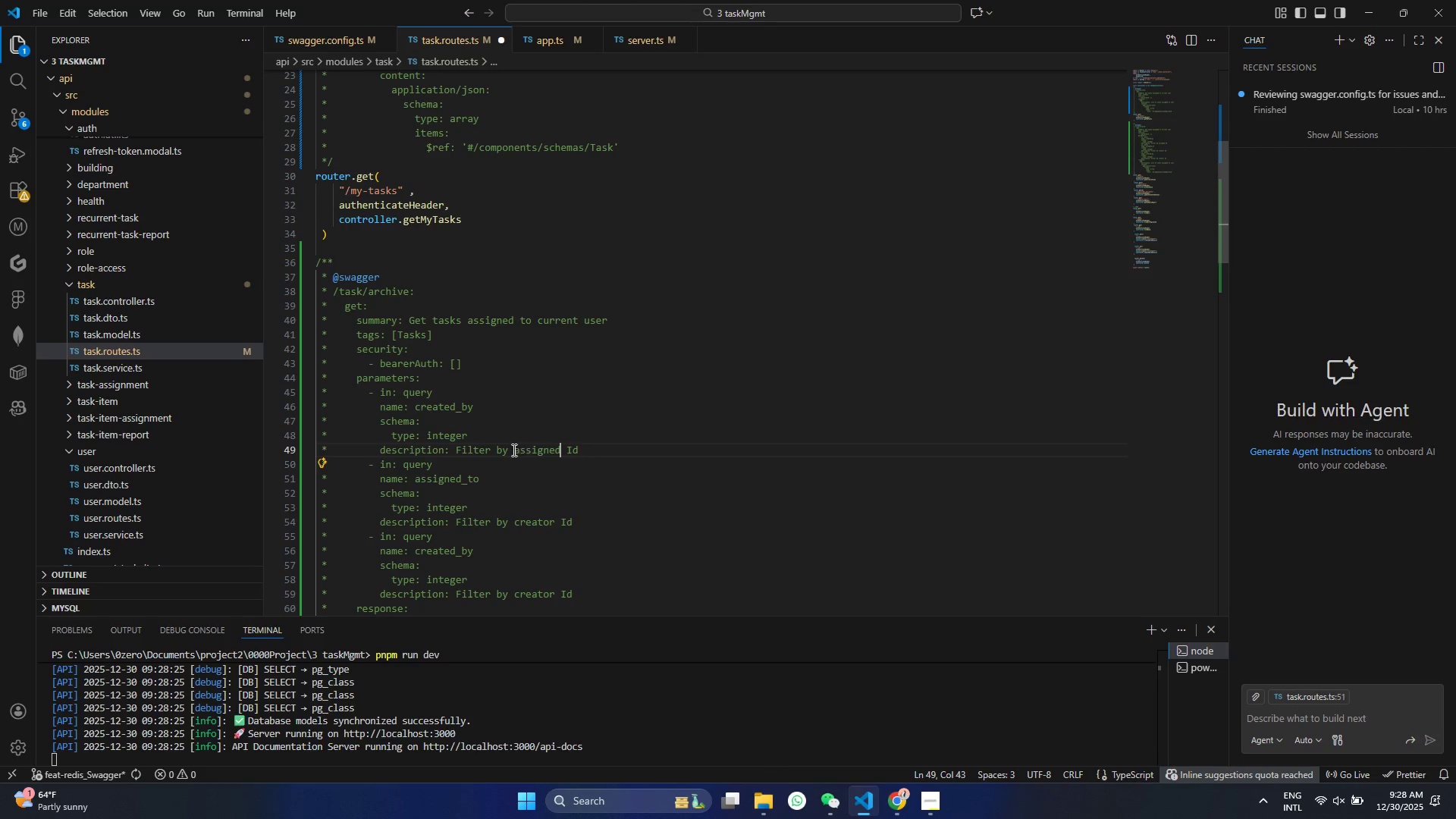 
key(Control+Y)
 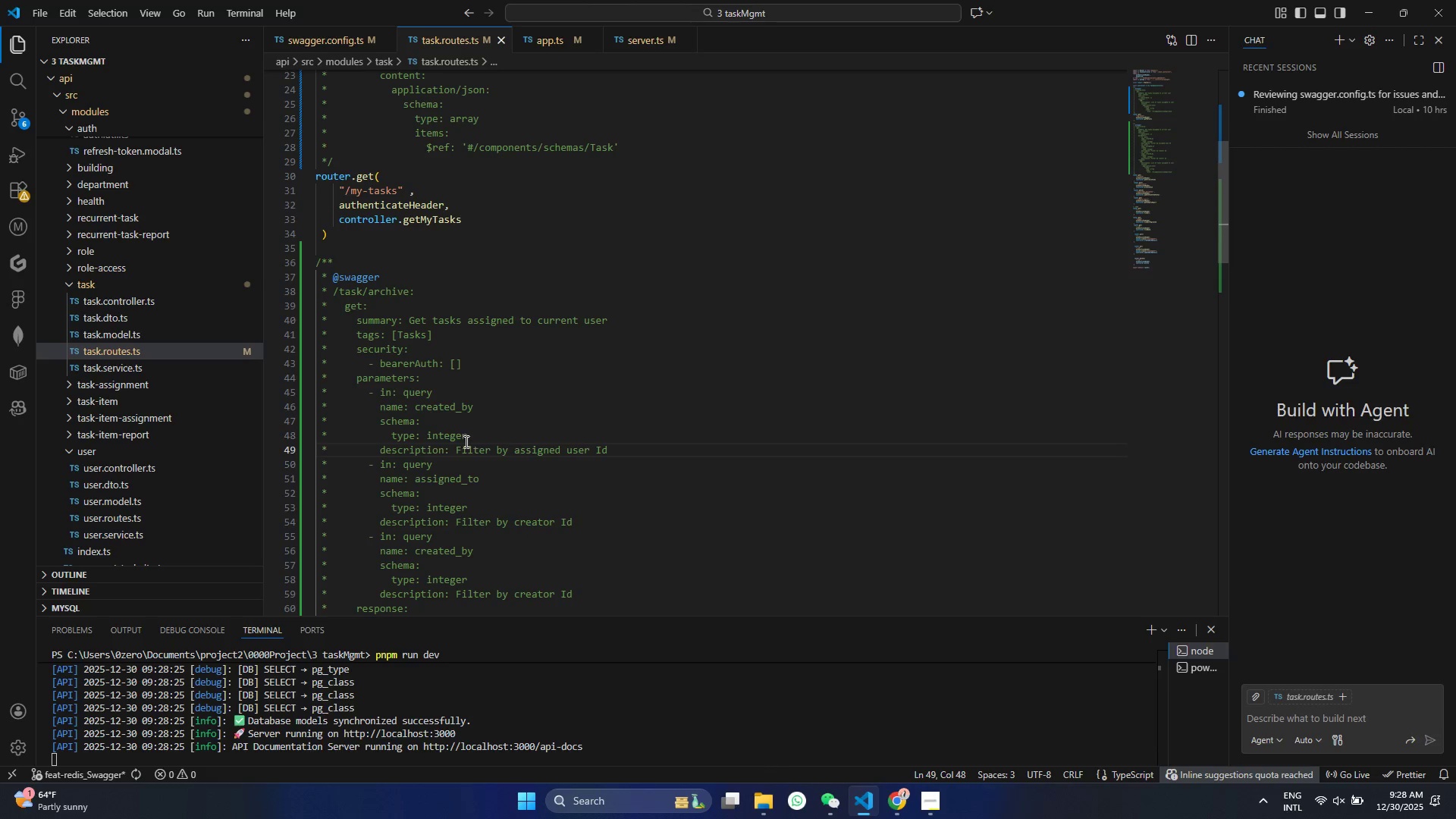 
left_click_drag(start_coordinate=[453, 444], to_coordinate=[607, 445])
 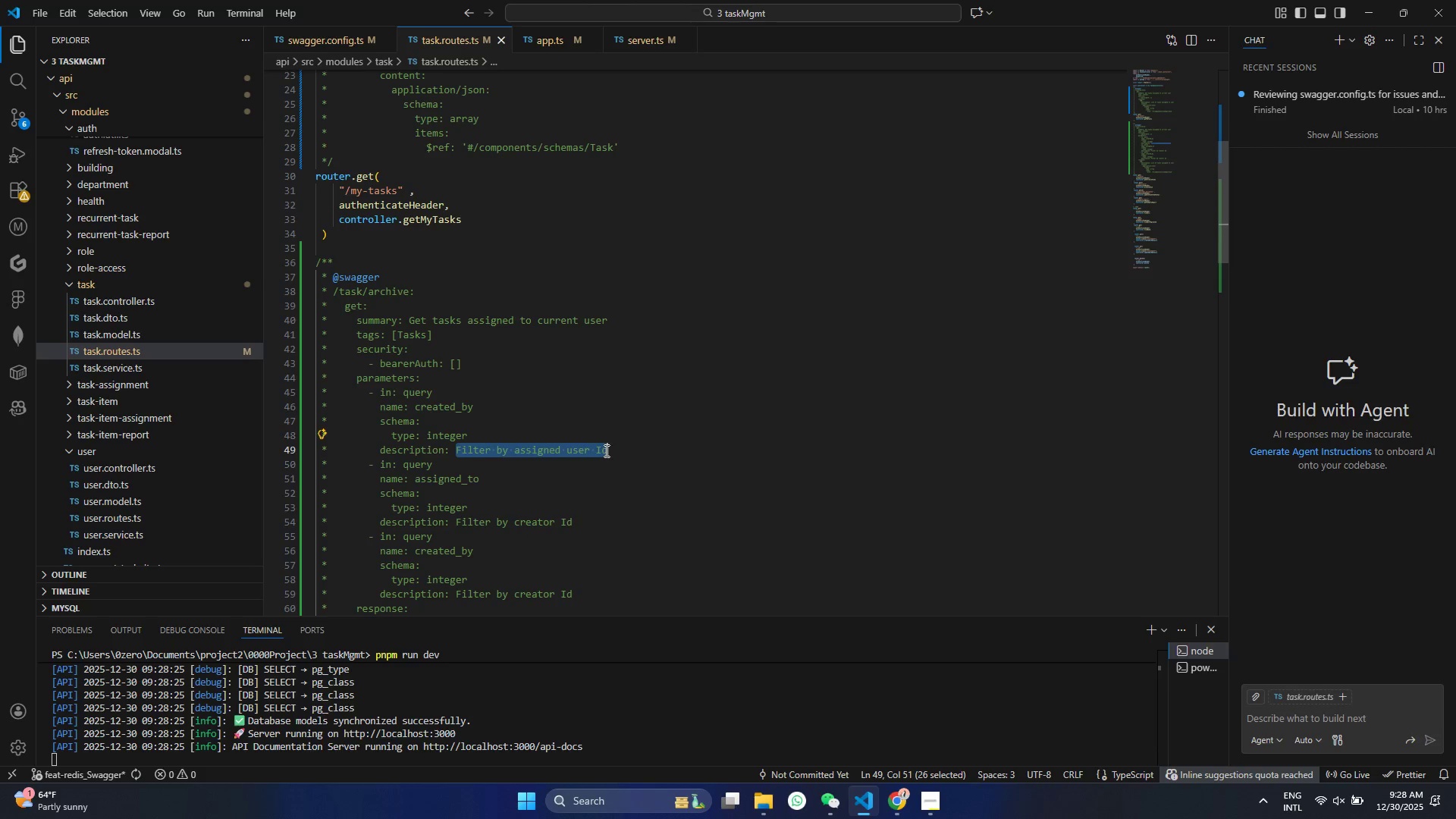 
key(Control+C)
 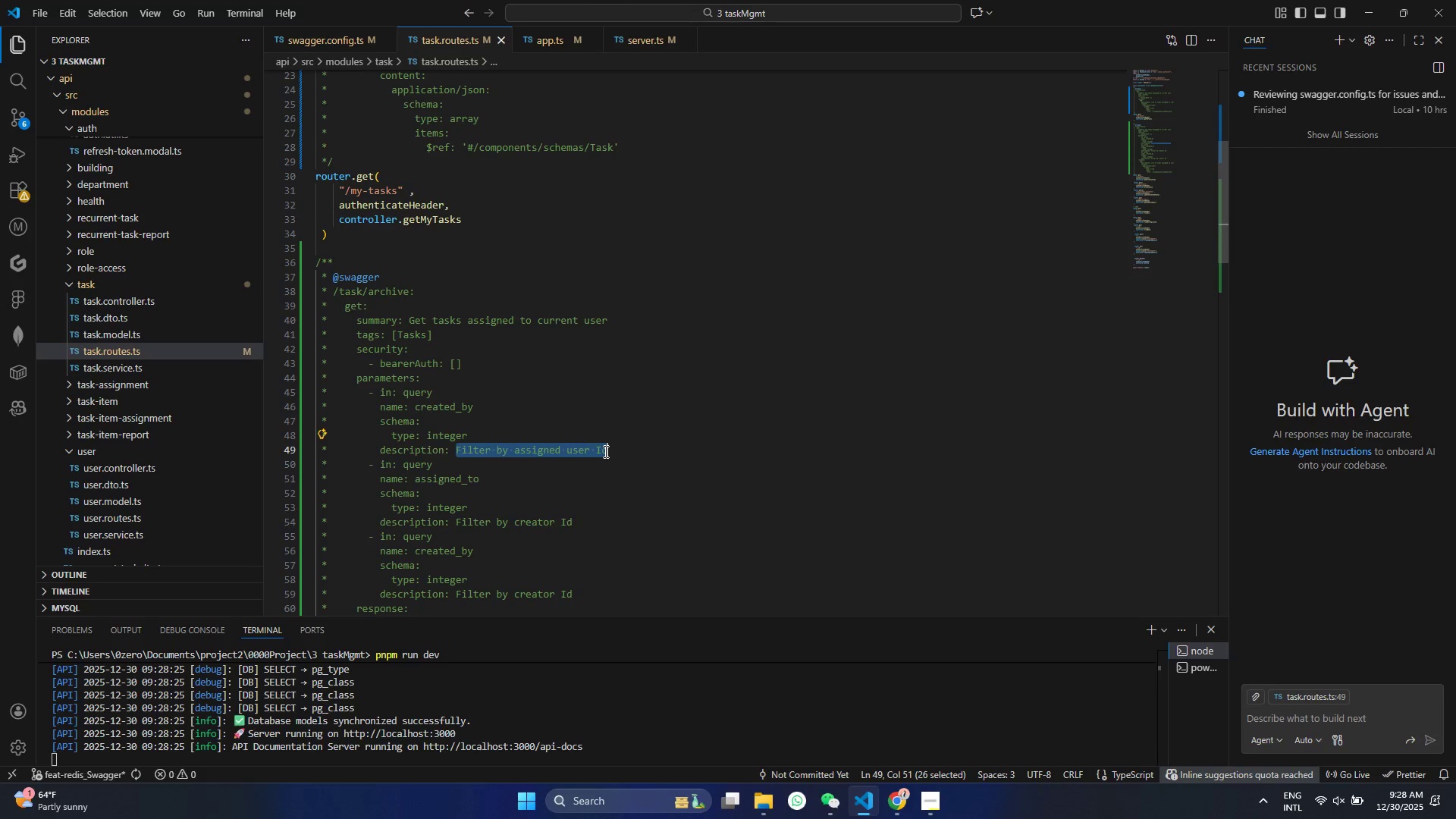 
key(Control+Z)
 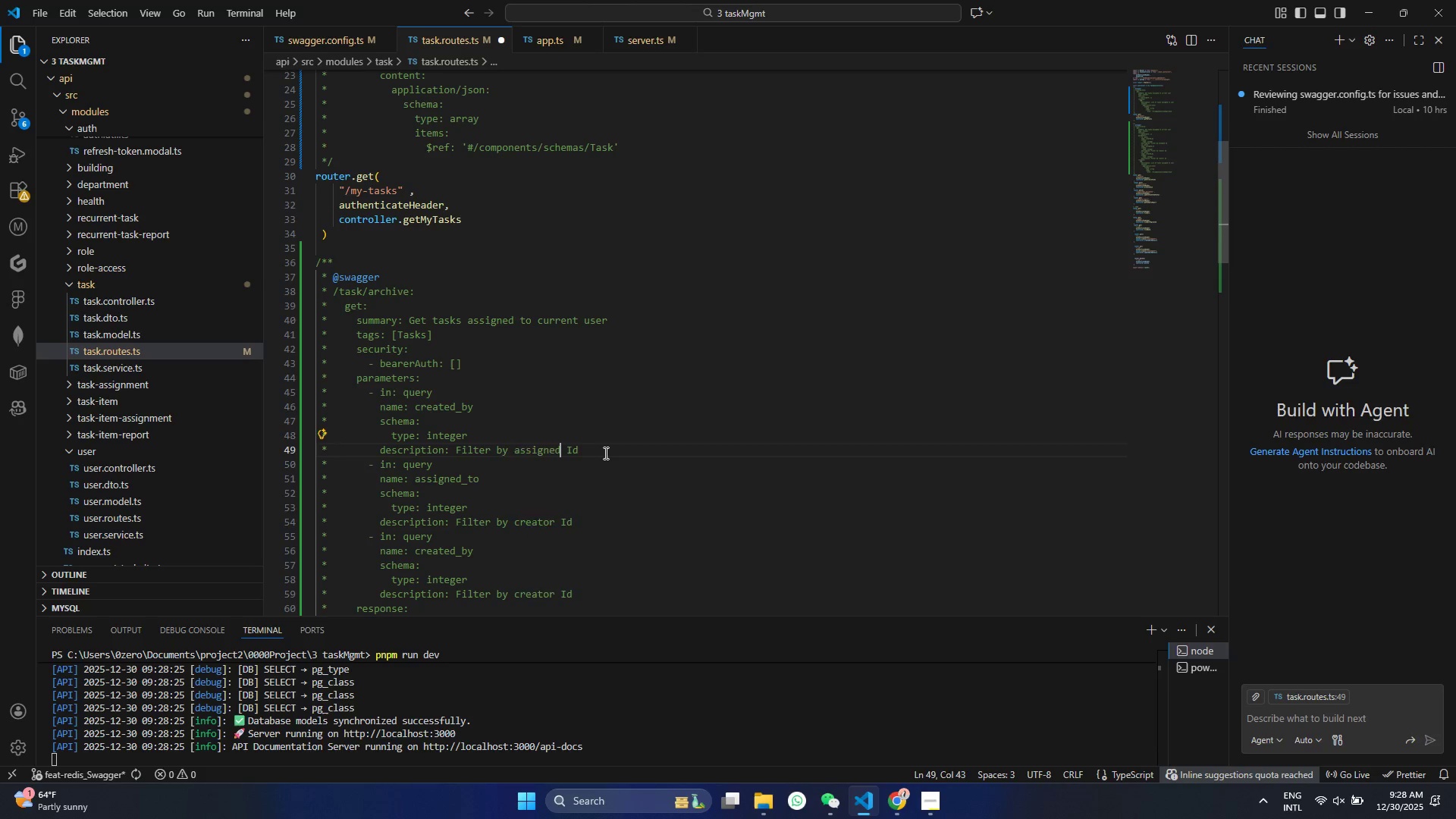 
key(Control+Z)
 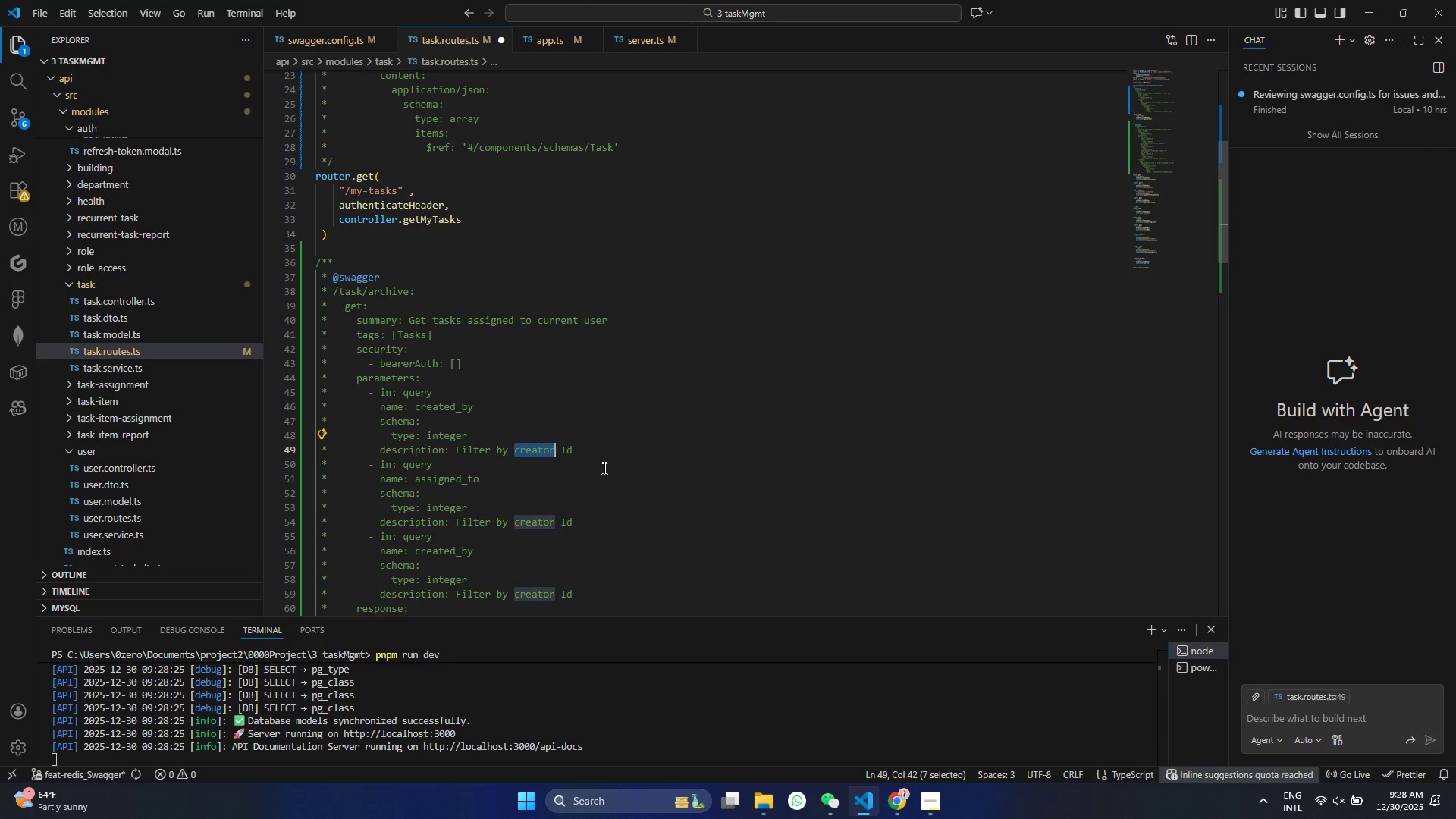 
key(Control+Z)
 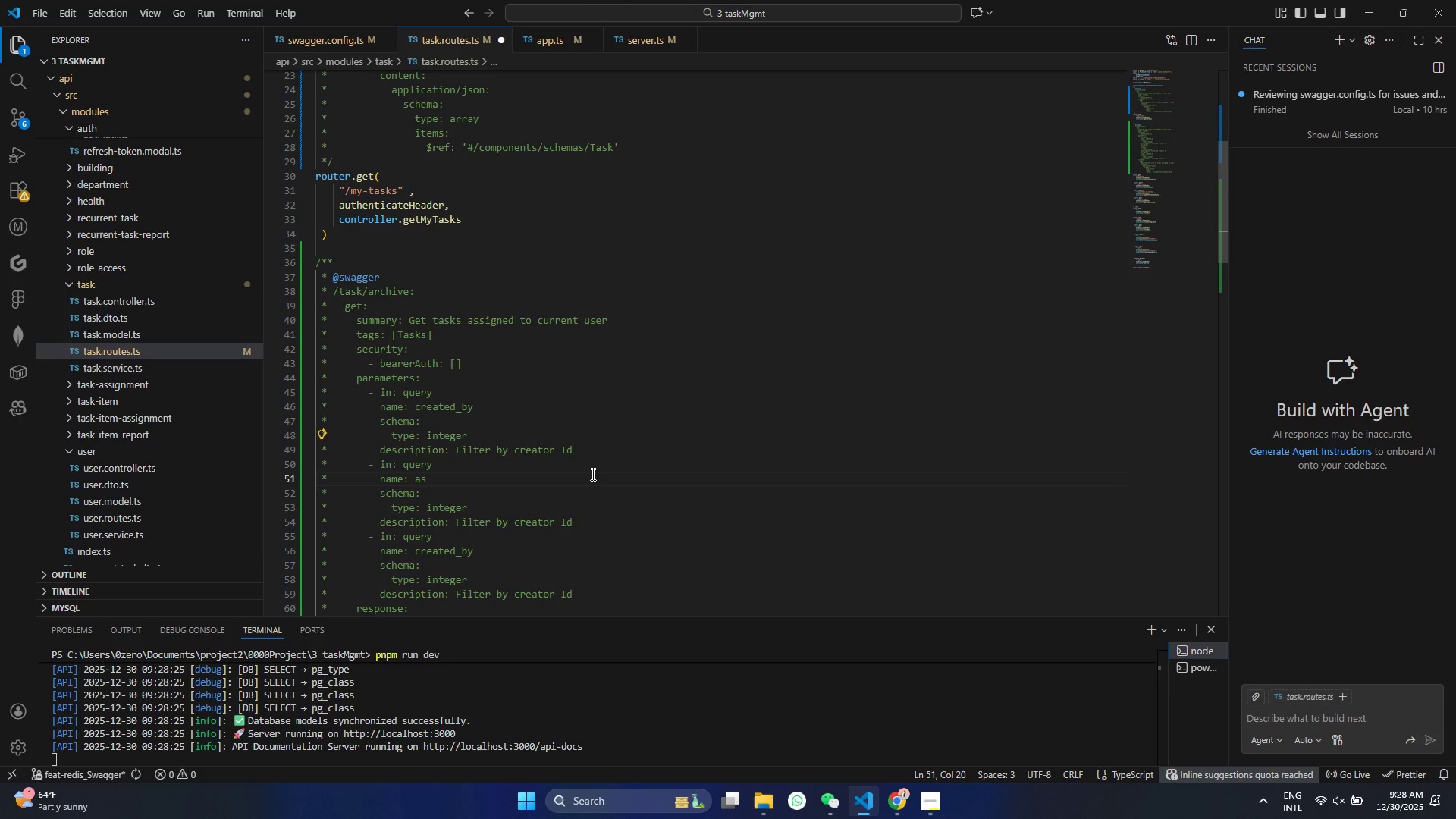 
key(Control+Y)
 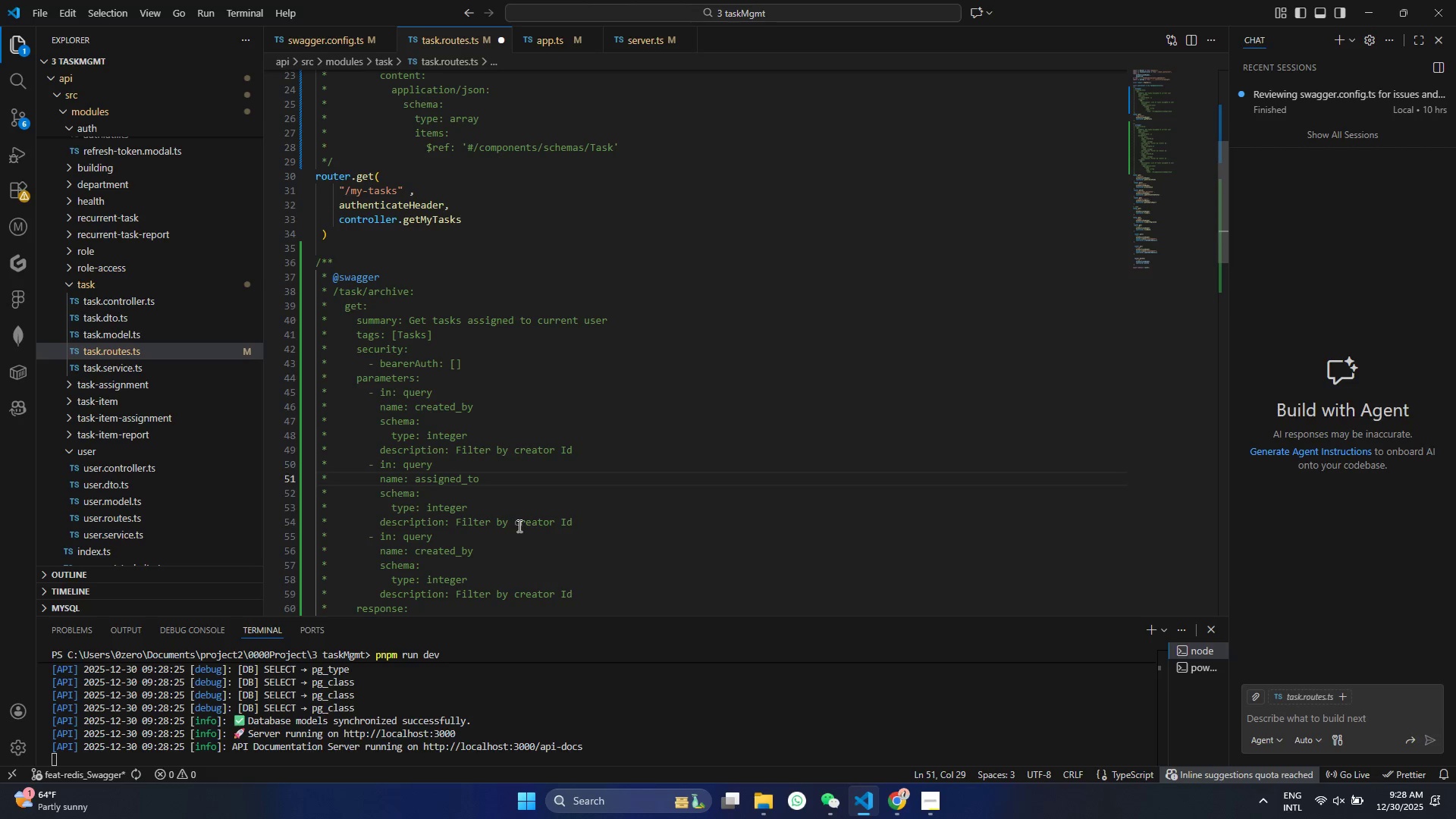 
left_click([518, 522])
 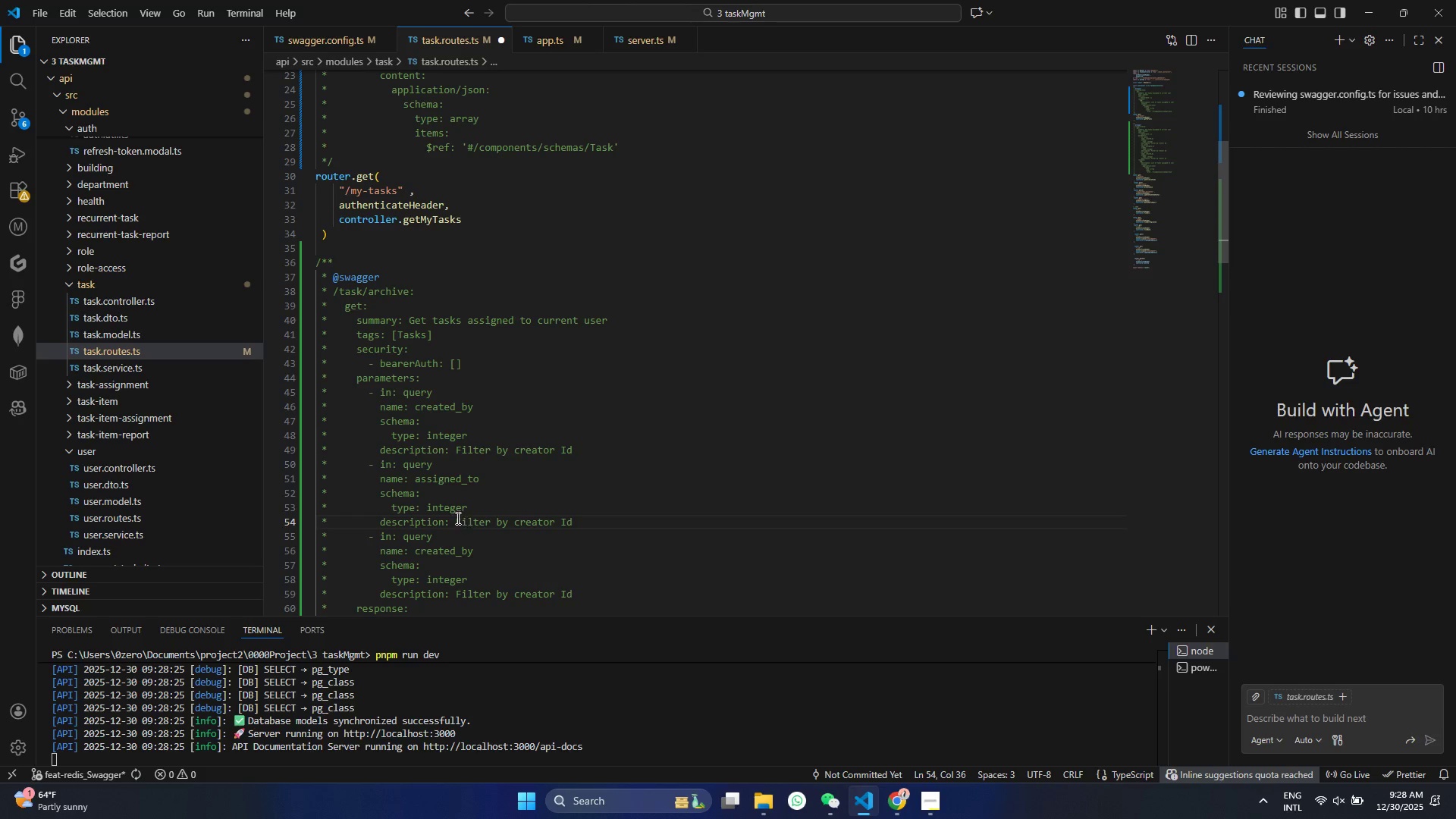 
left_click_drag(start_coordinate=[454, 517], to_coordinate=[583, 516])
 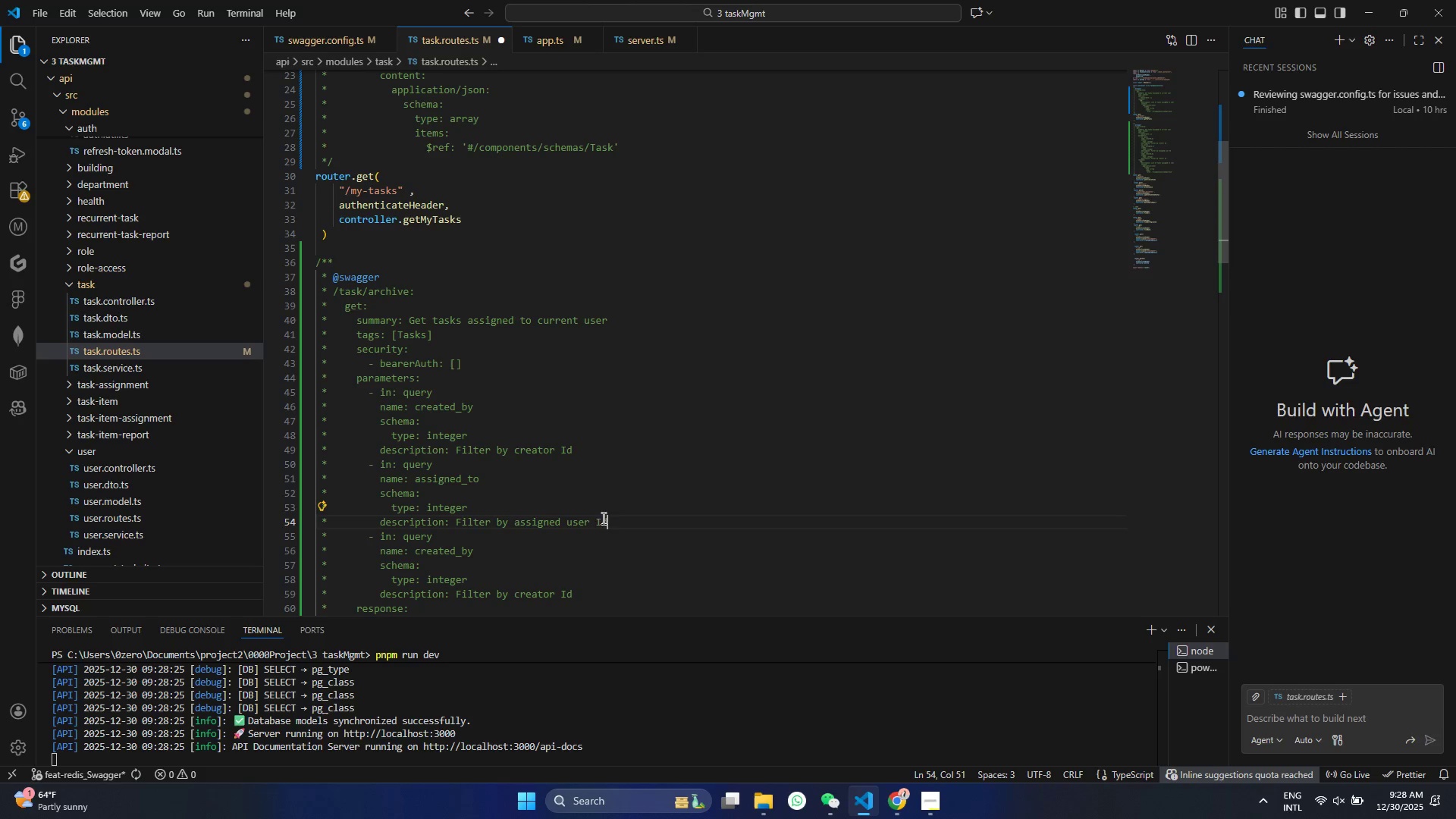 
key(Control+ControlLeft)
 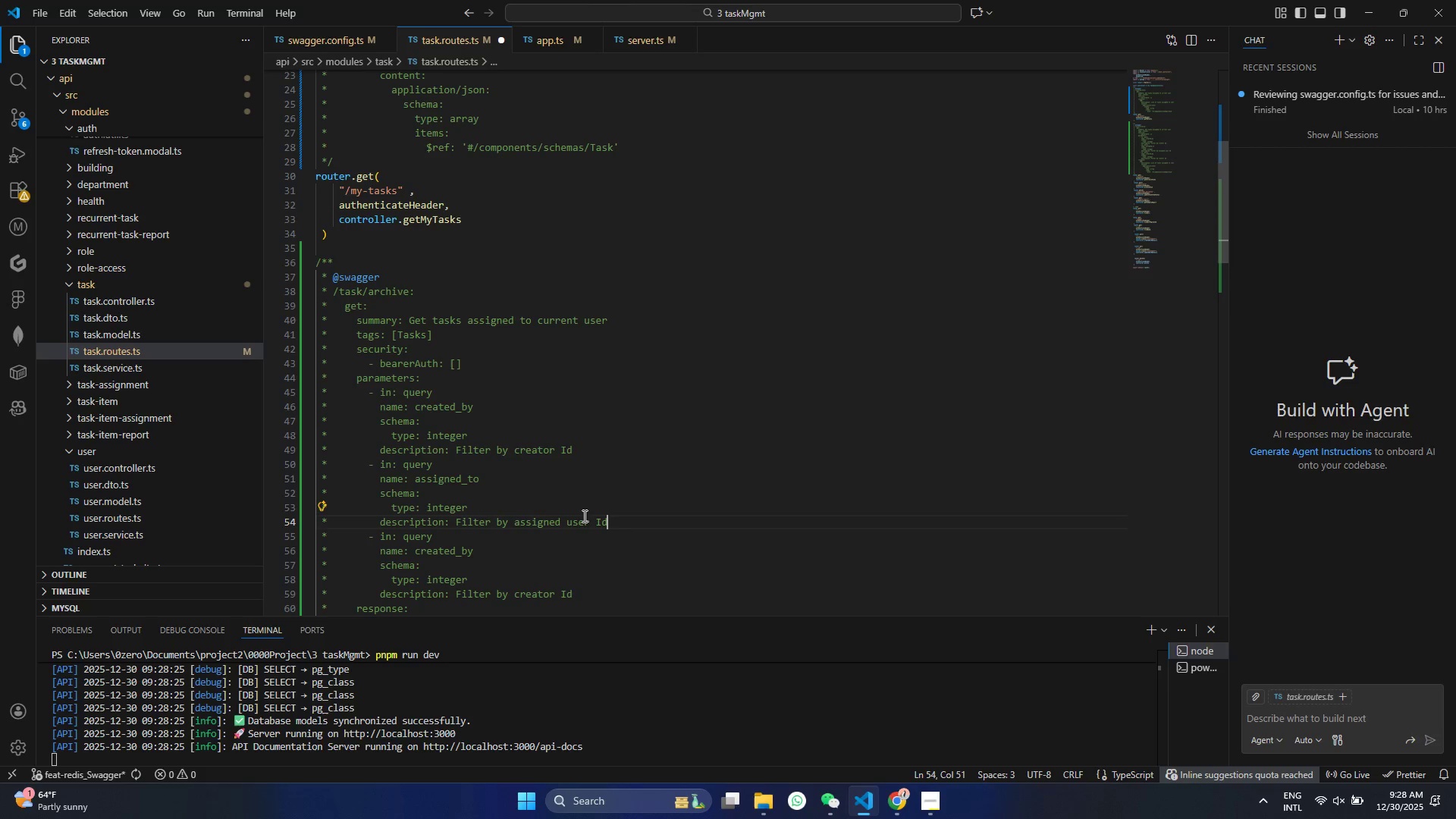 
key(Control+V)
 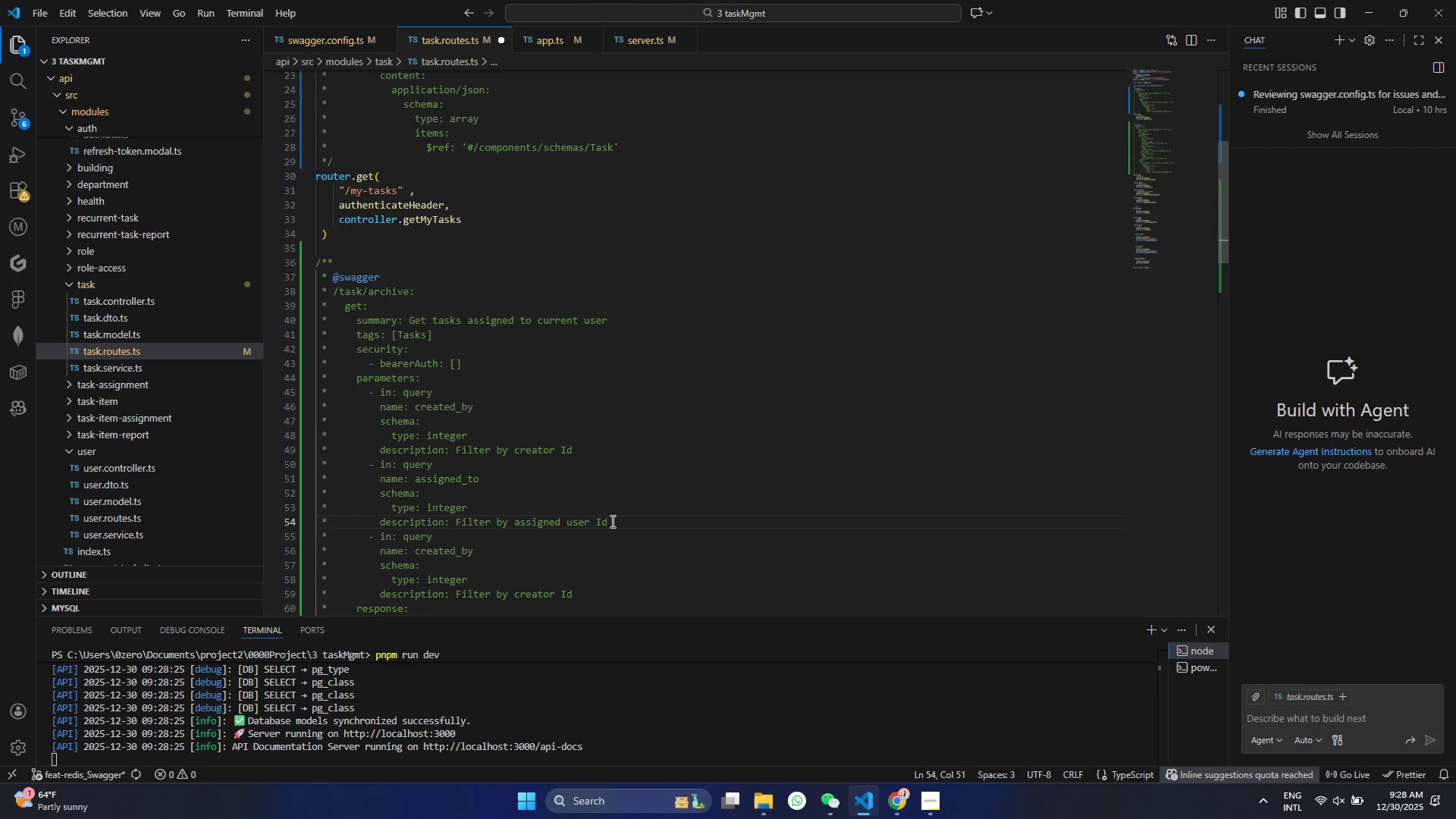 
key(S)
 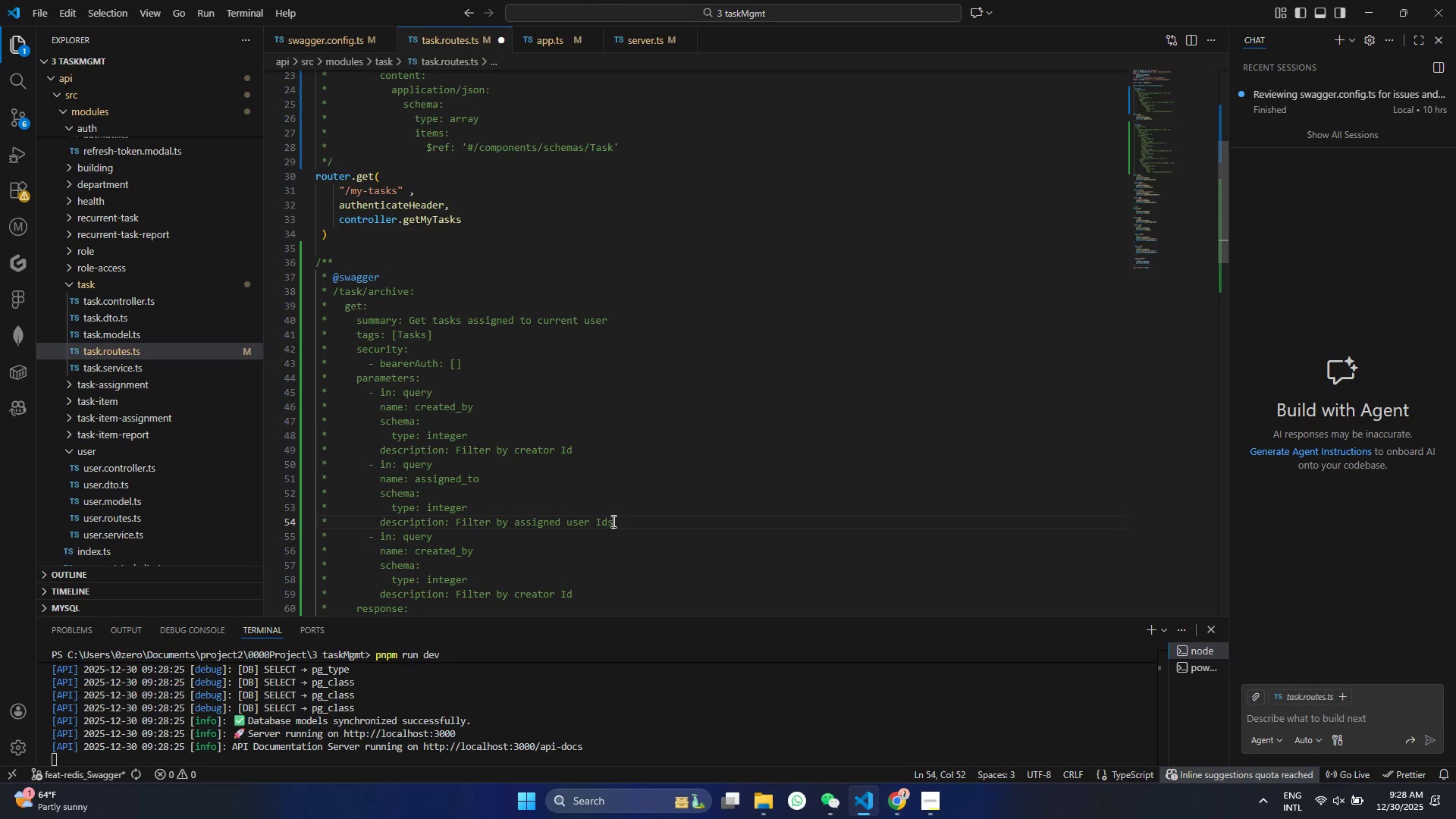 
key(Control+ControlLeft)
 